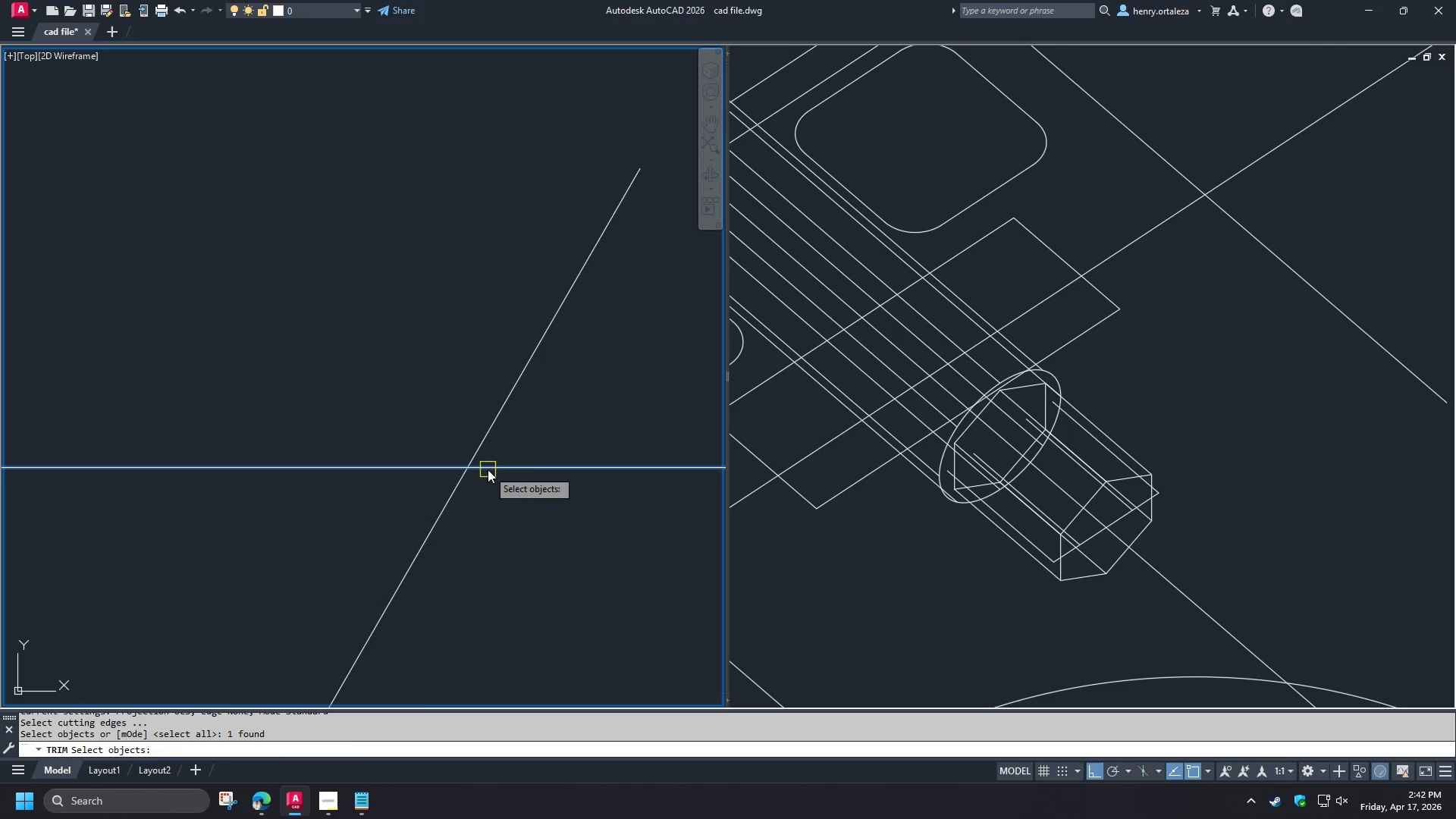 
key(Space)
 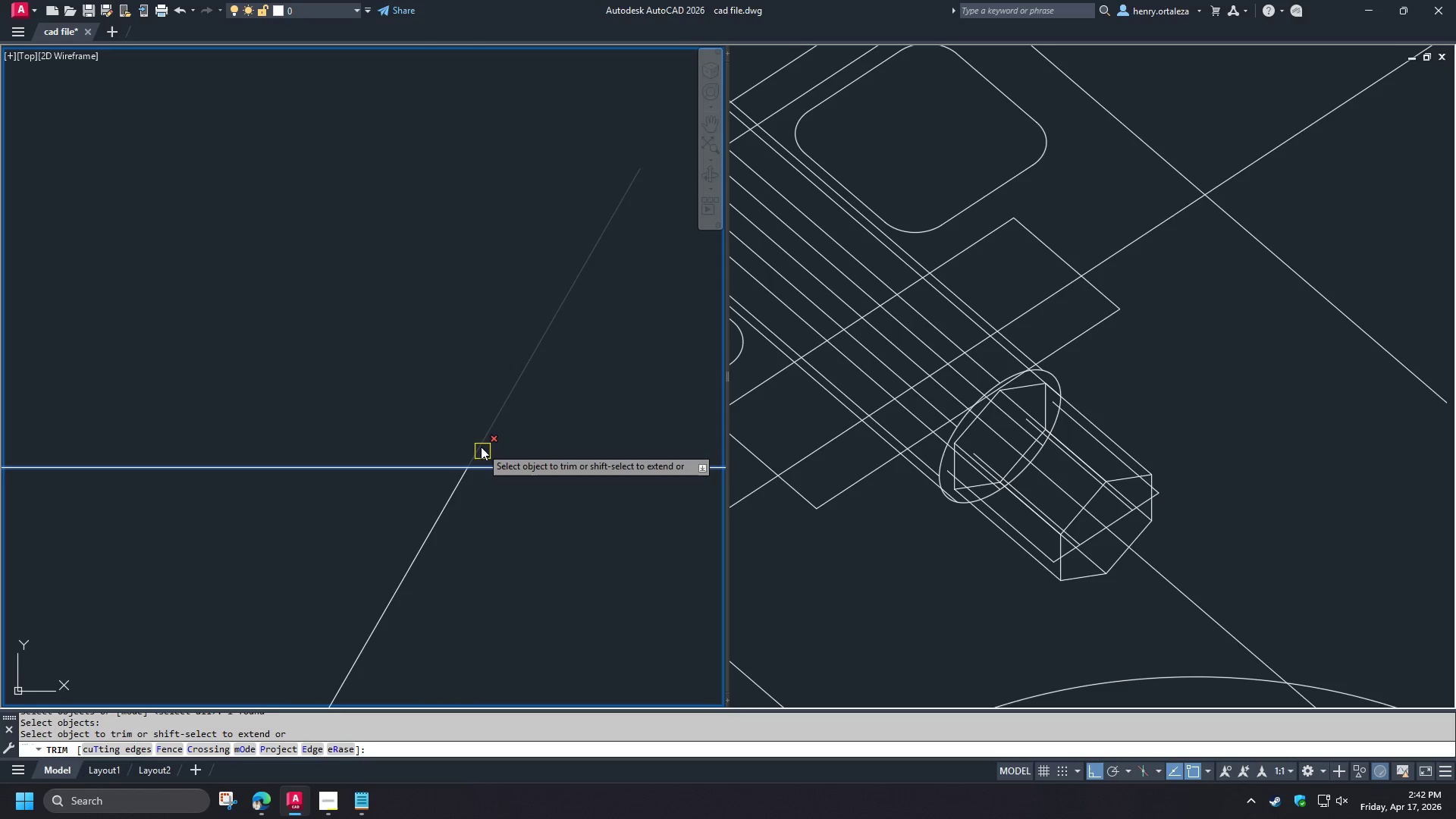 
double_click([481, 447])
 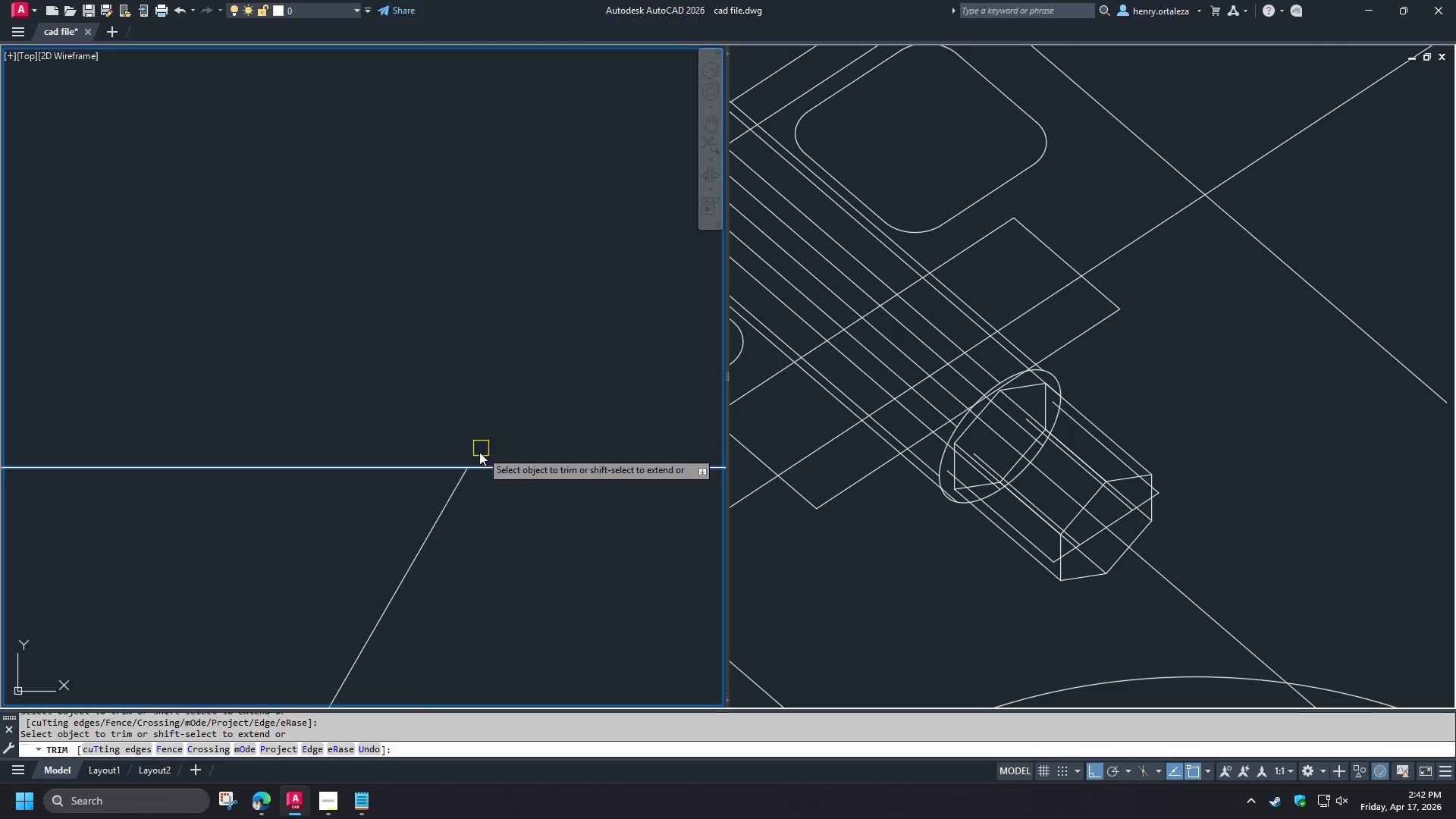 
key(Space)
 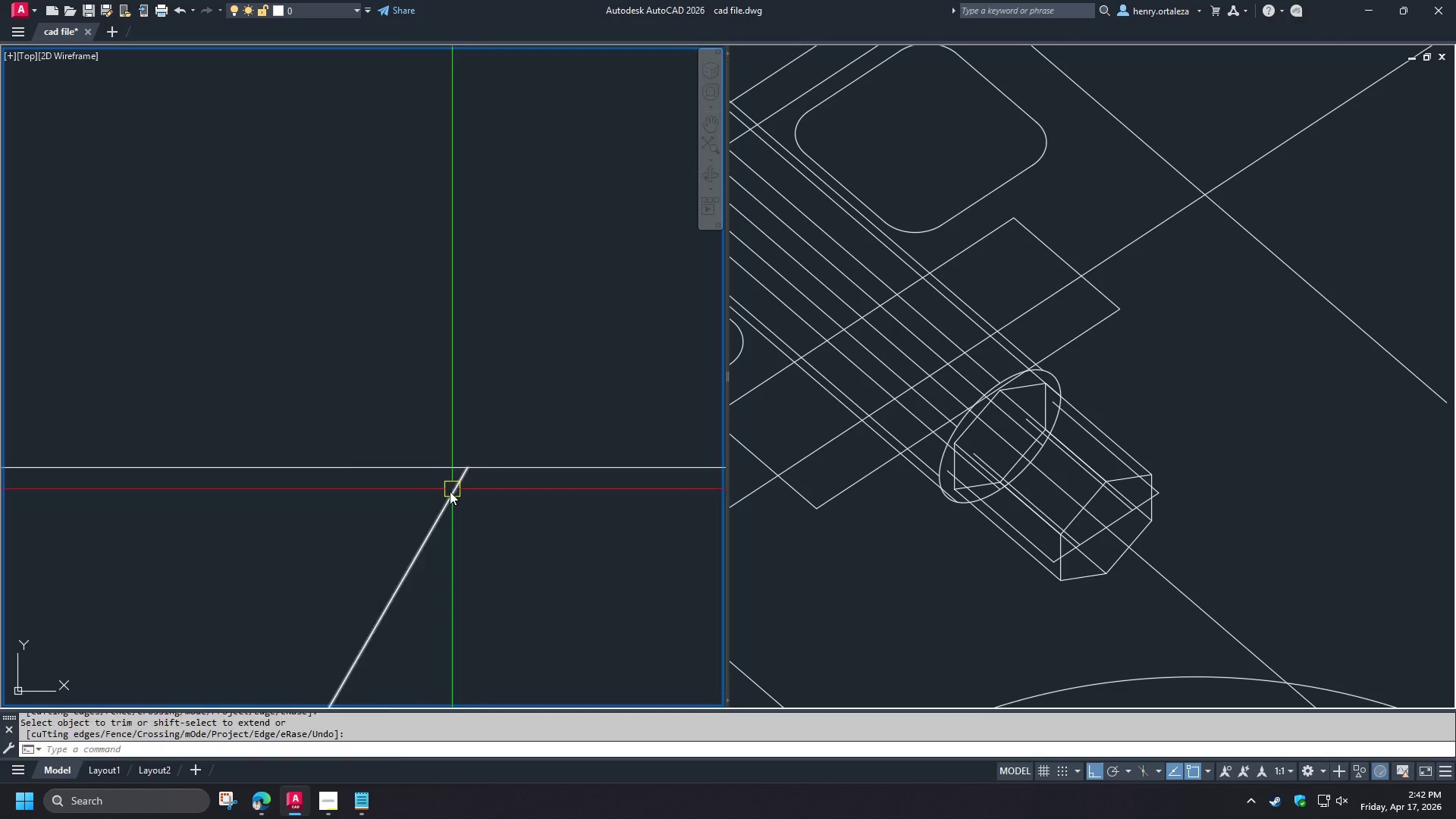 
triple_click([450, 491])
 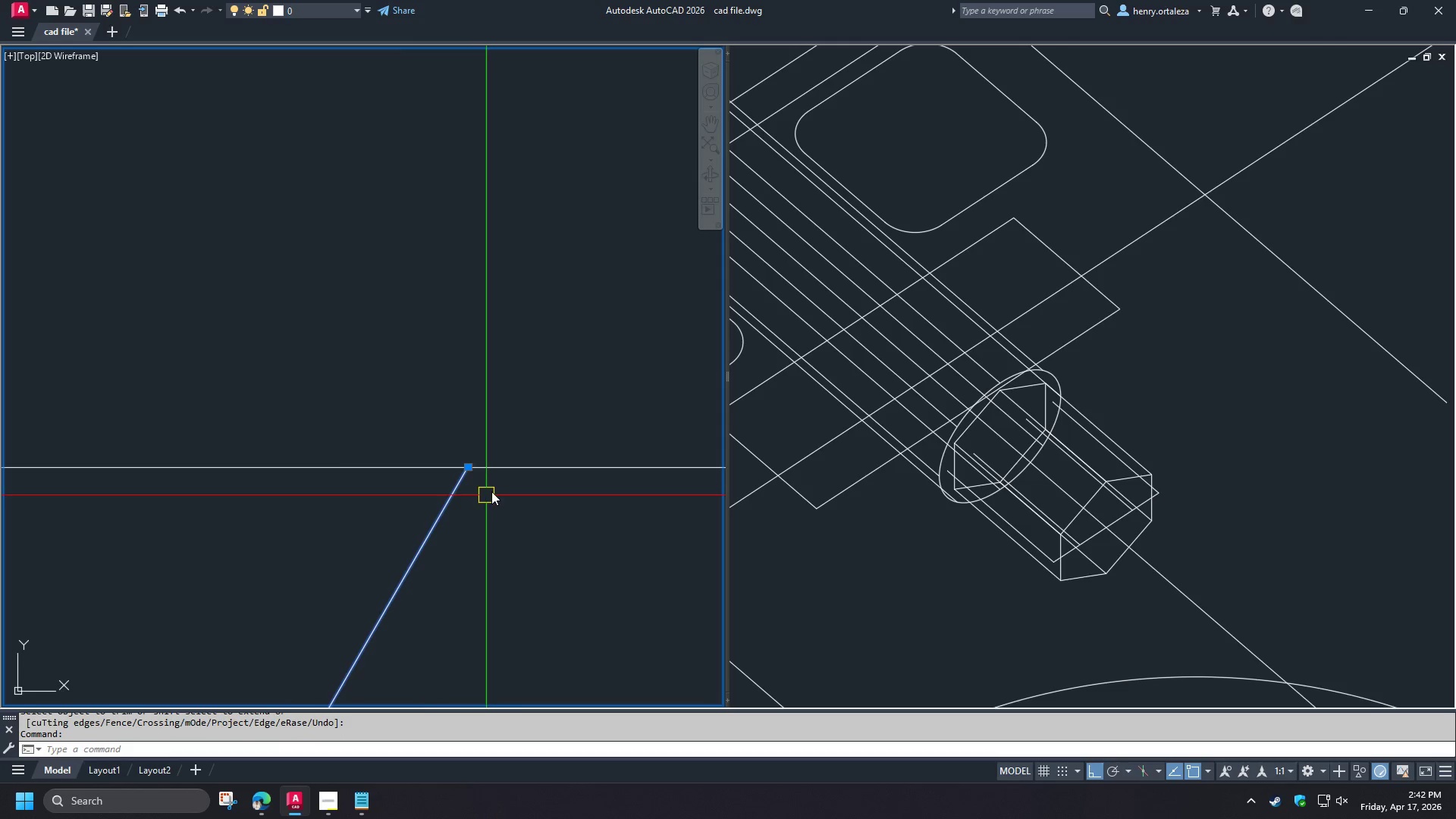 
type(mi end )
 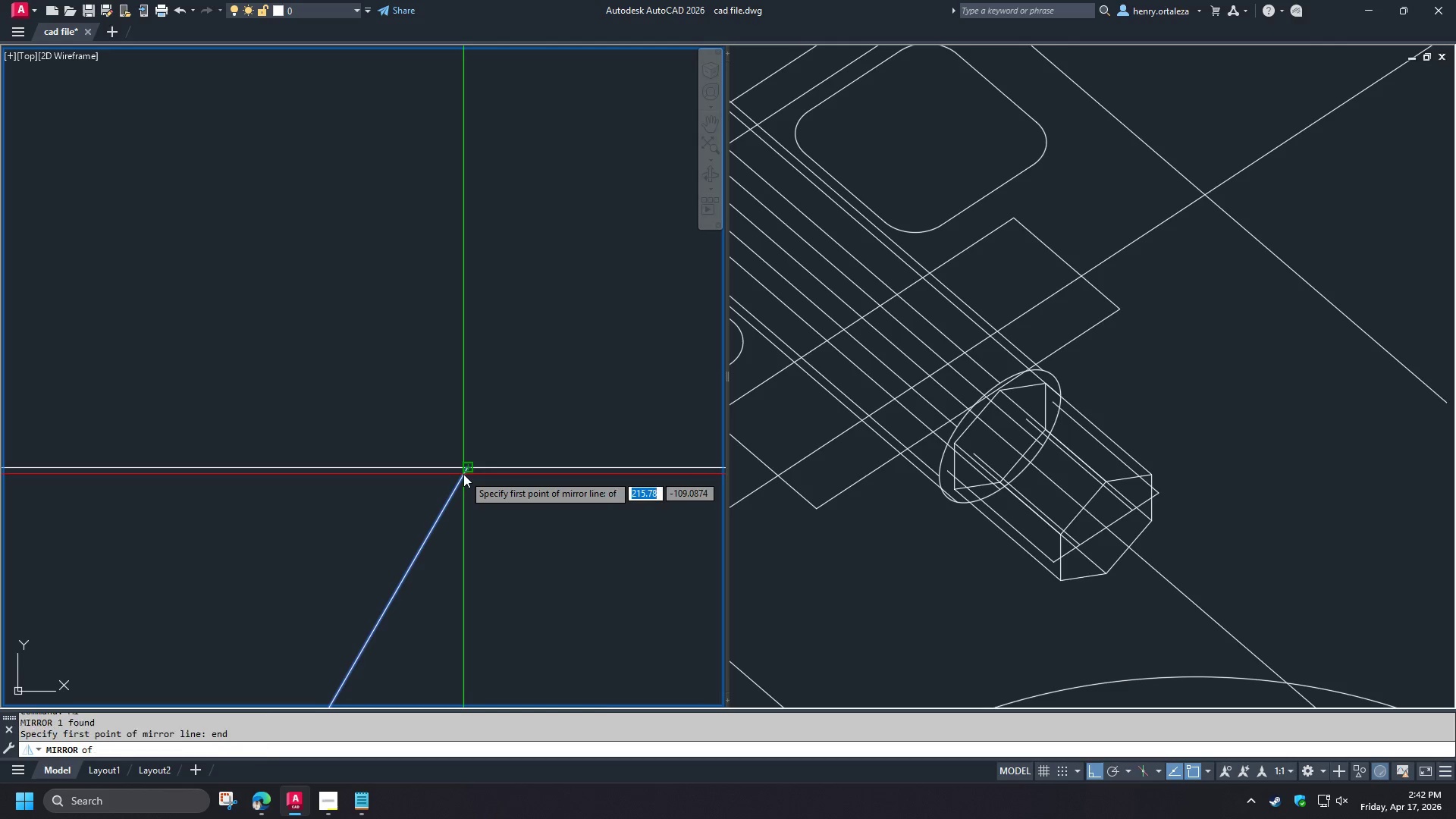 
left_click([463, 474])
 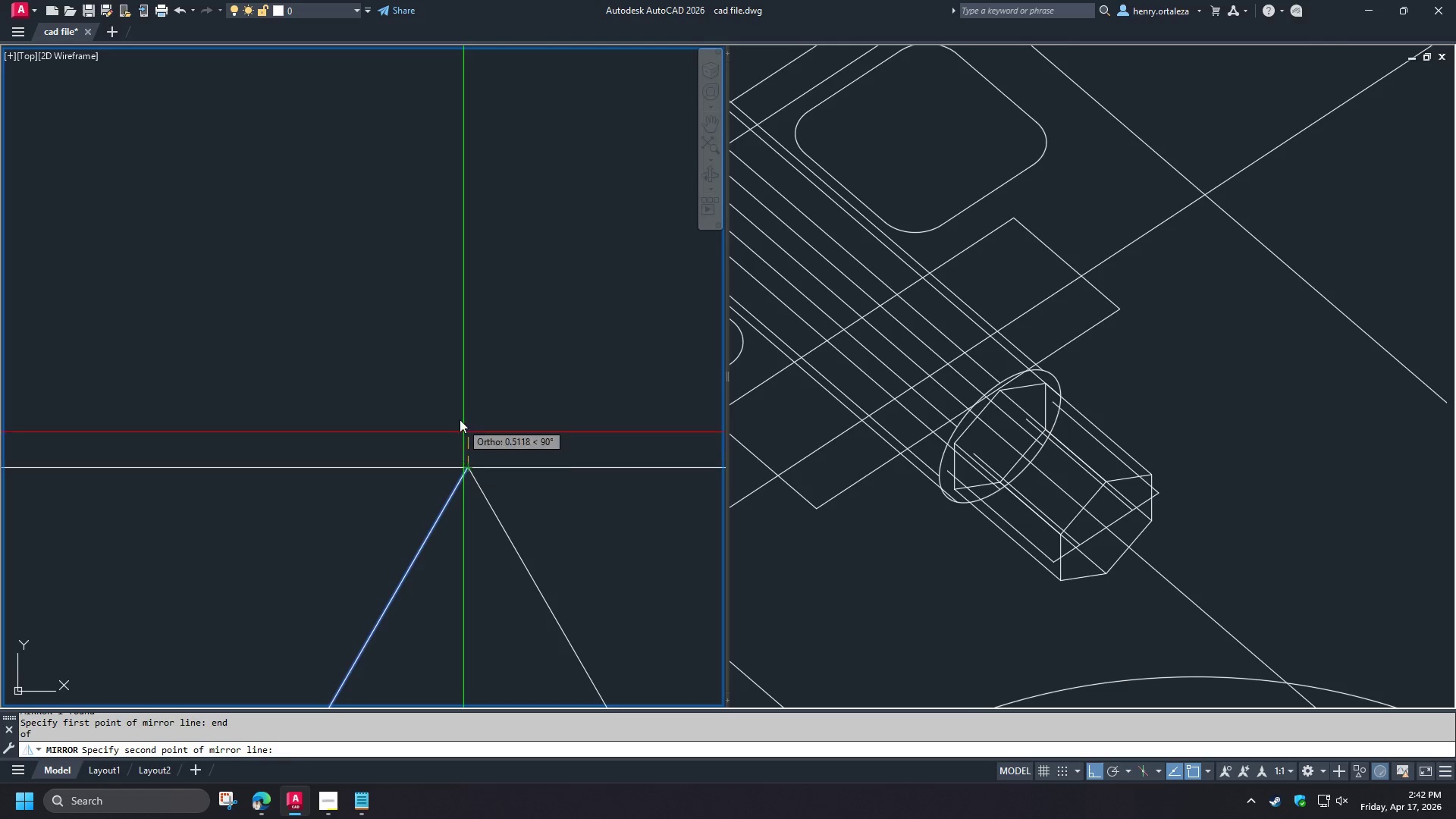 
double_click([460, 419])
 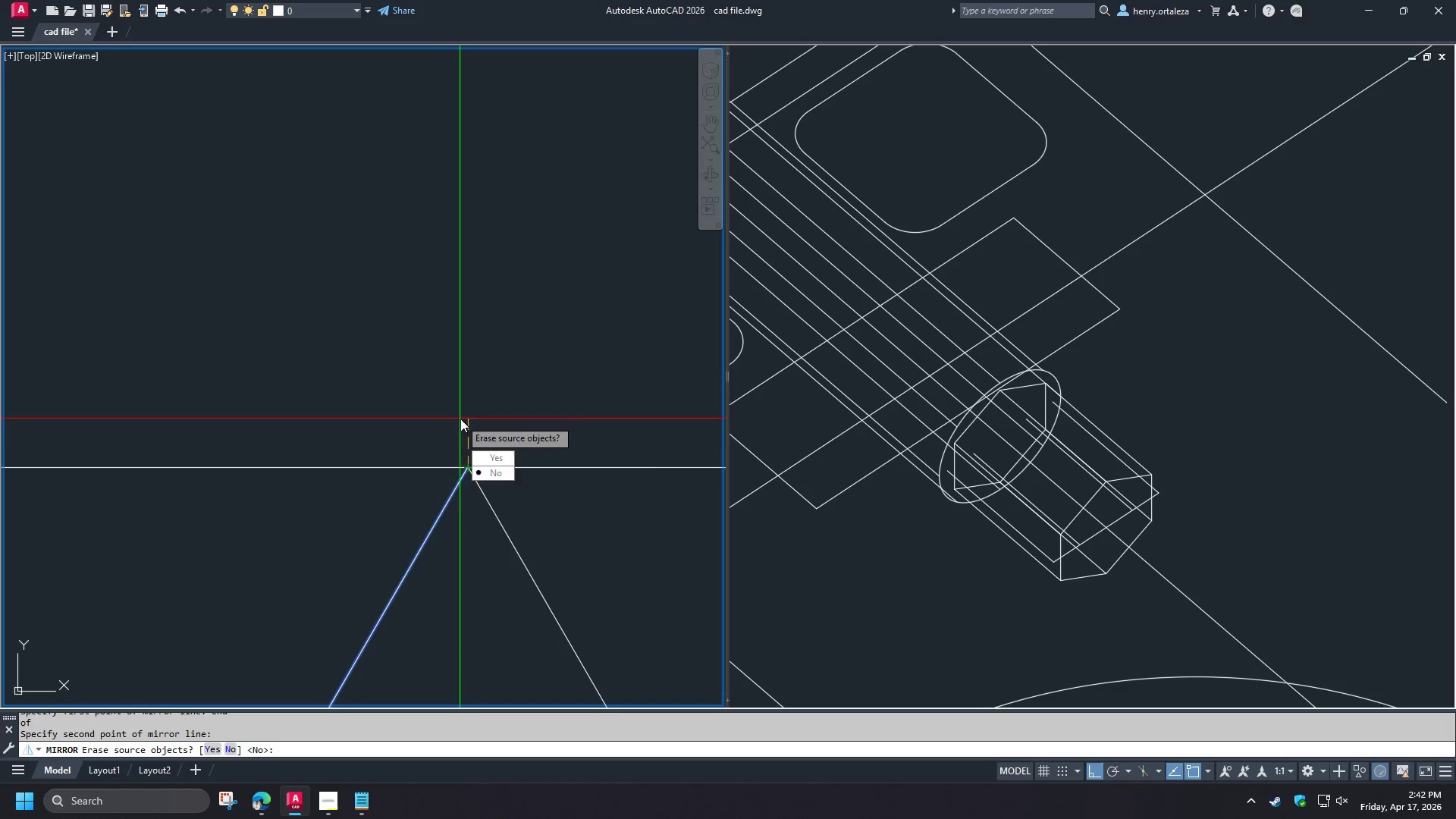 
type( co .7)
key(NumpadEnter)
type( )
 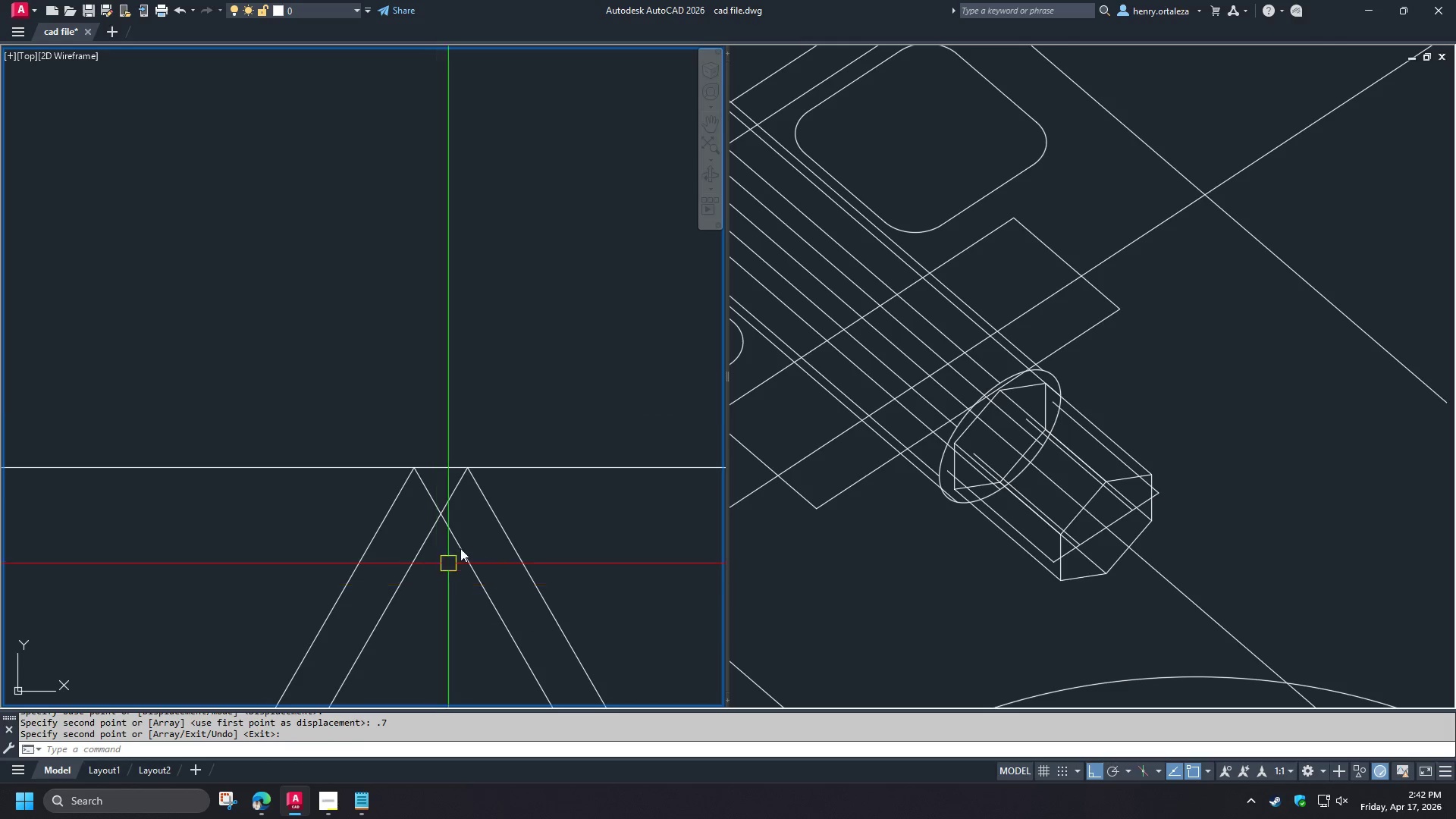 
left_click_drag(start_coordinate=[515, 510], to_coordinate=[510, 510])
 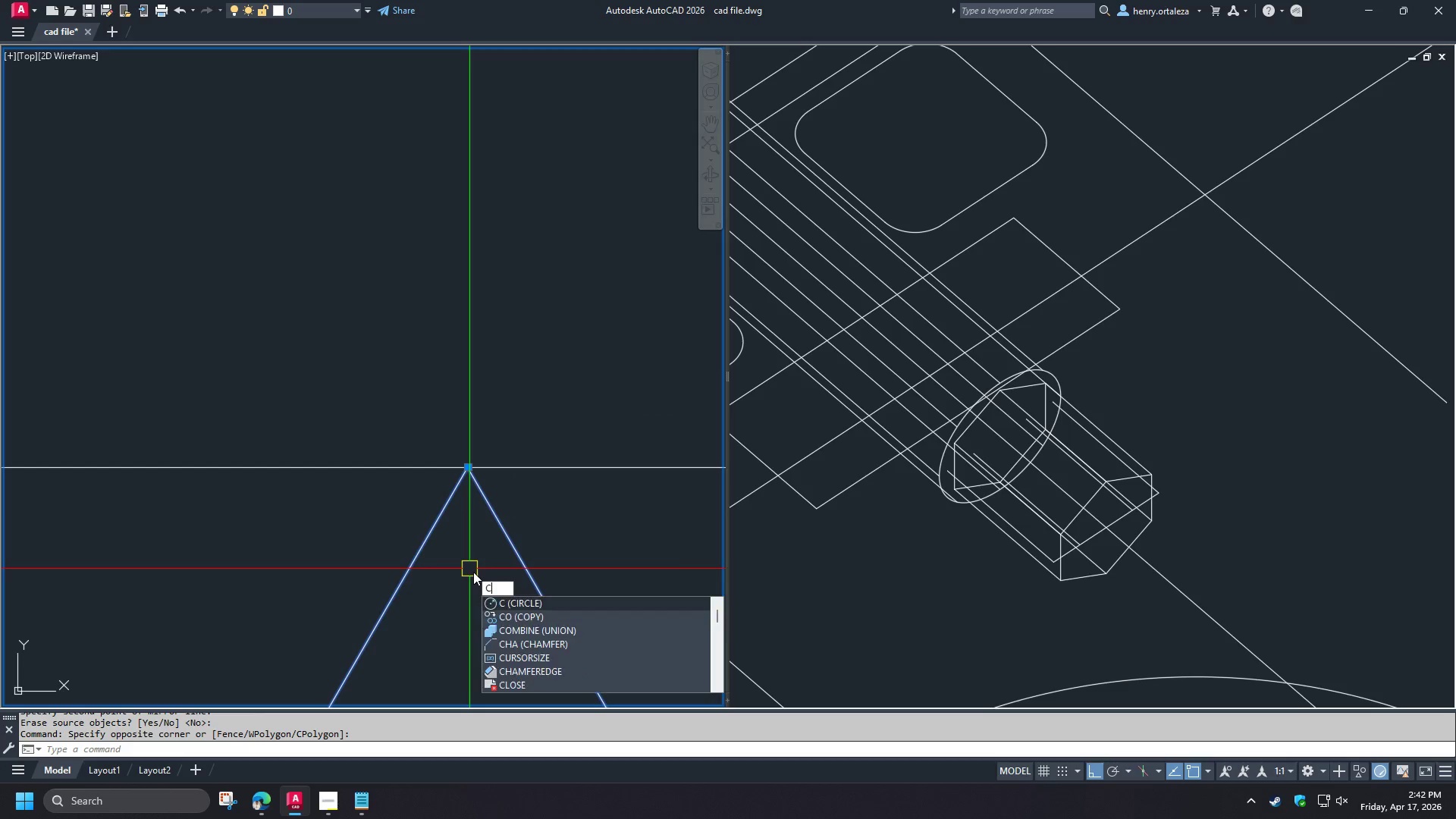 
left_click_drag(start_coordinate=[479, 595], to_coordinate=[466, 599])
 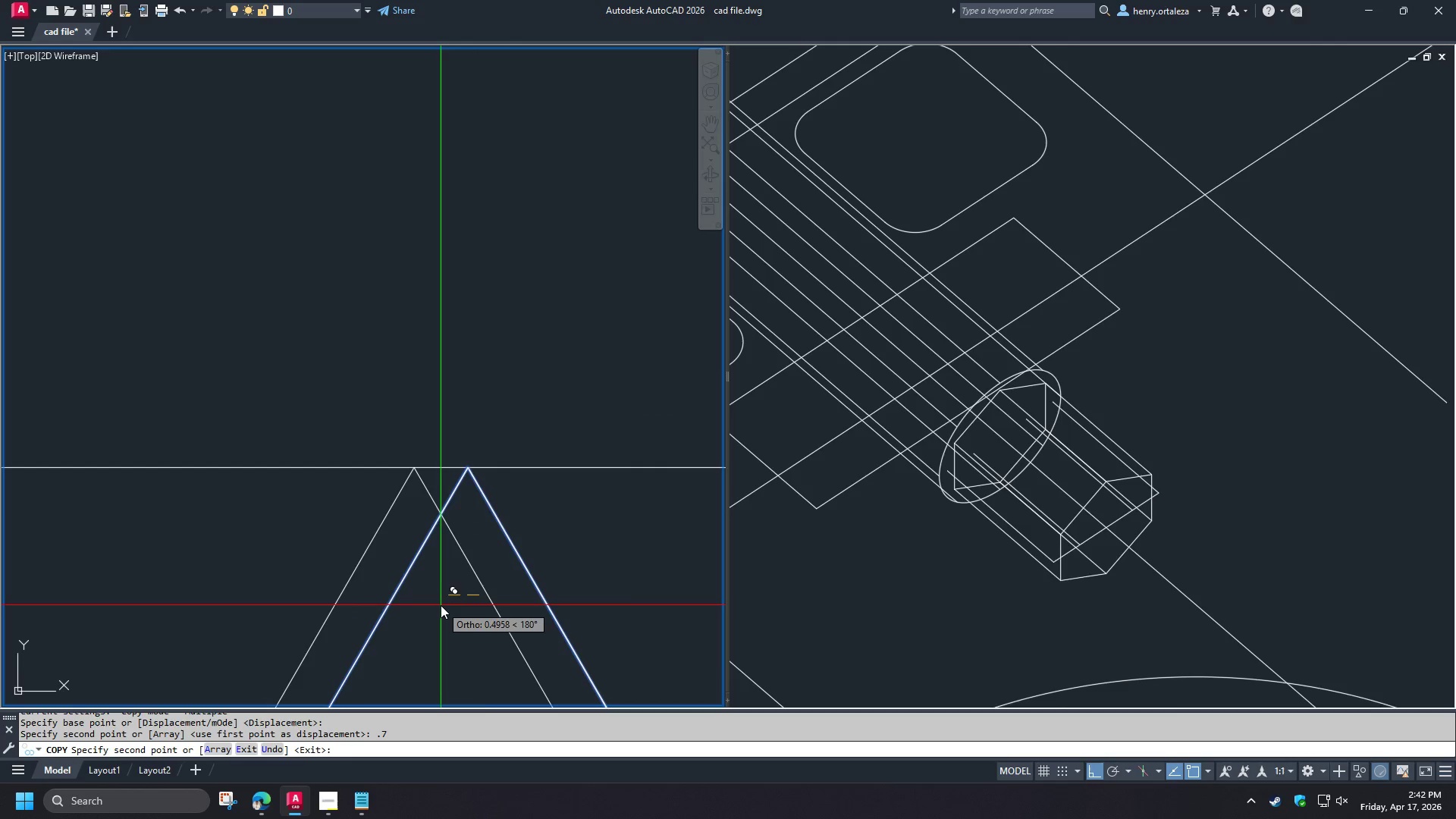 
scroll: coordinate [466, 536], scroll_direction: up, amount: 2.0
 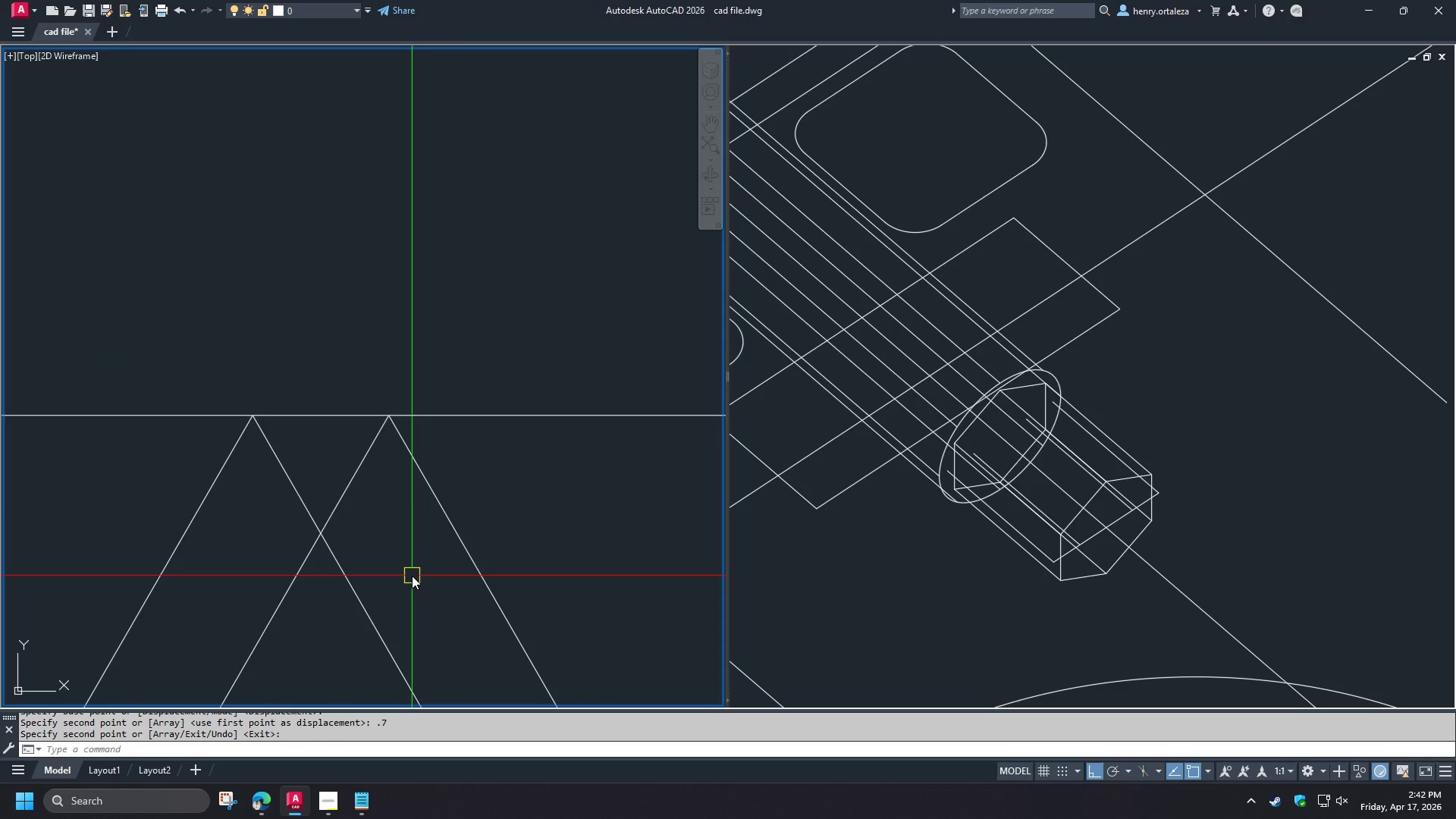 
type(o 'cal)
 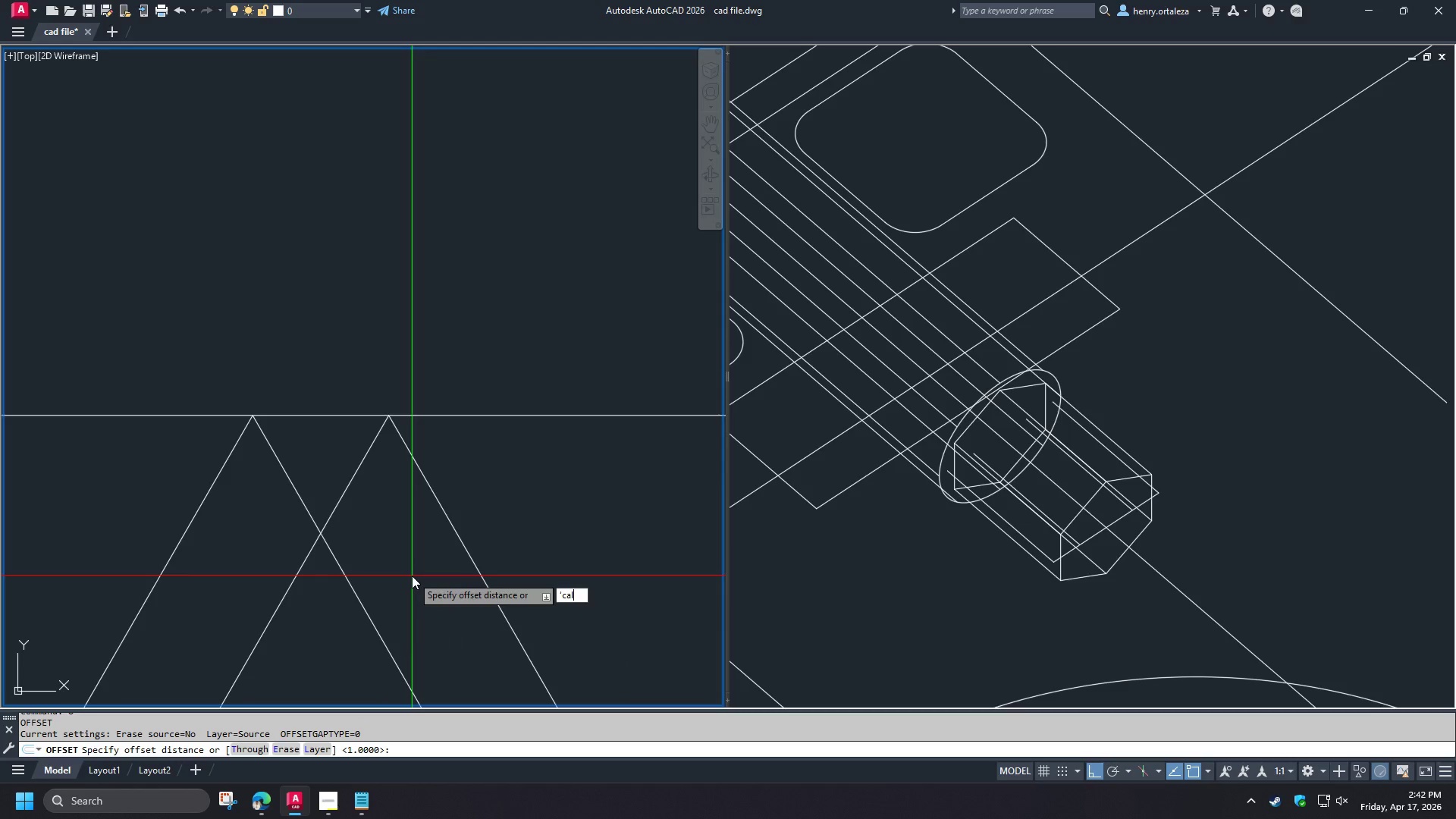 
key(Enter)
 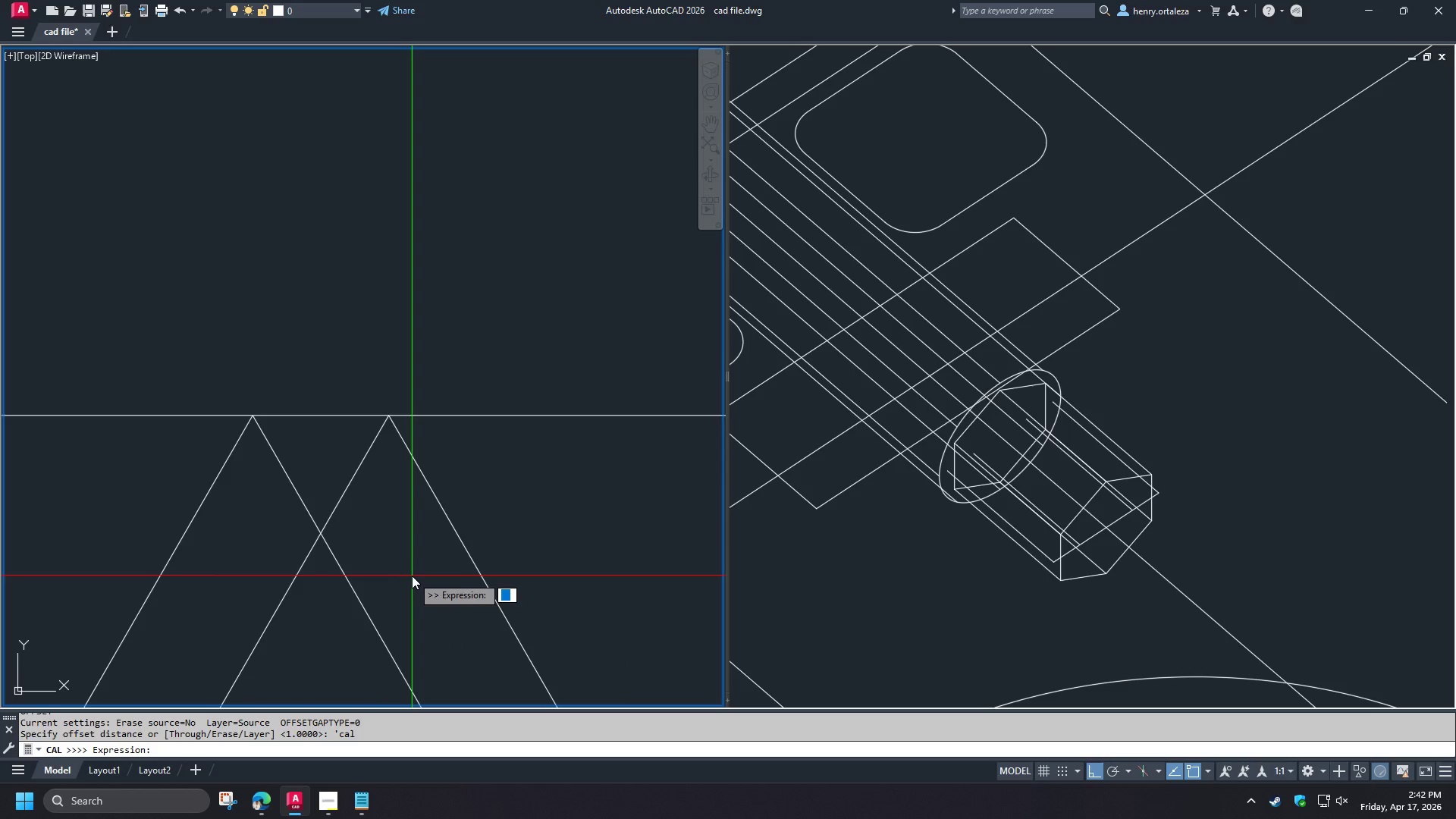 
type(sqrt(3)/2*.7/8)
key(NumpadEnter)
 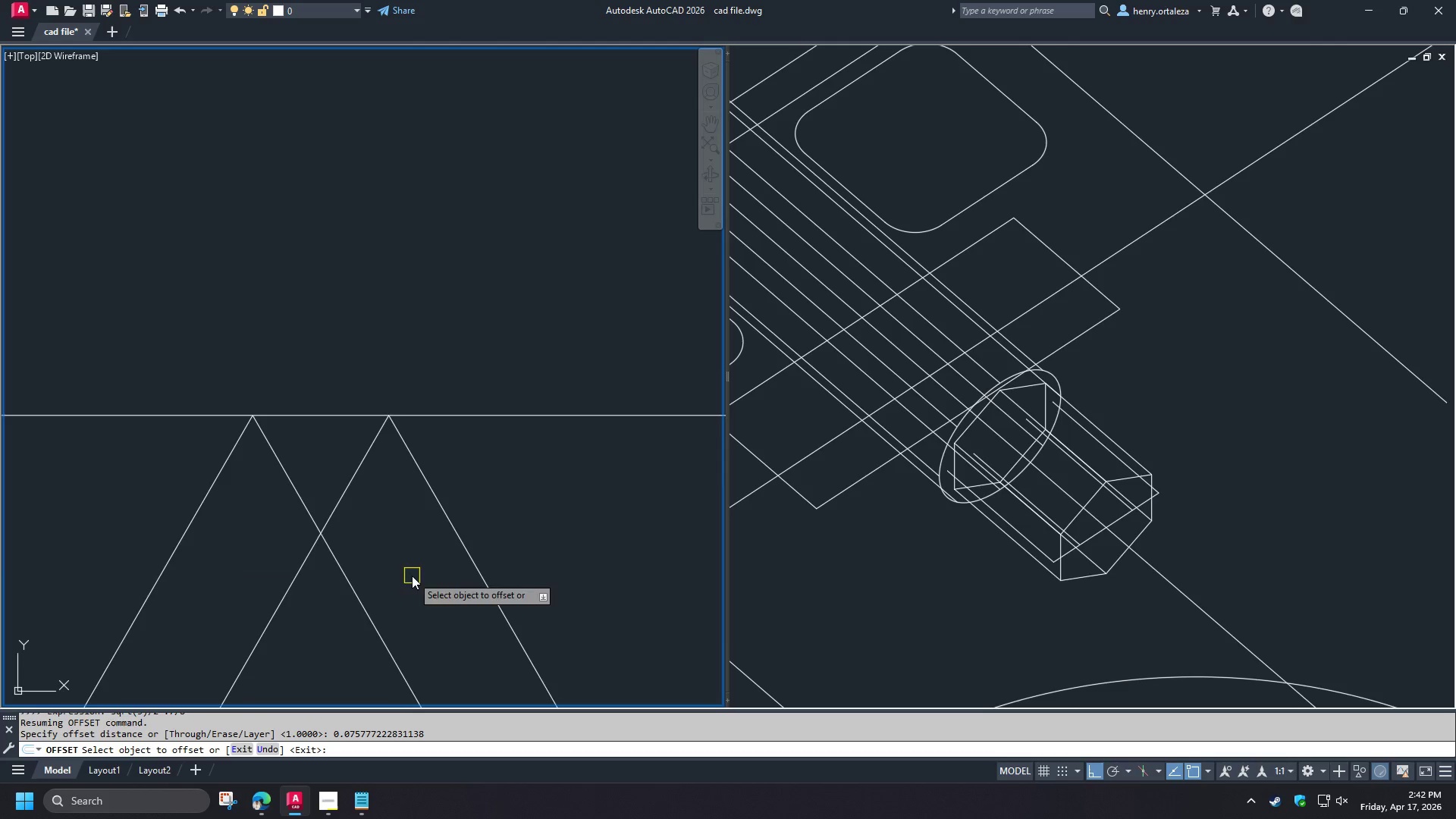 
key(Space)
 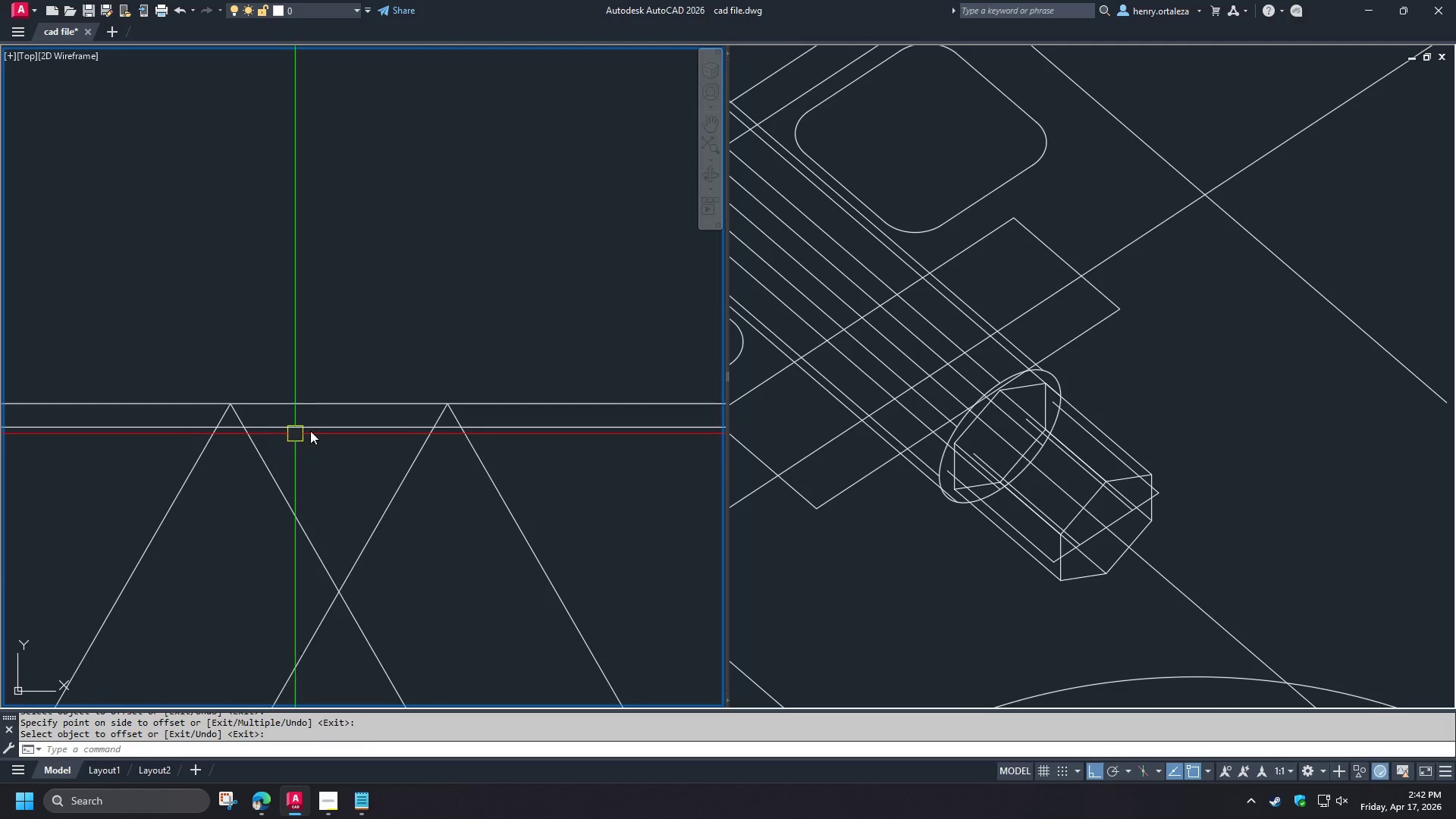 
scroll: coordinate [290, 436], scroll_direction: up, amount: 1.0
 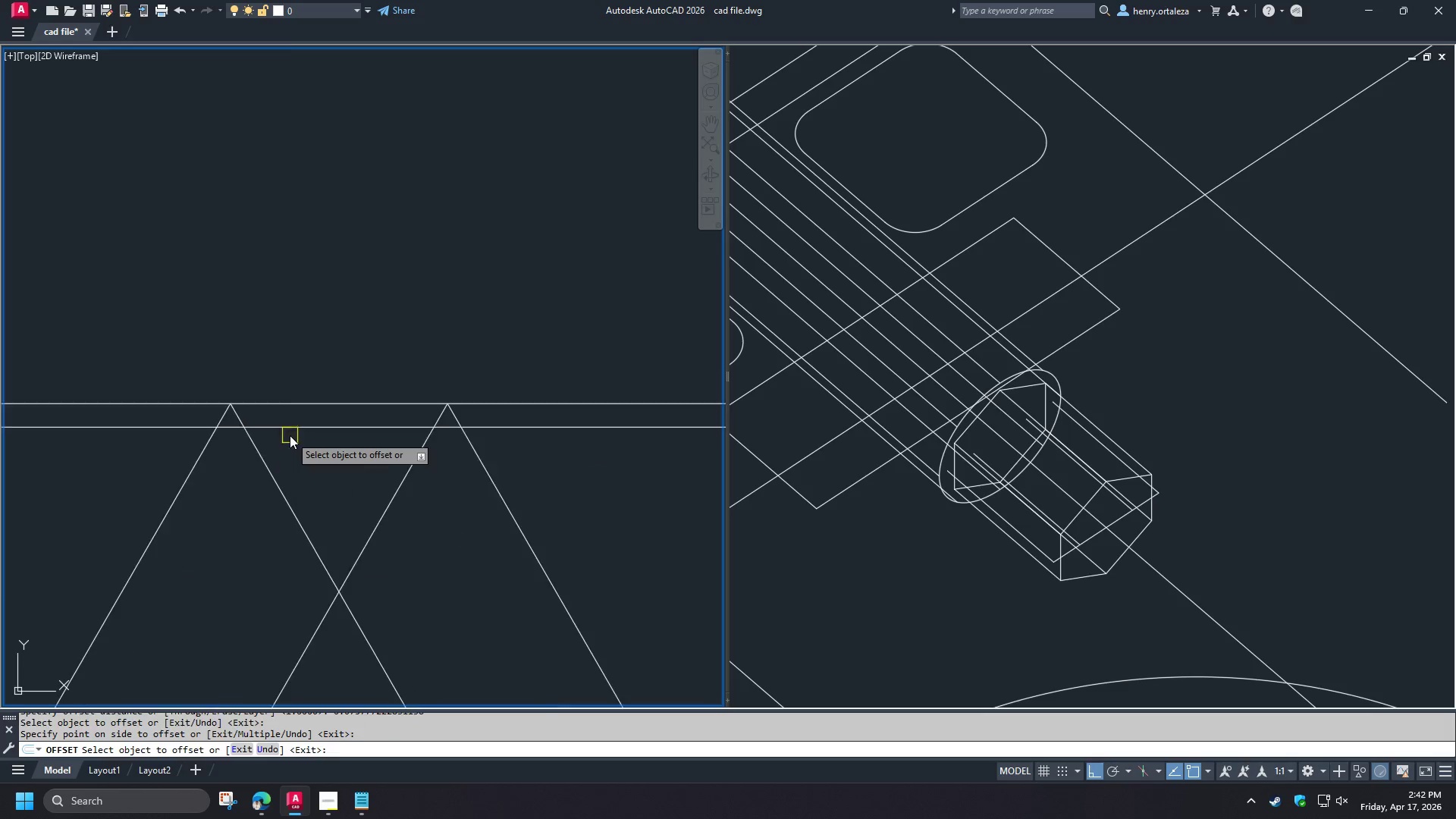 
type(tr  )
 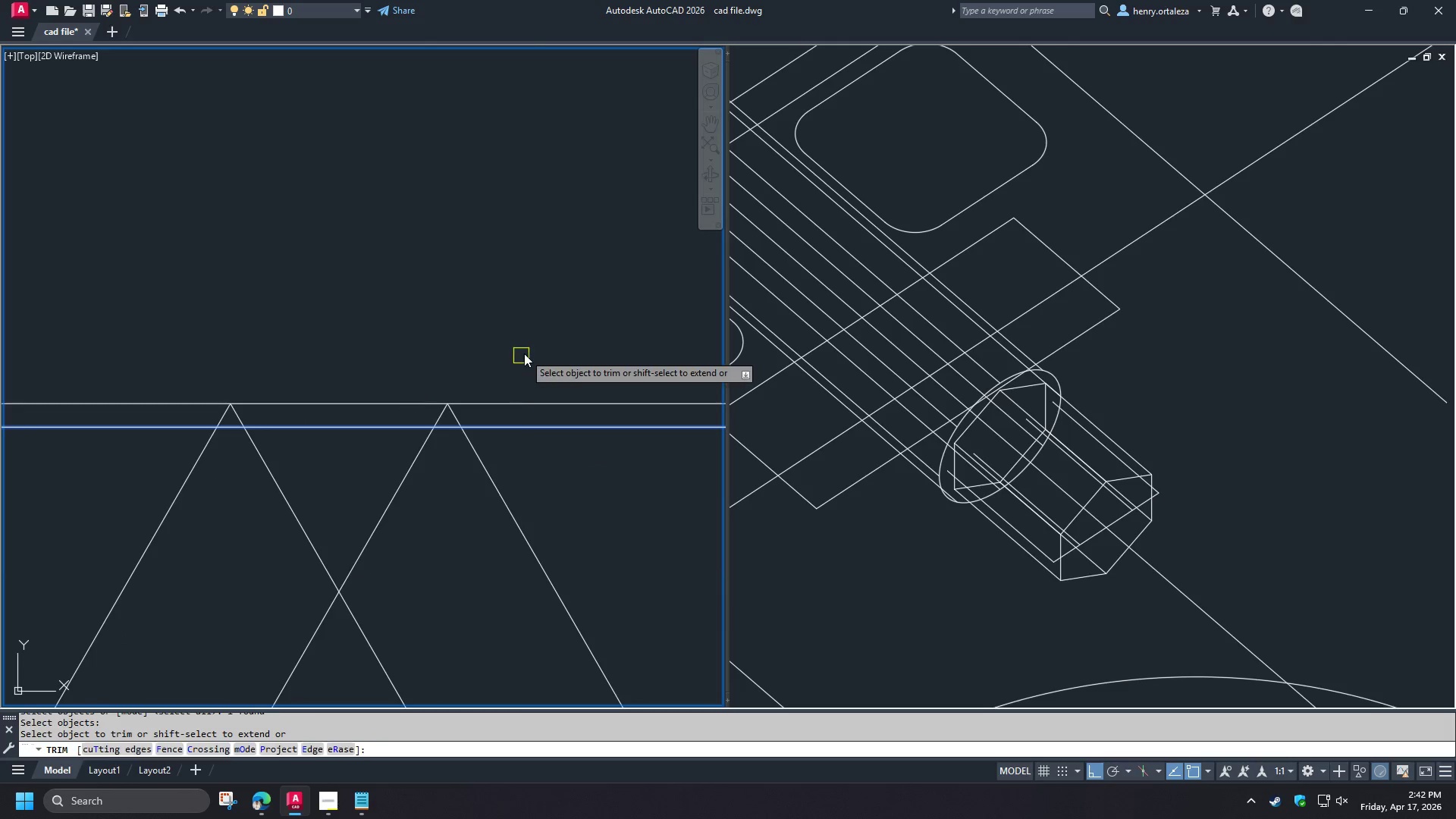 
left_click_drag(start_coordinate=[524, 353], to_coordinate=[500, 364])
 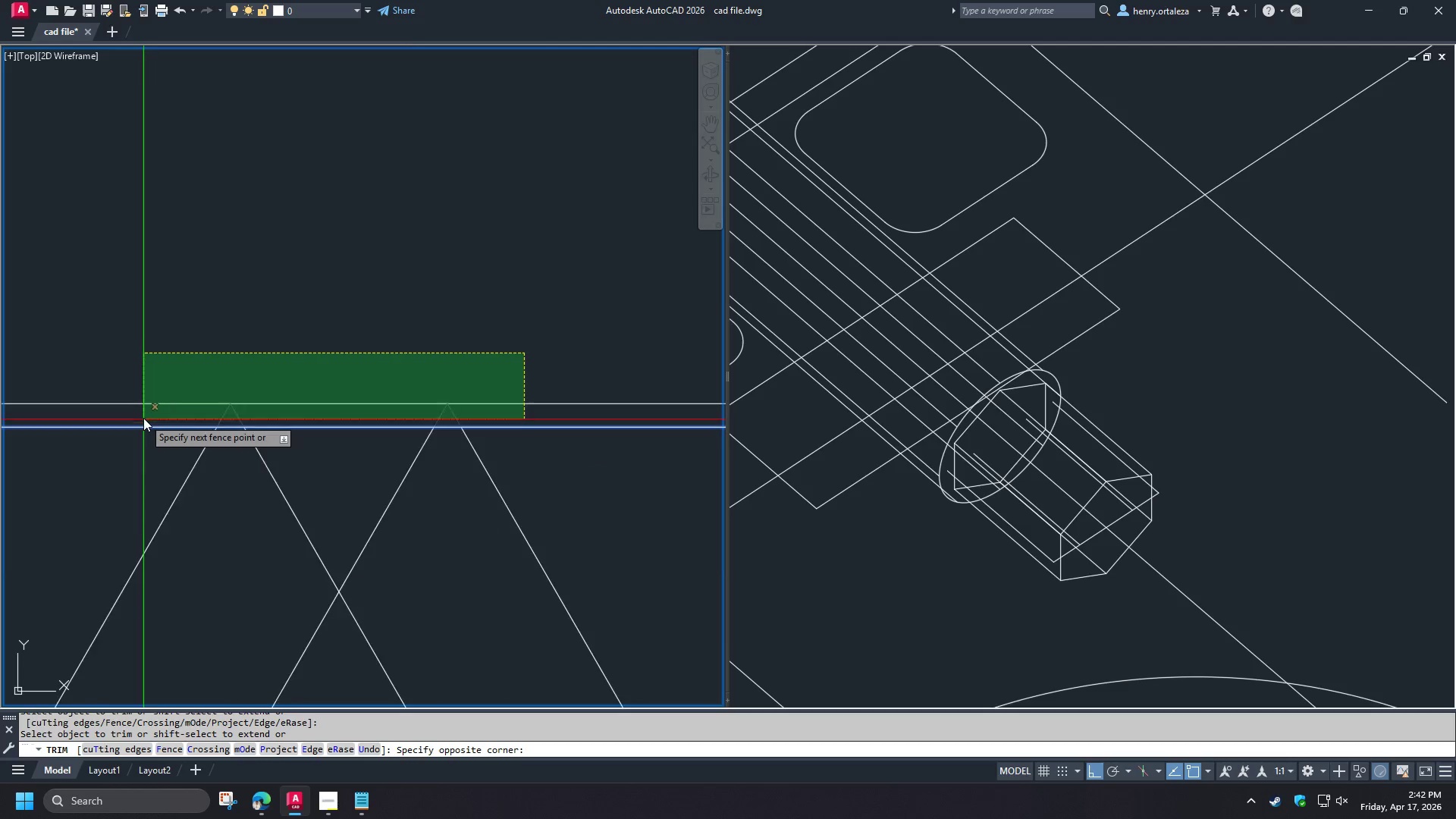 
left_click([143, 418])
 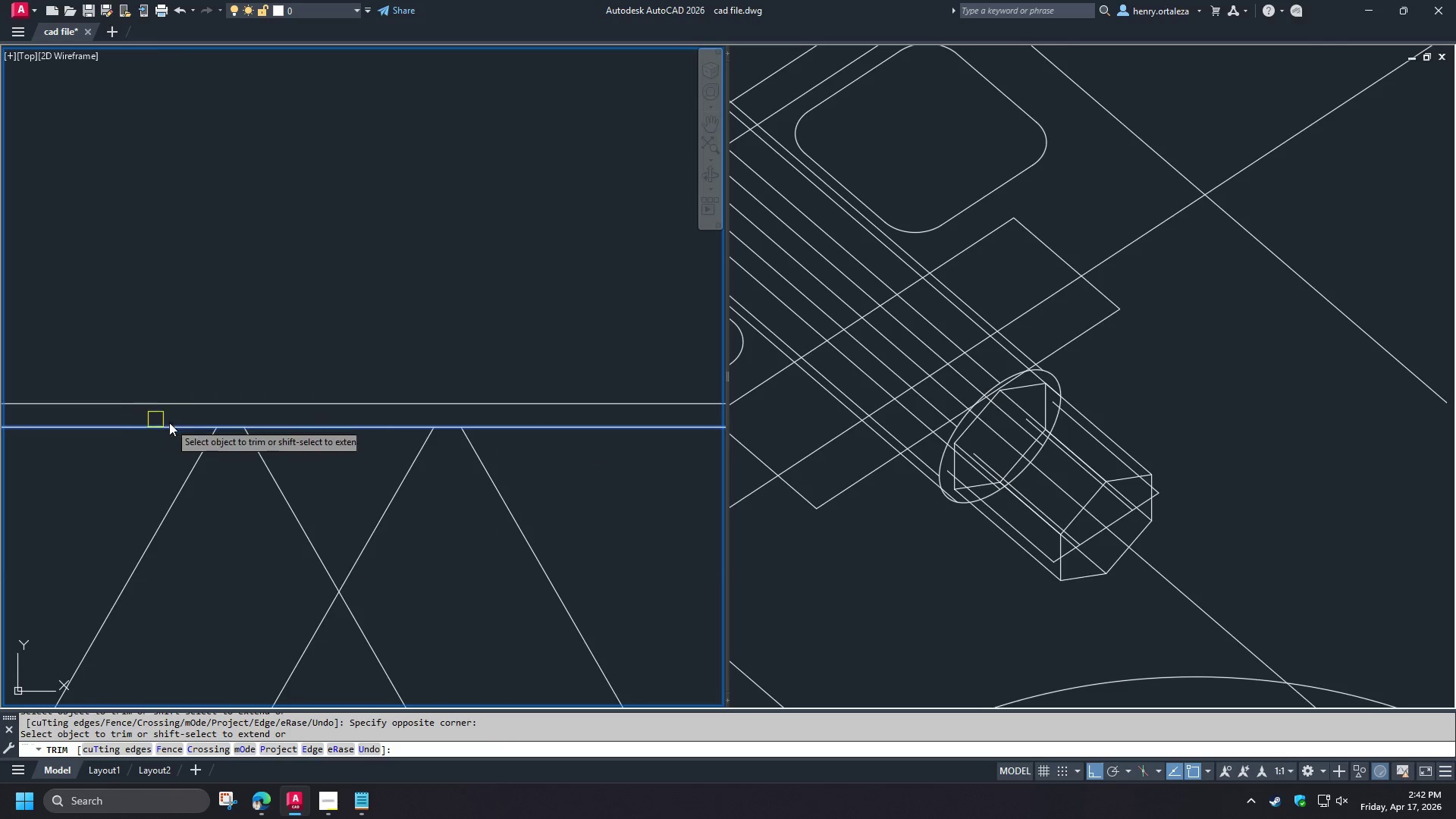 
key(Space)
 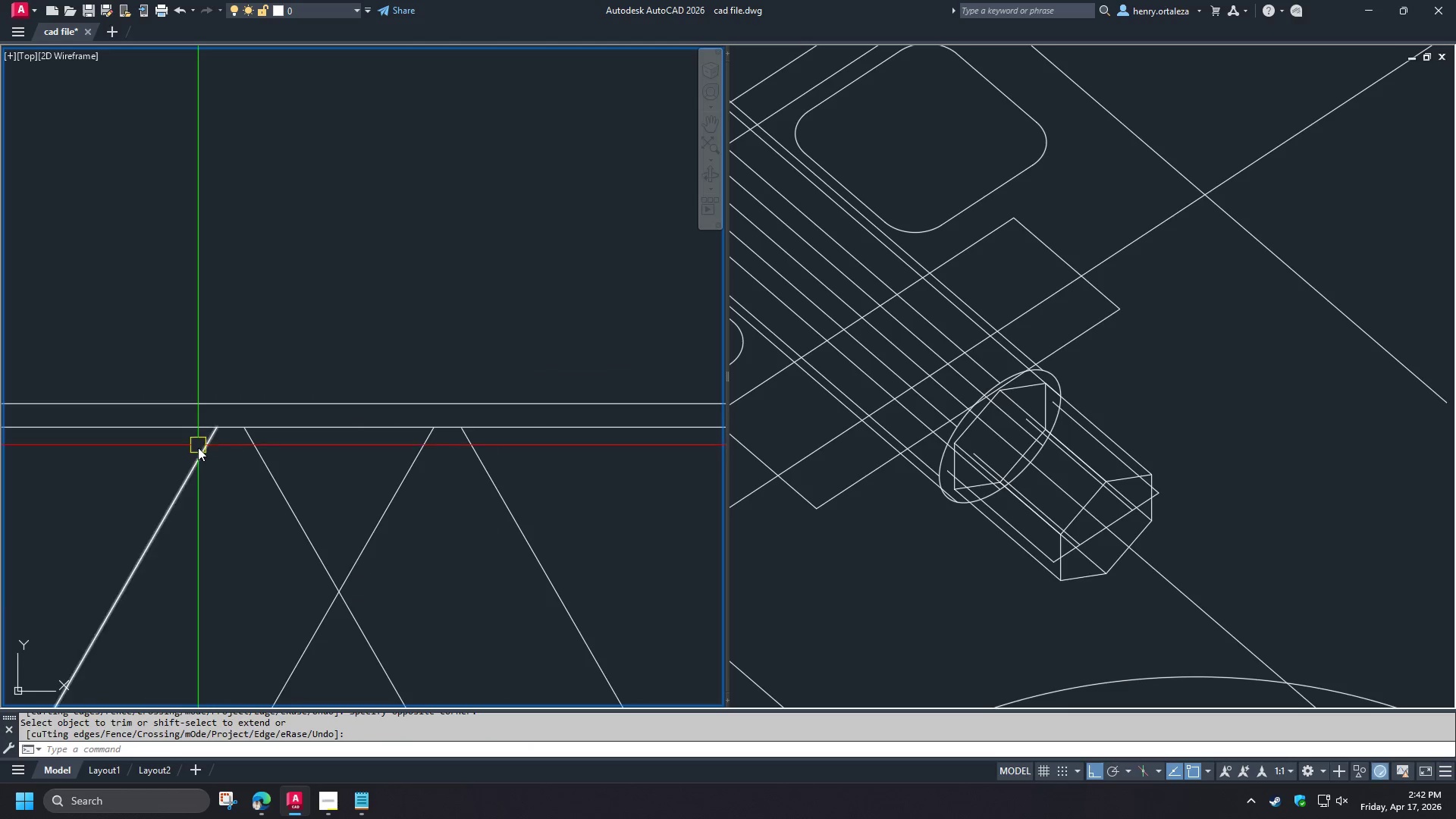 
key(Space)
 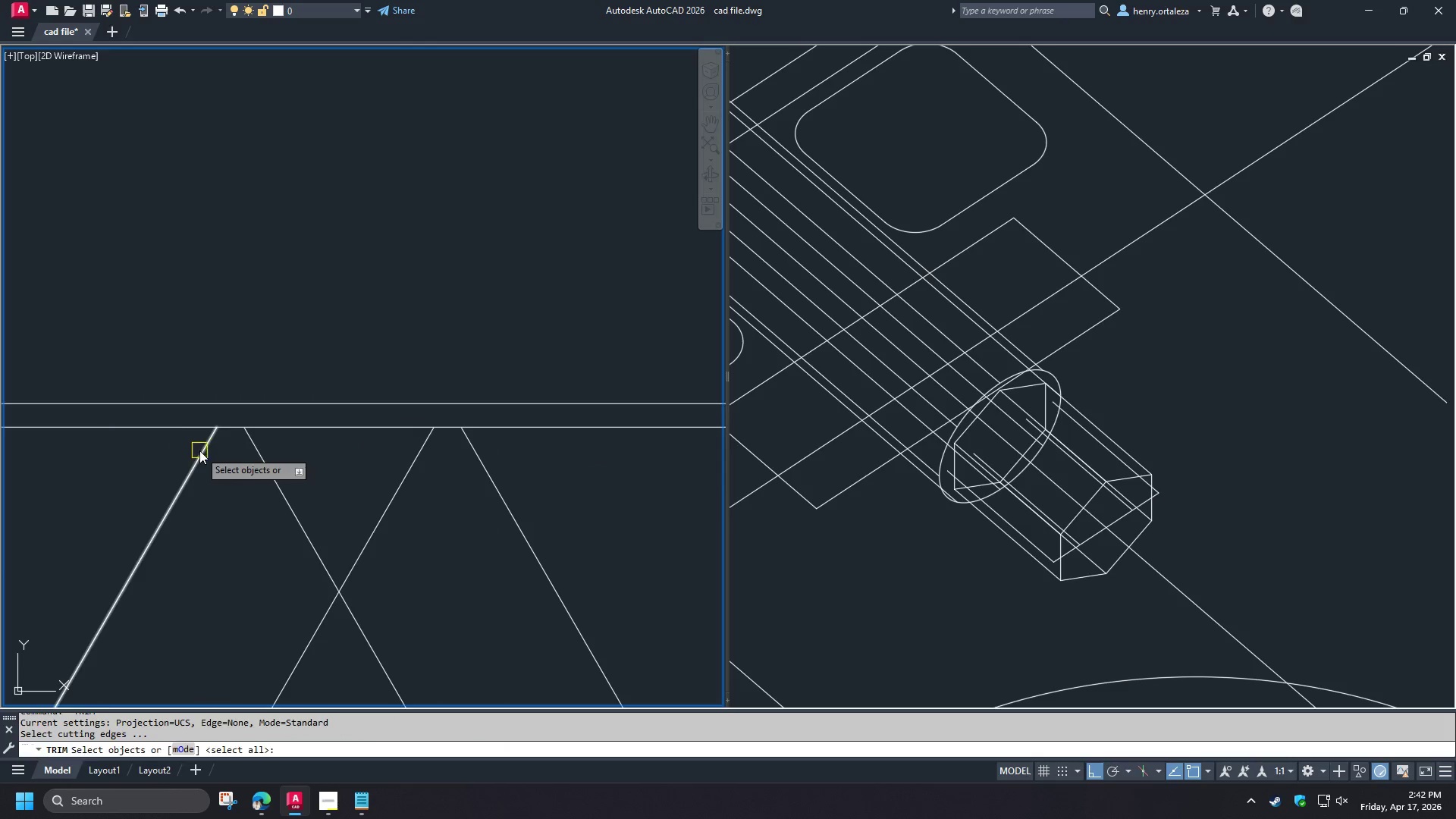 
left_click([200, 450])
 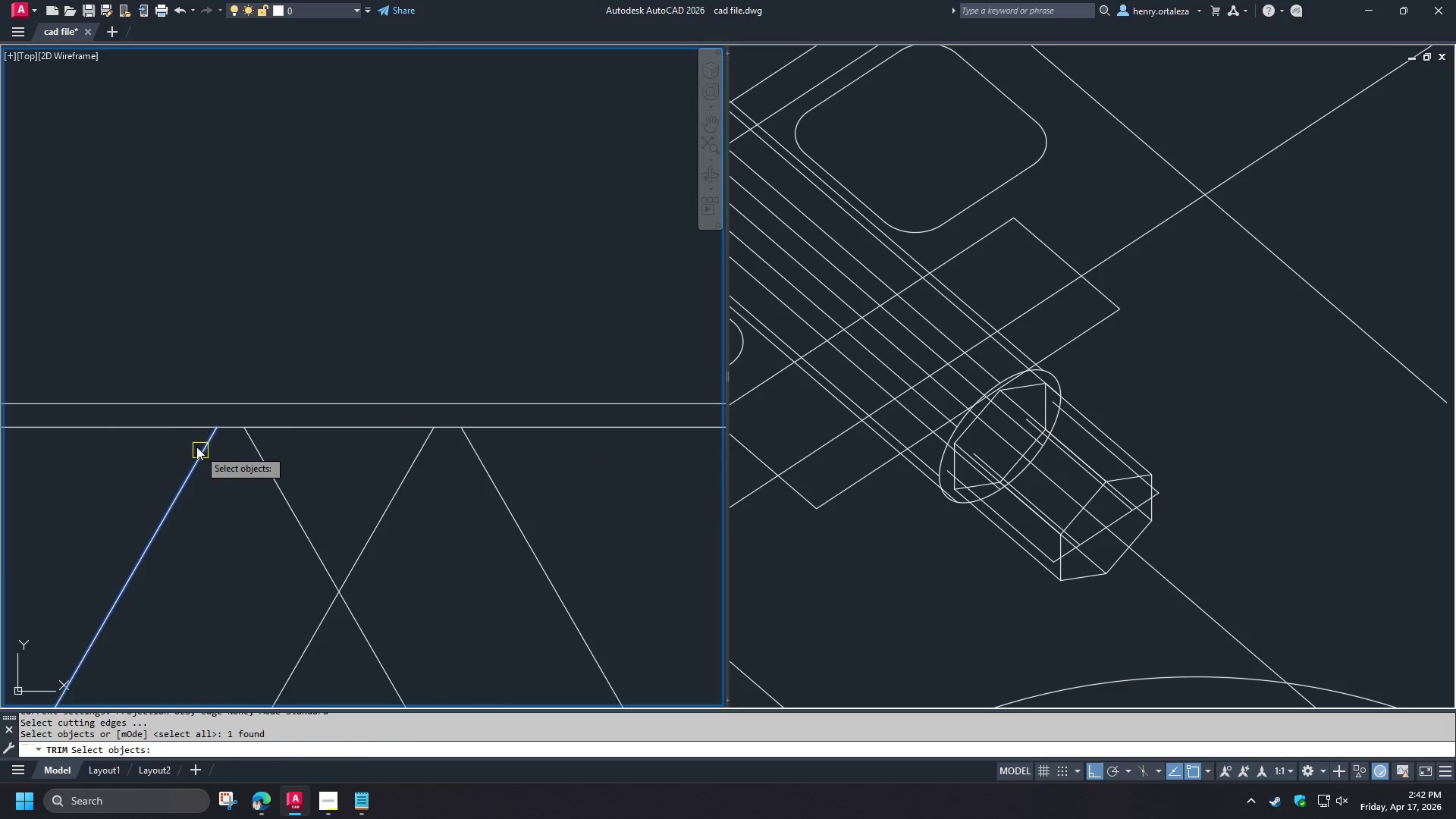 
key(Space)
 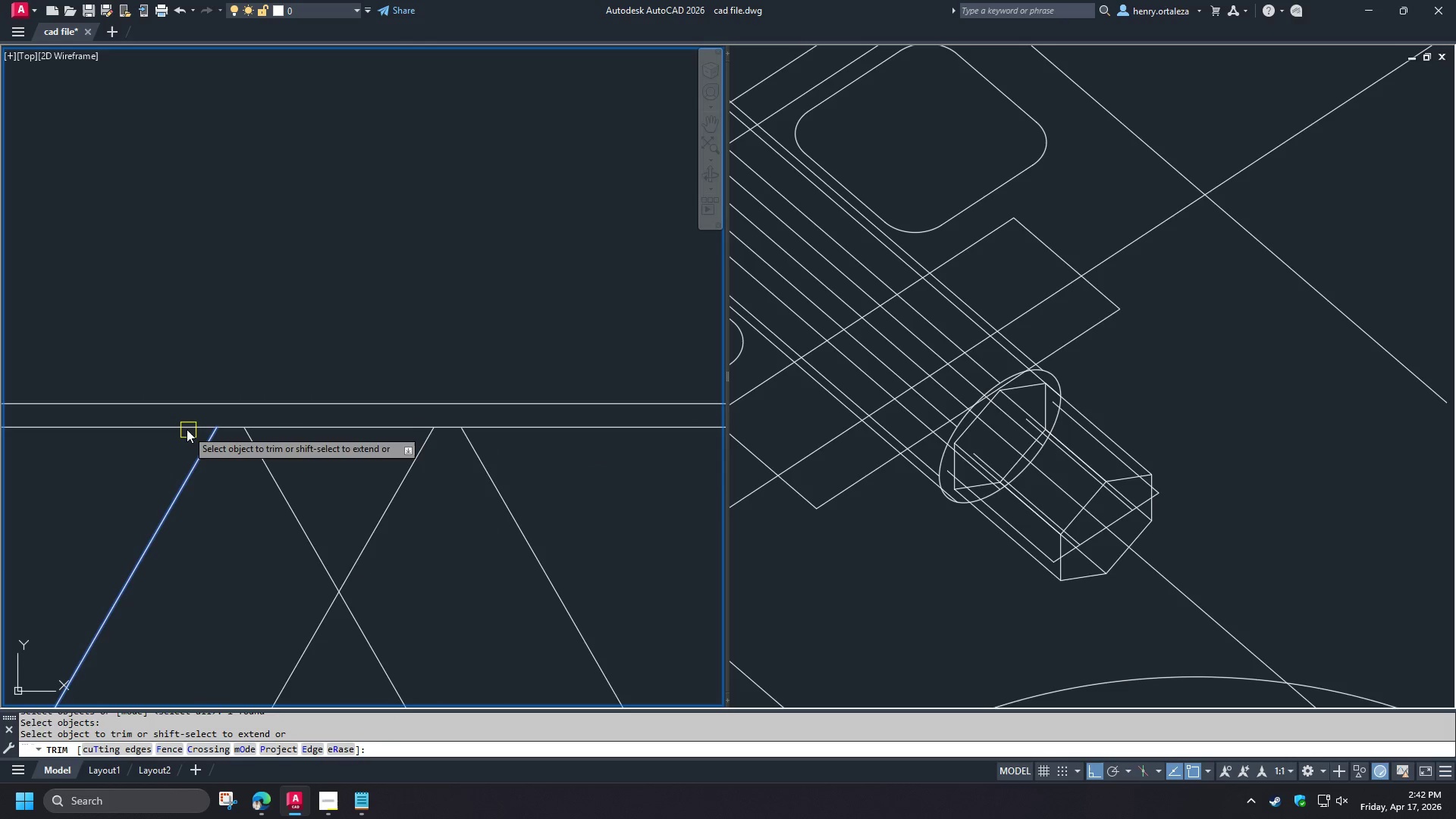 
double_click([186, 428])
 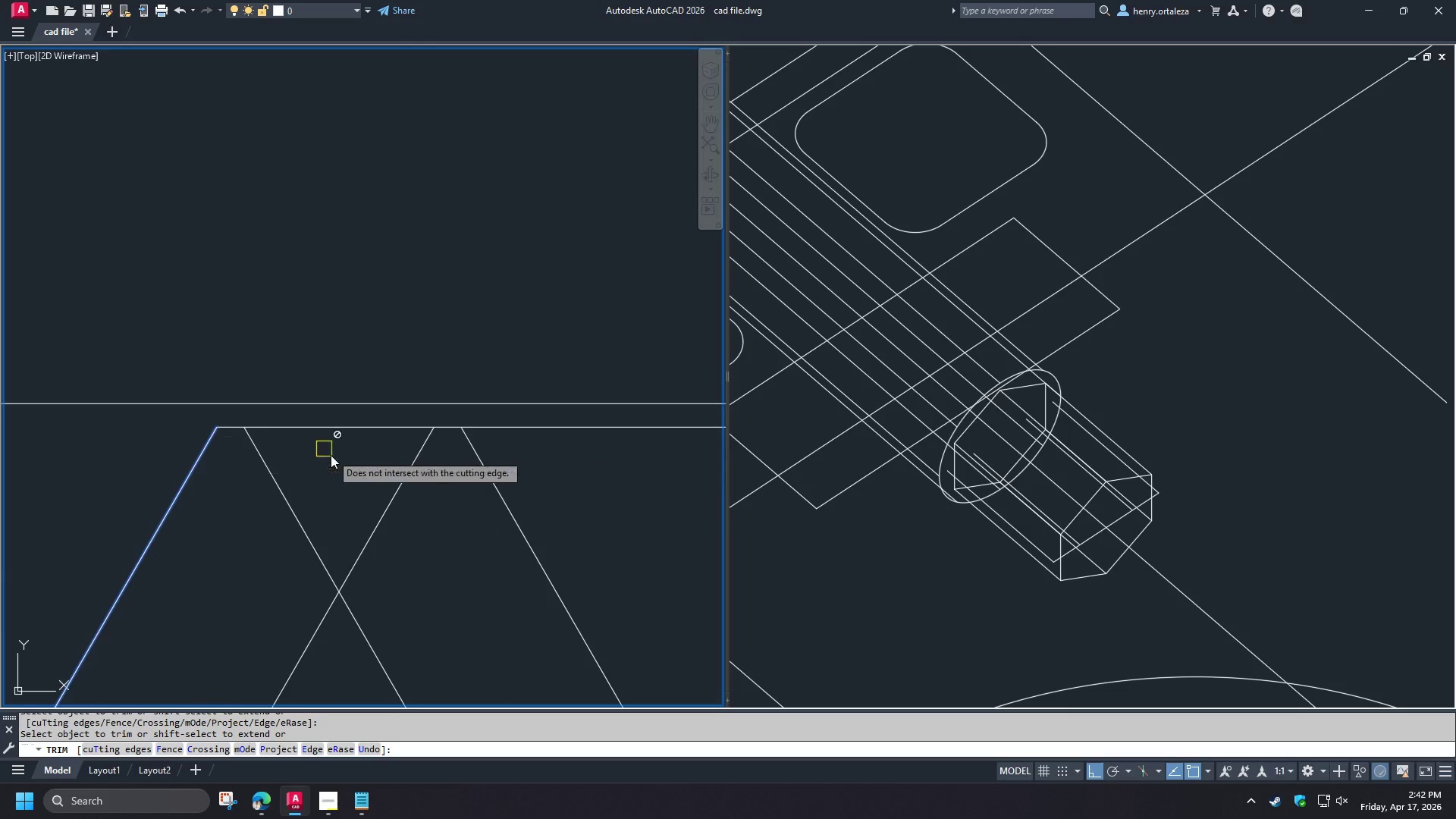 
key(Space)
 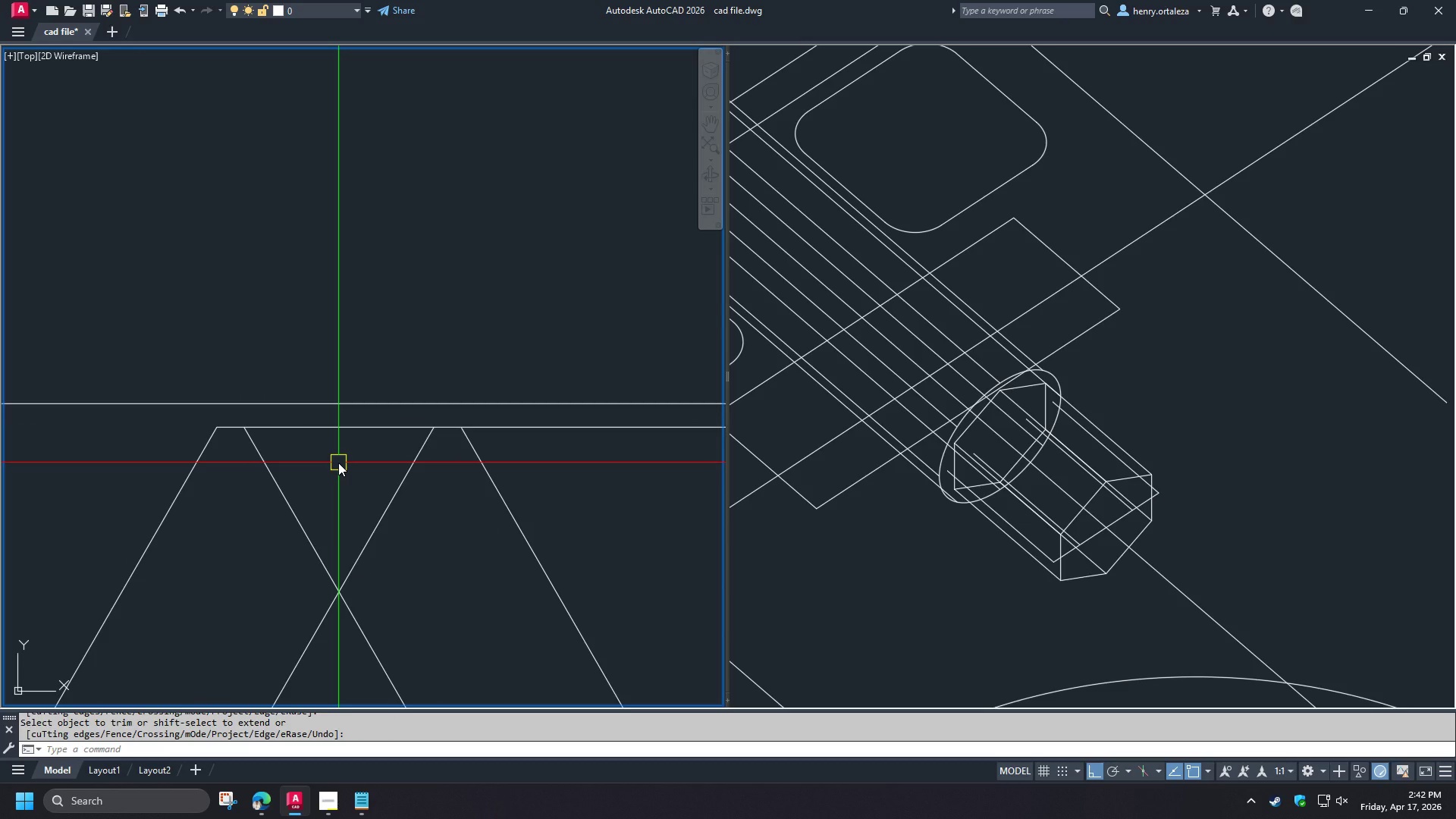 
wait(8.58)
 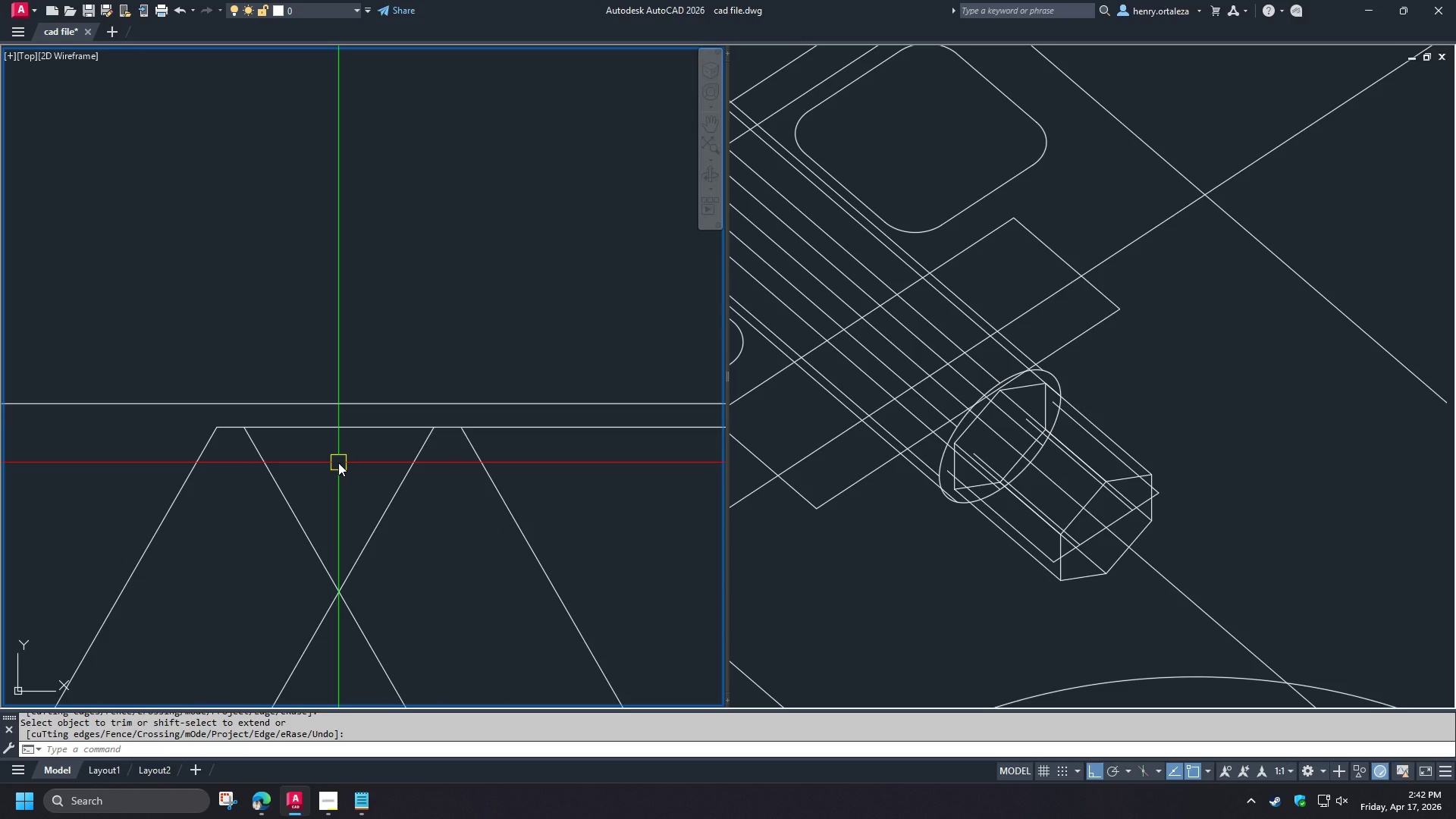 
key(C)
 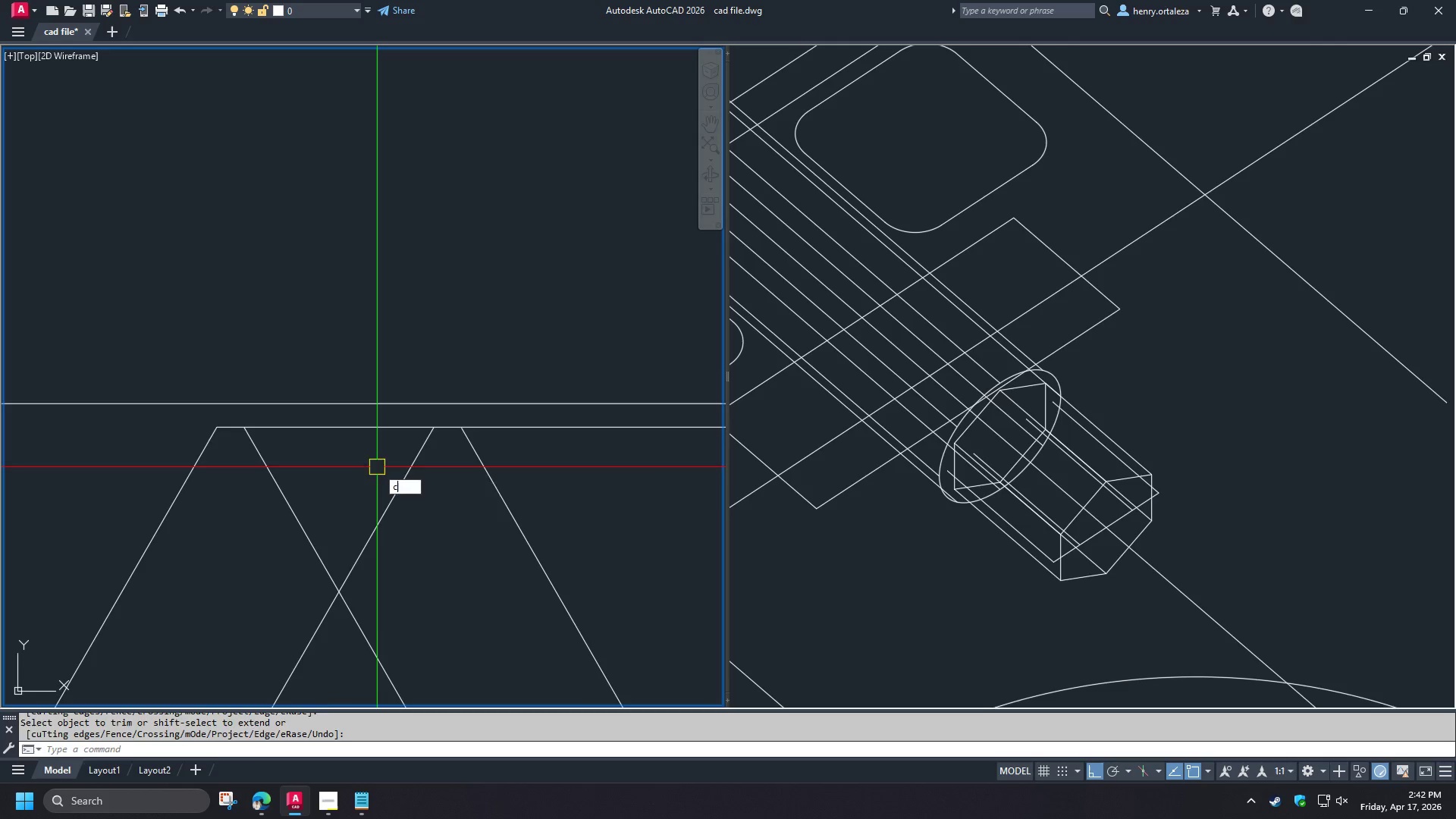 
key(Space)
 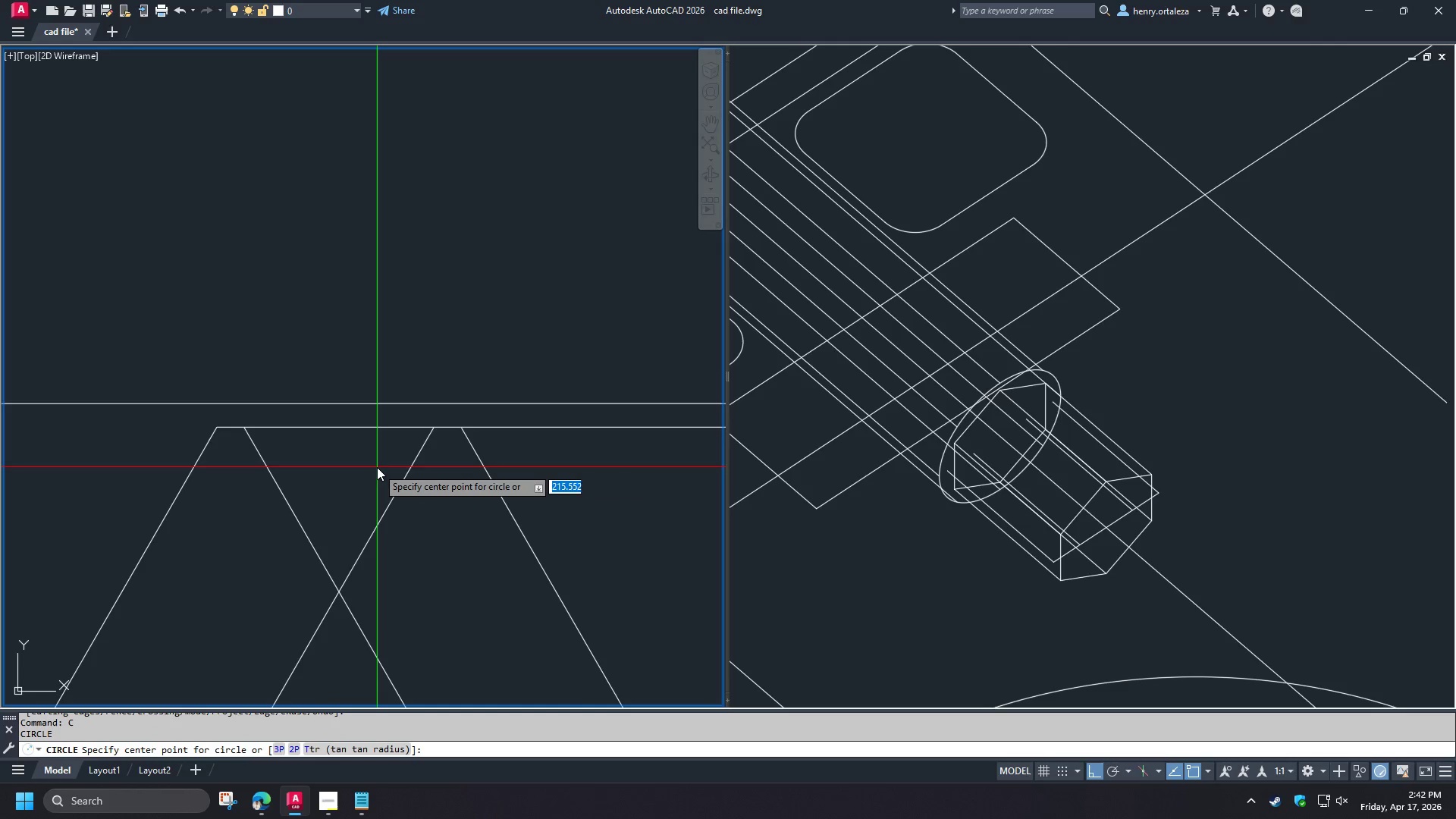 
key(T)
 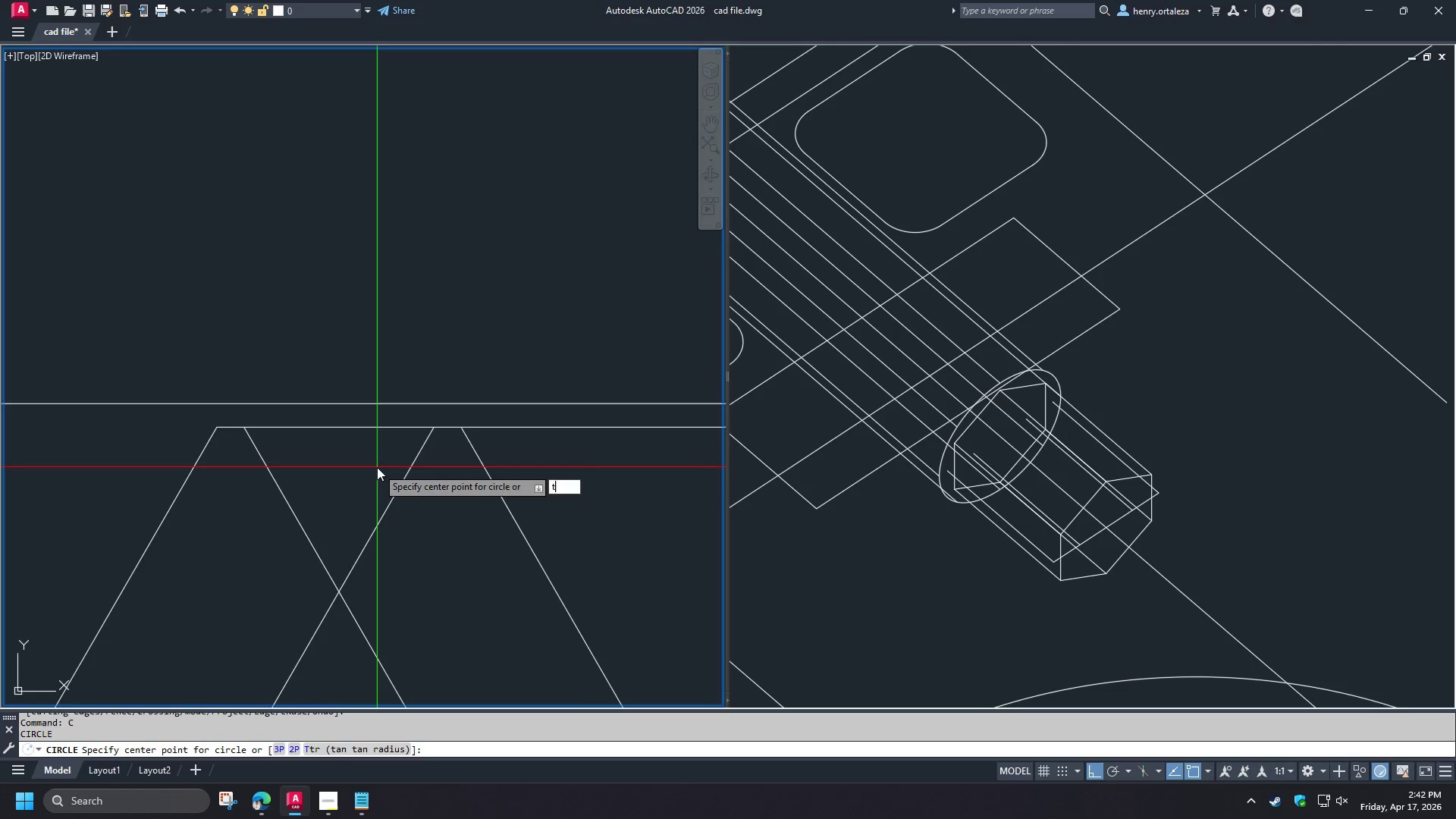 
key(Space)
 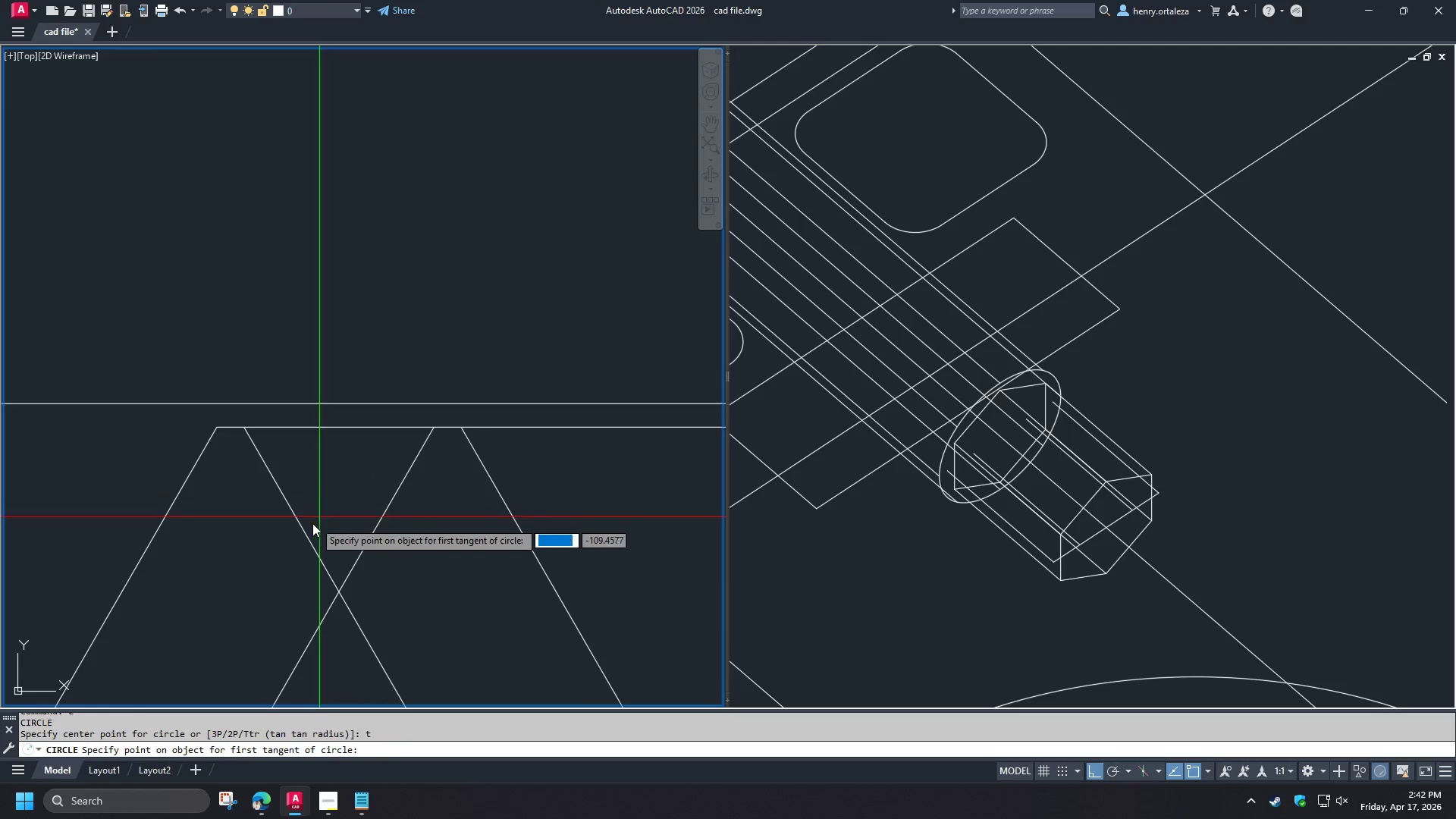 
left_click([309, 529])
 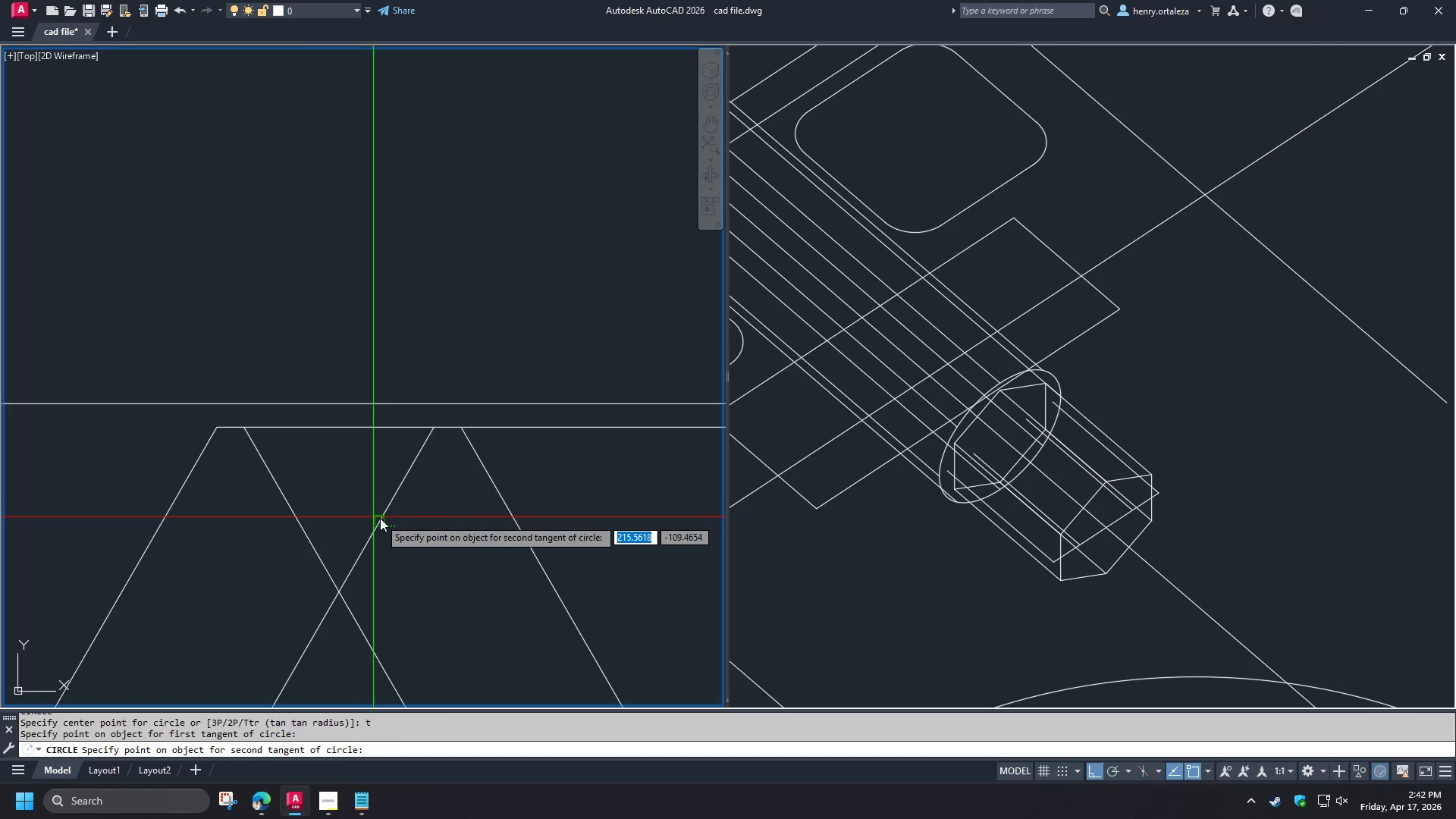 
left_click([380, 518])
 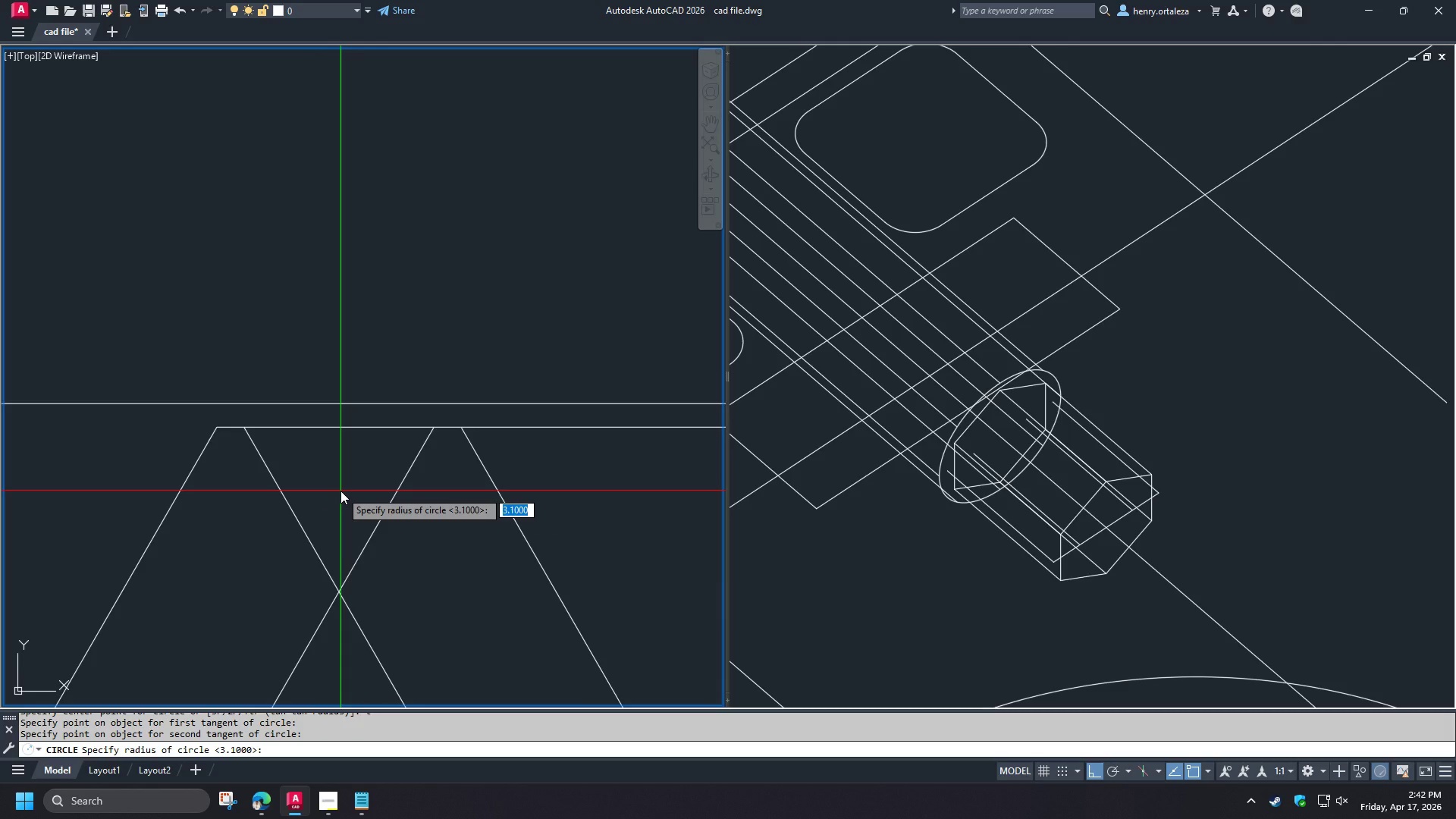 
type('cal)
 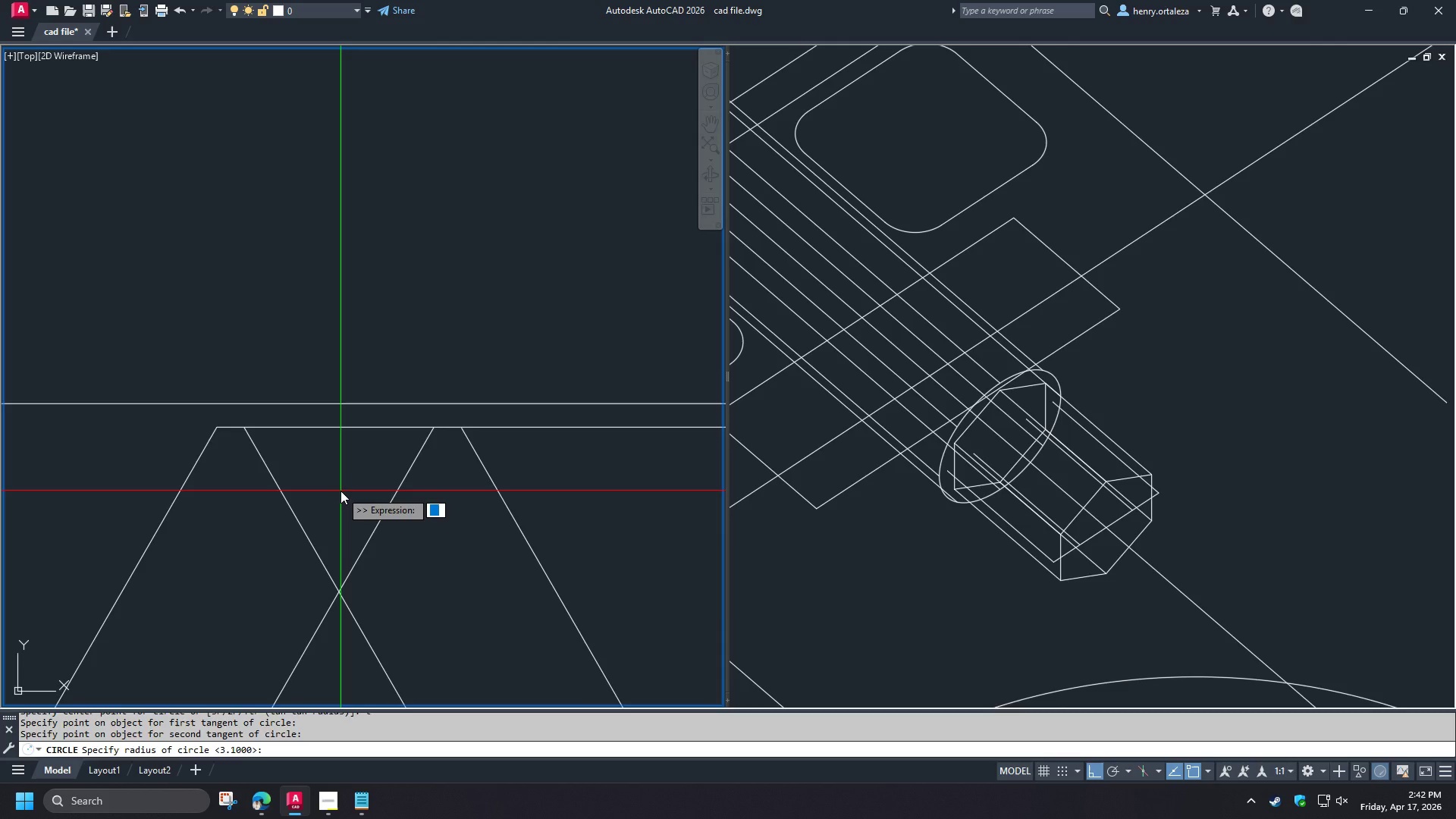 
key(Enter)
 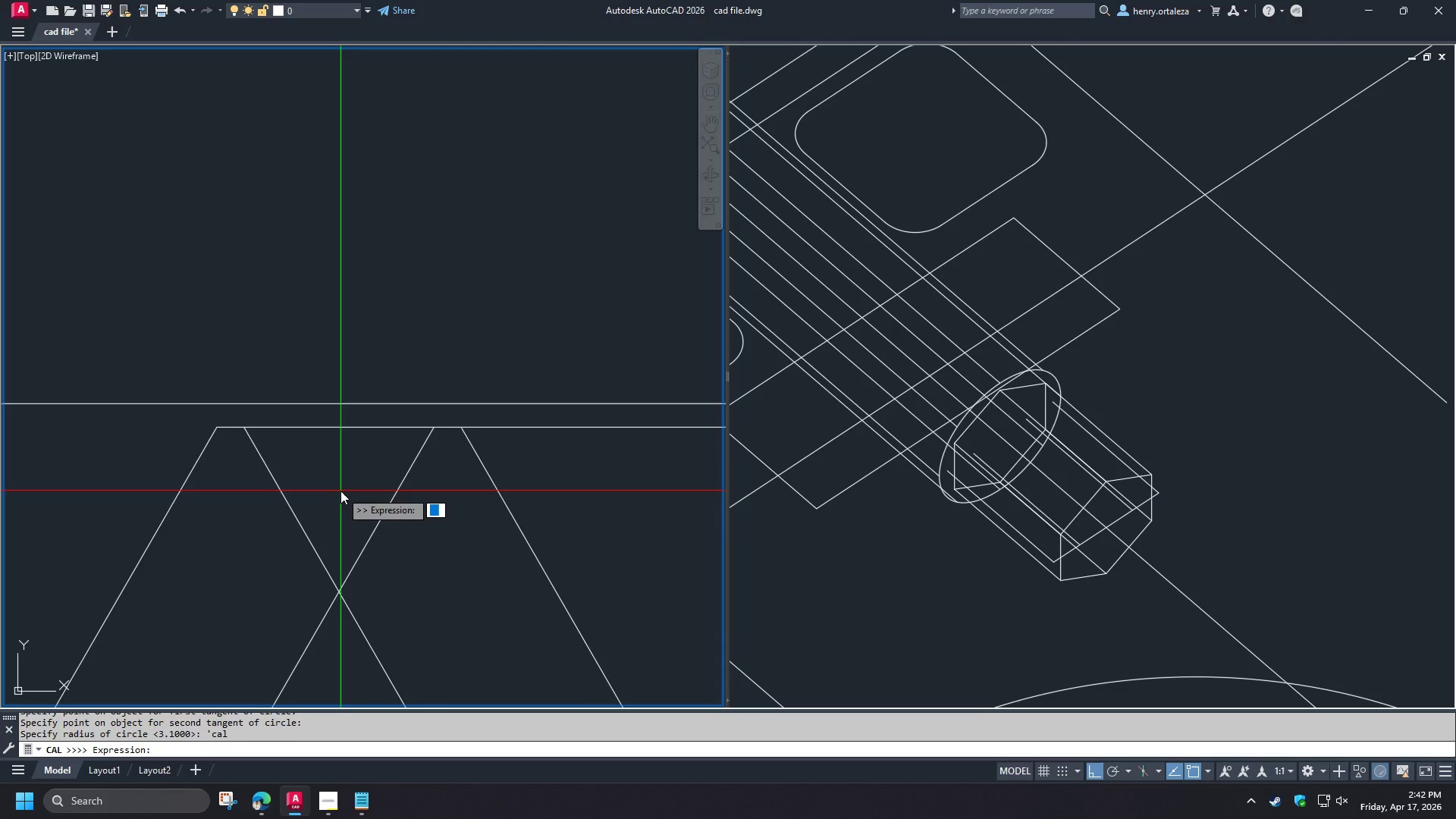 
type(.1443*.7)
key(NumpadEnter)
type(tr )
 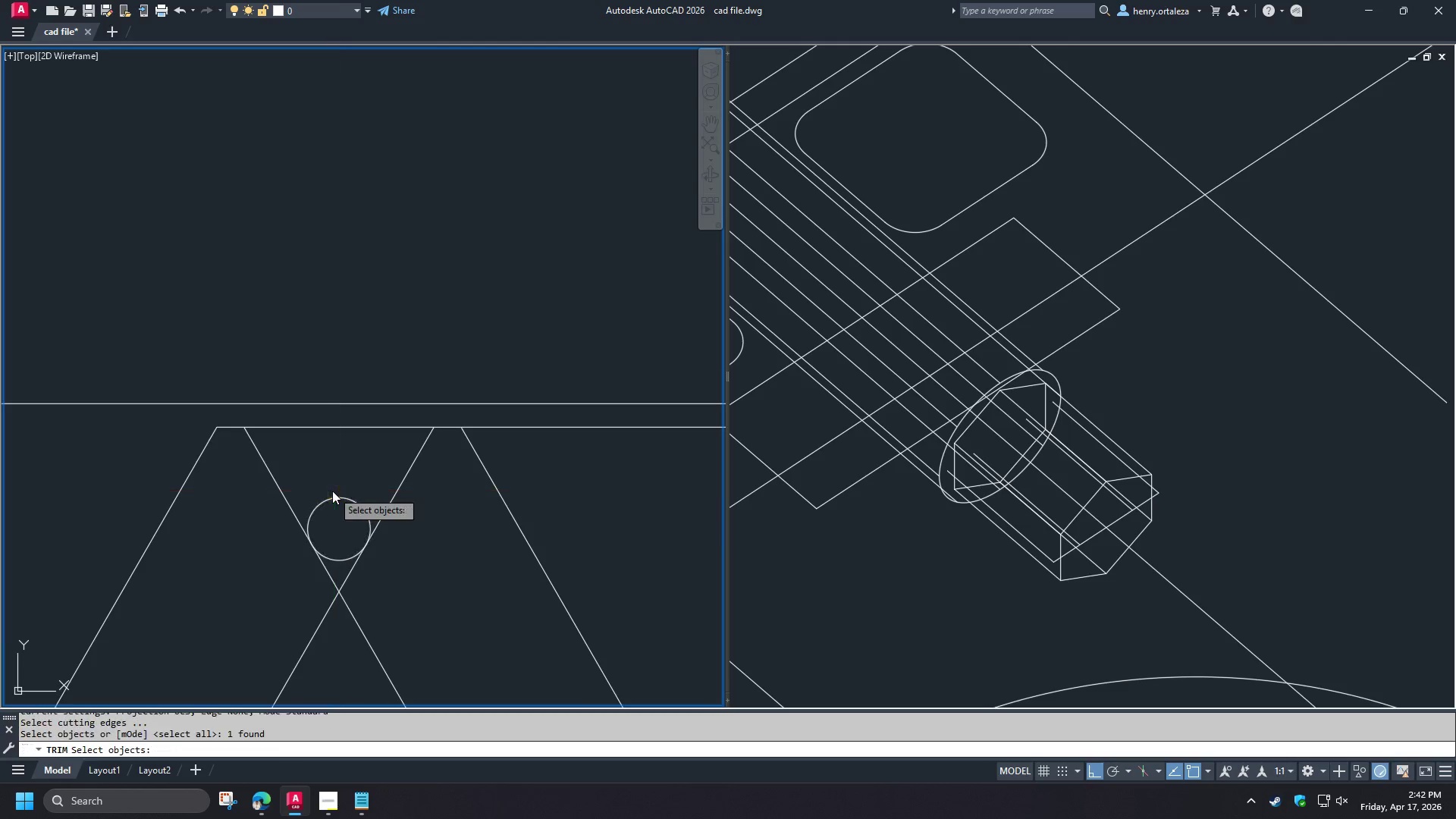 
left_click([332, 491])
 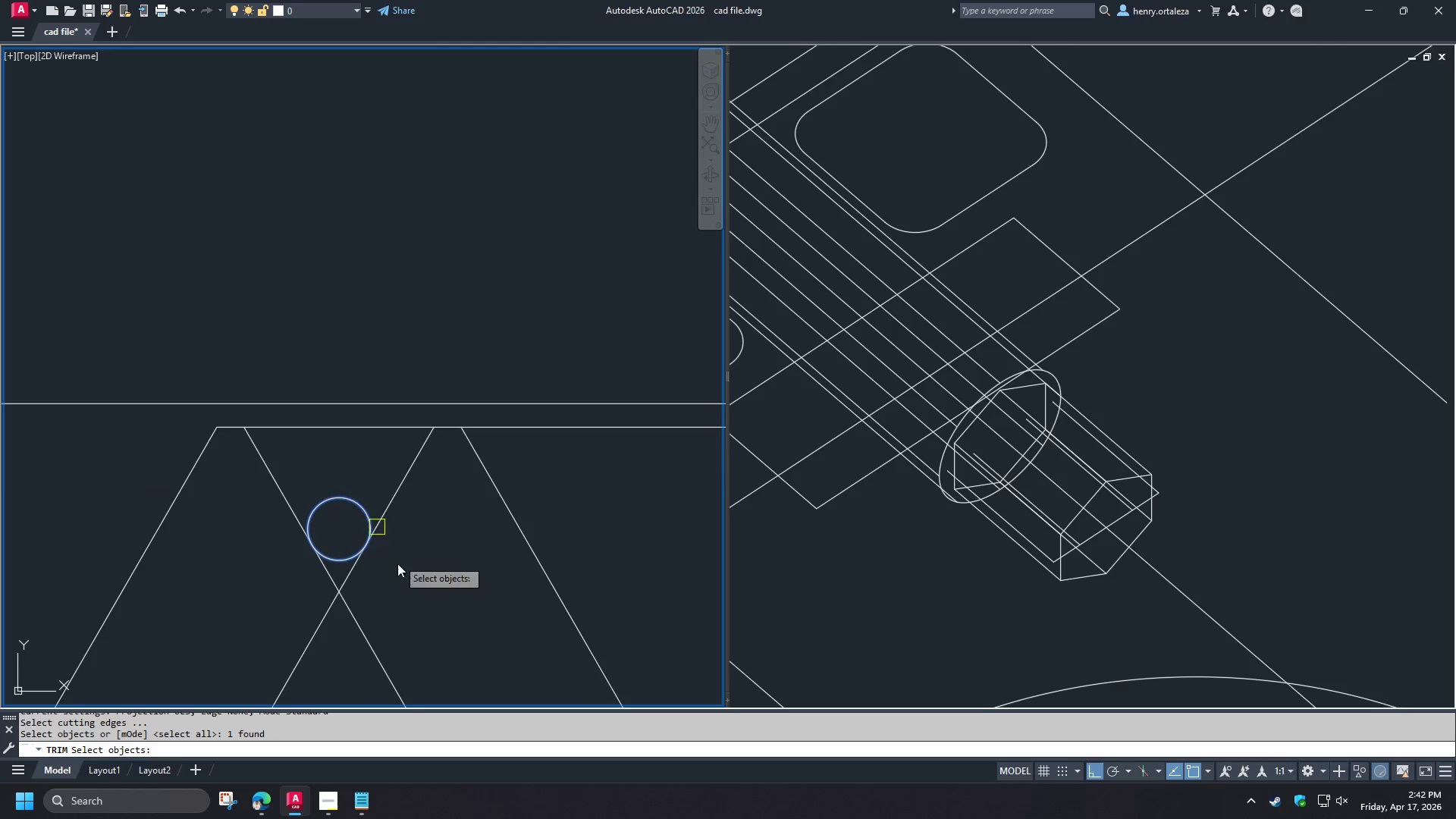 
key(Space)
 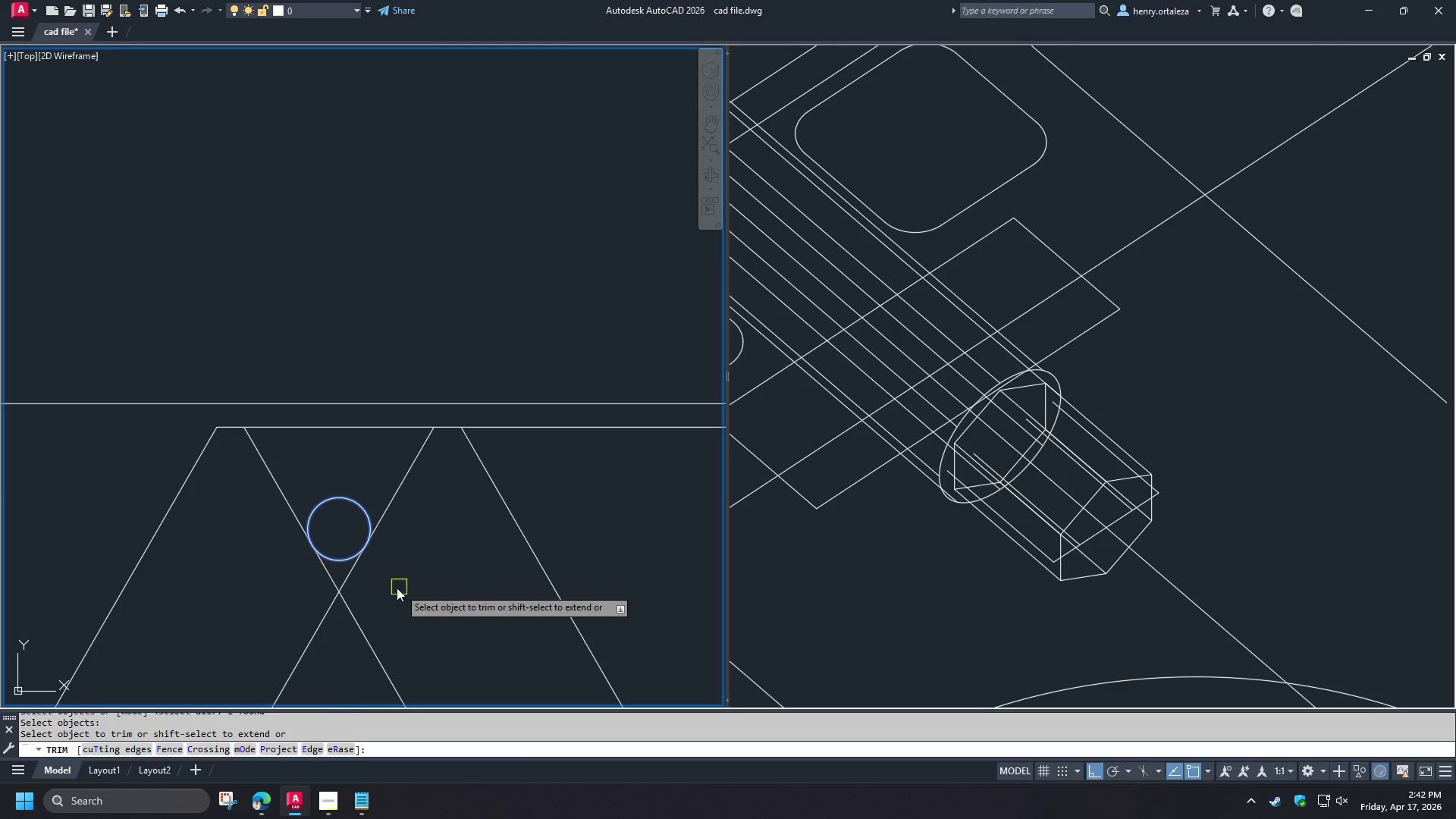 
left_click_drag(start_coordinate=[399, 588], to_coordinate=[375, 588])
 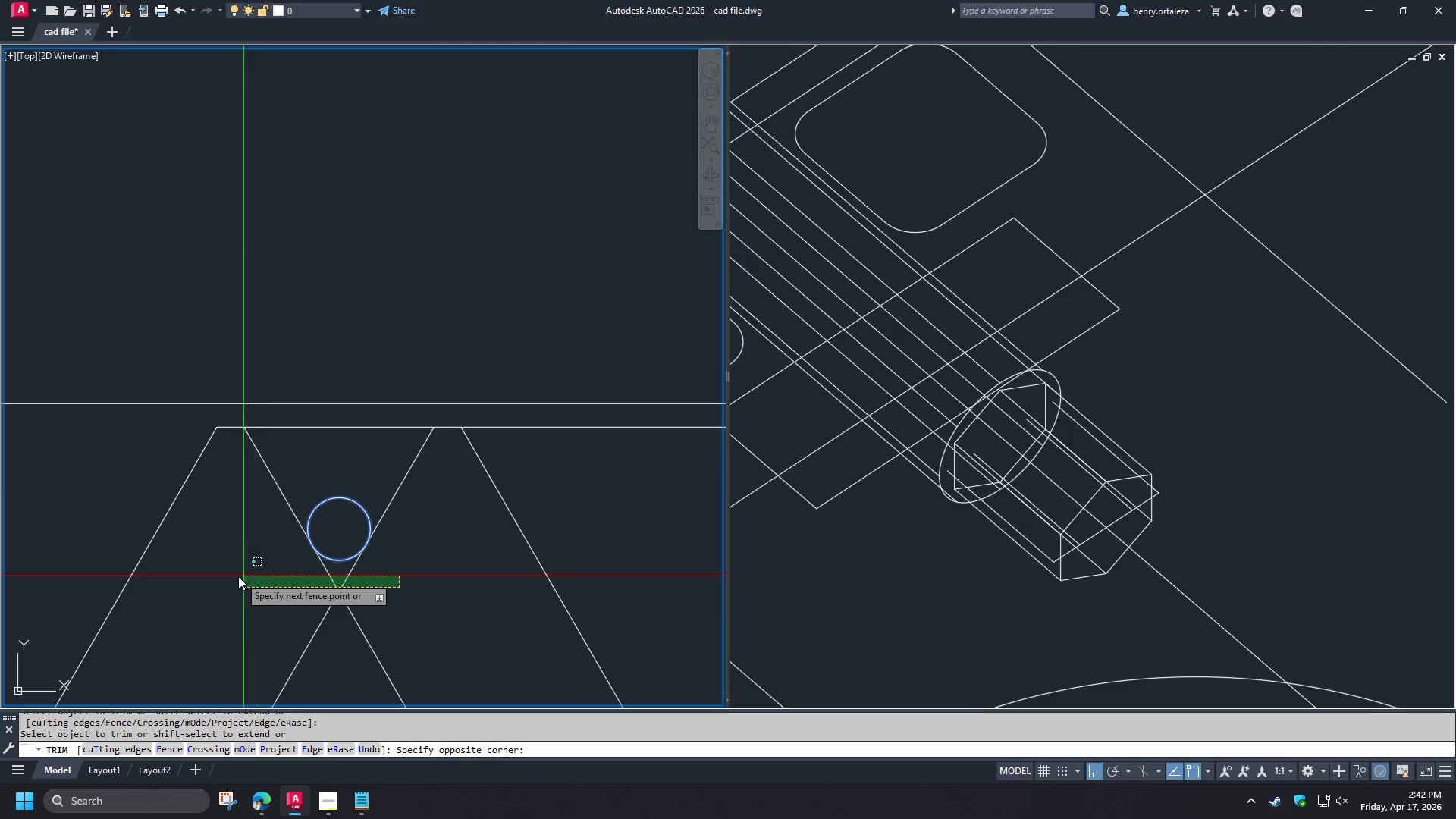 
triple_click([238, 576])
 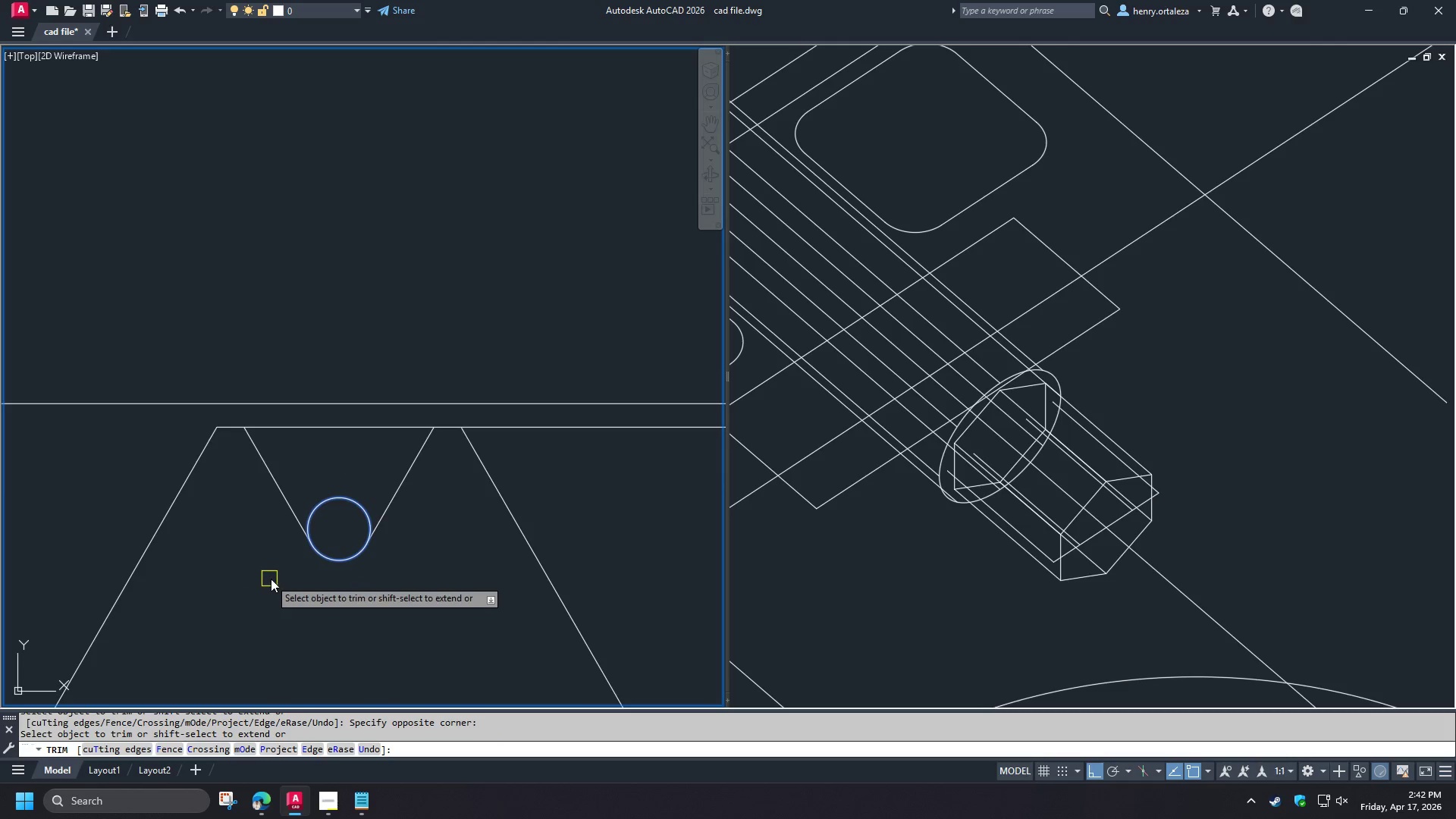 
type( tr  )
 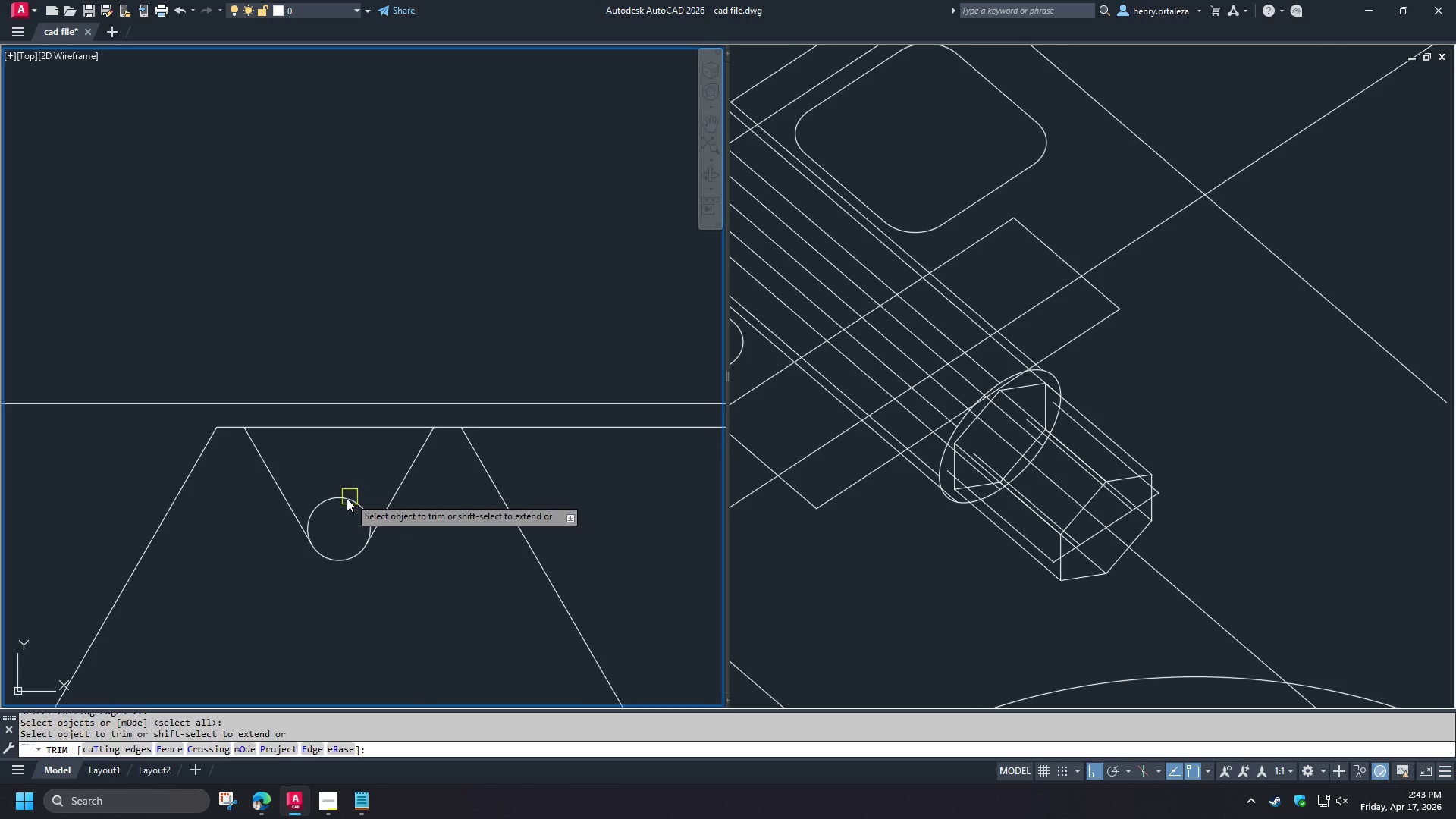 
left_click([347, 498])
 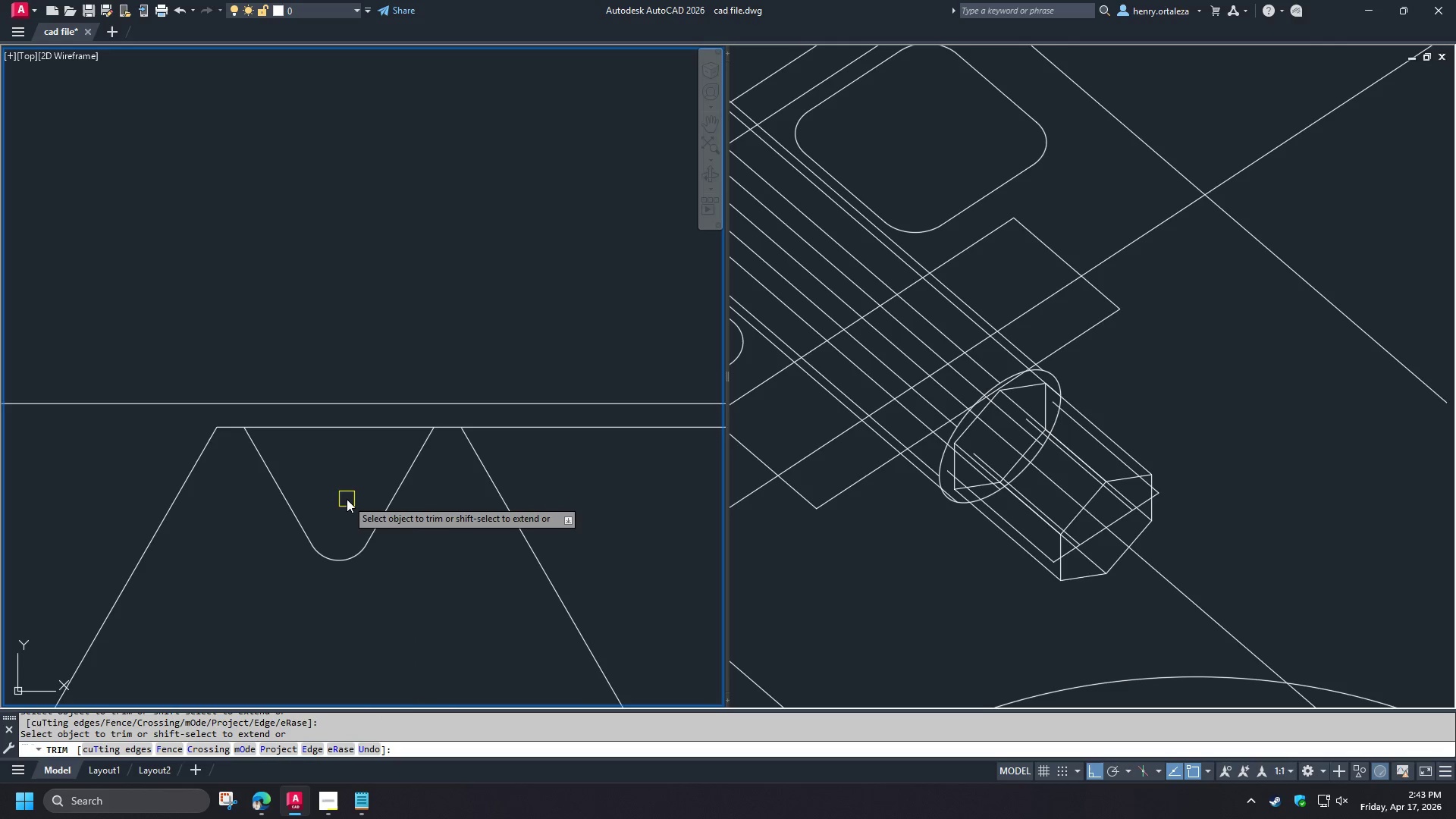 
key(Space)
 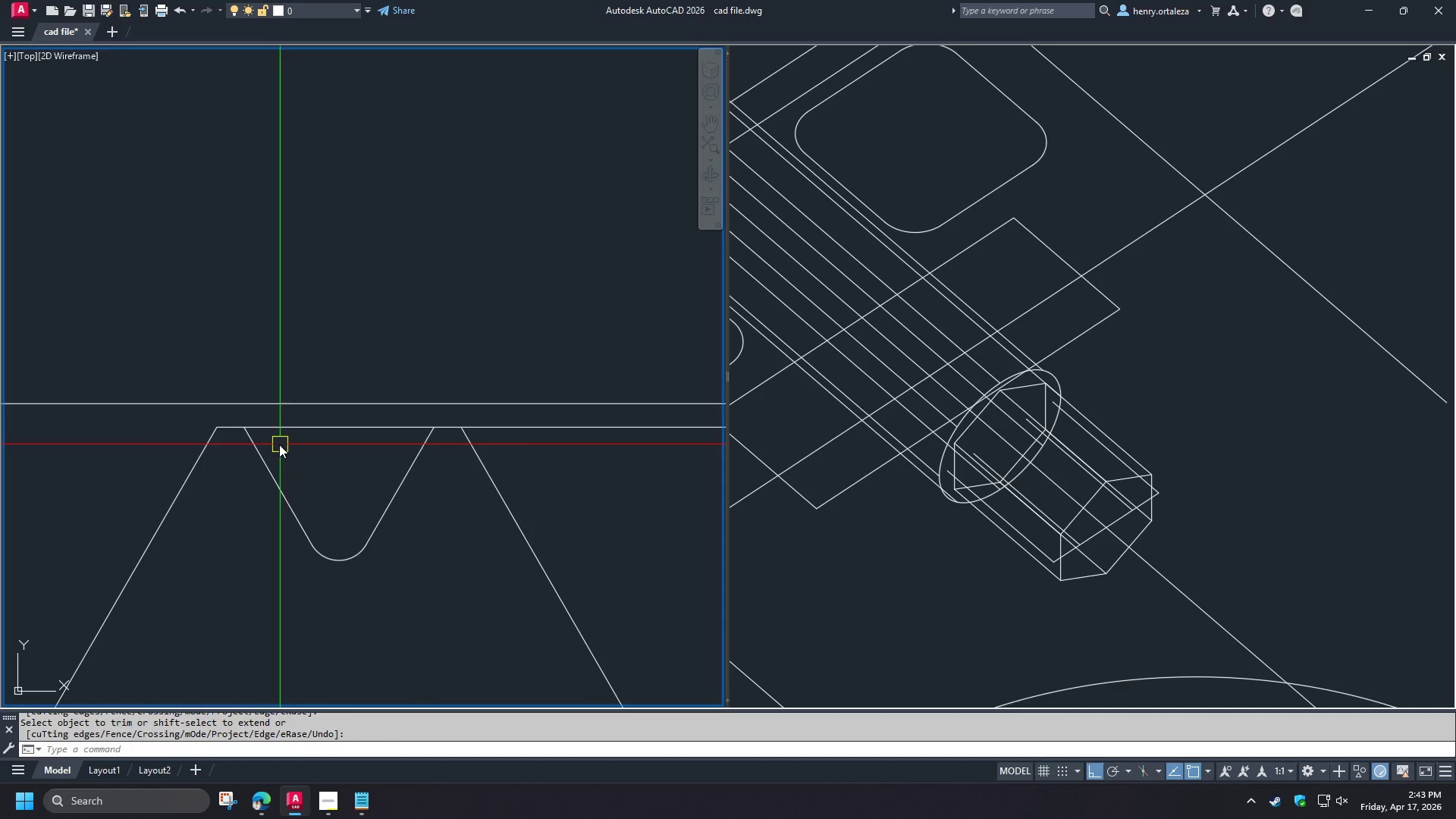 
key(F)
 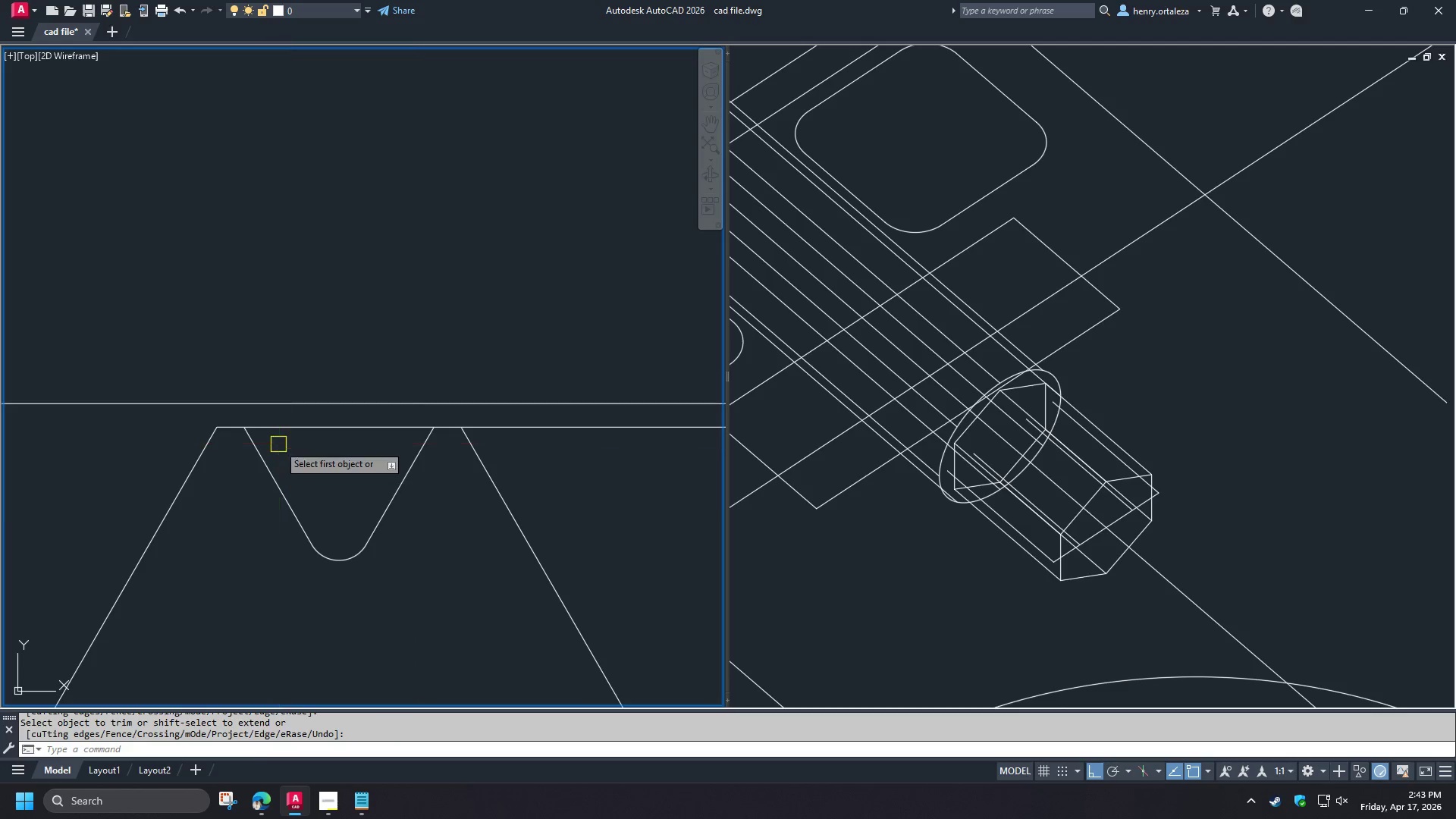 
key(Space)
 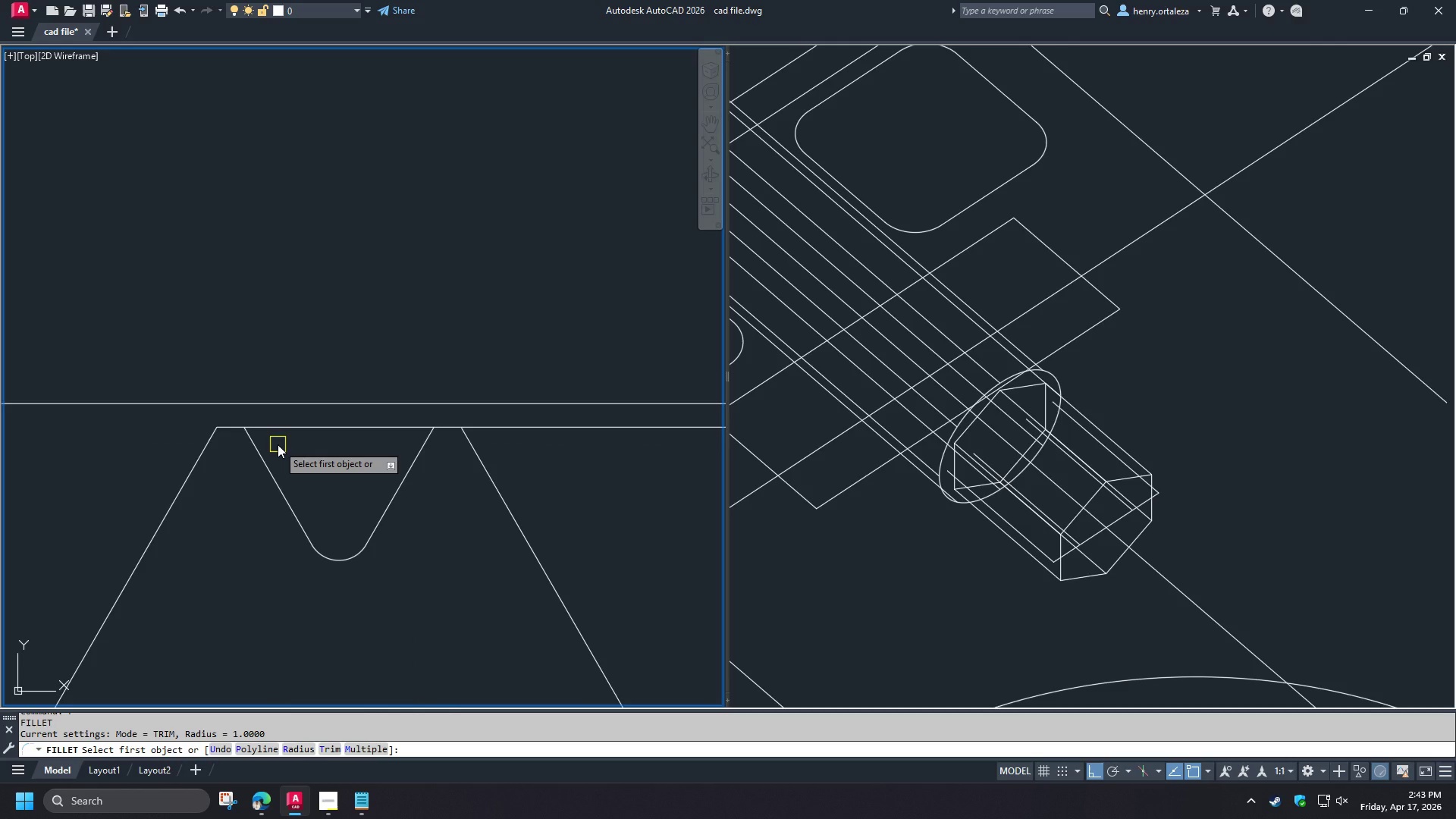 
key(R)
 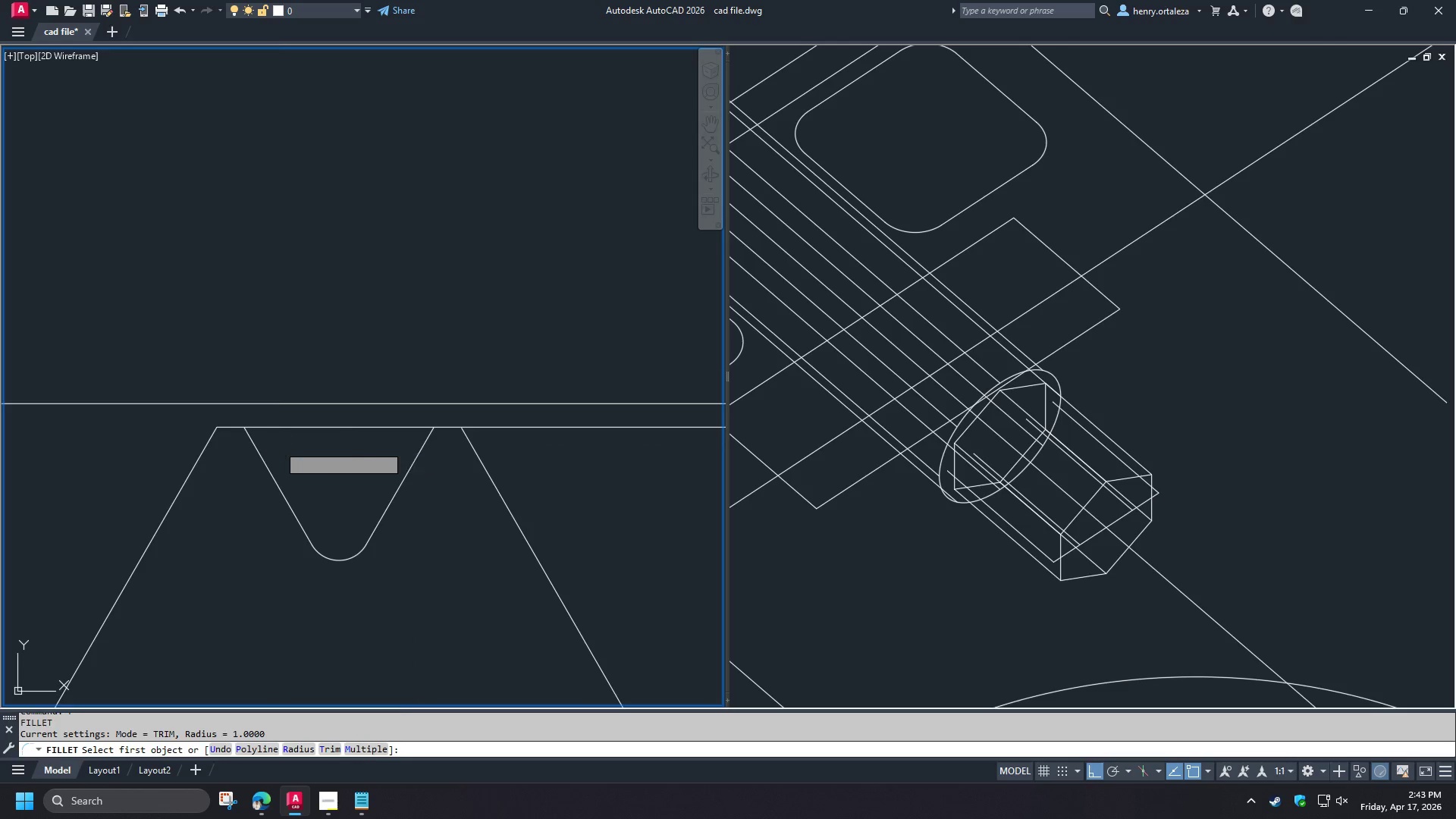 
key(Space)
 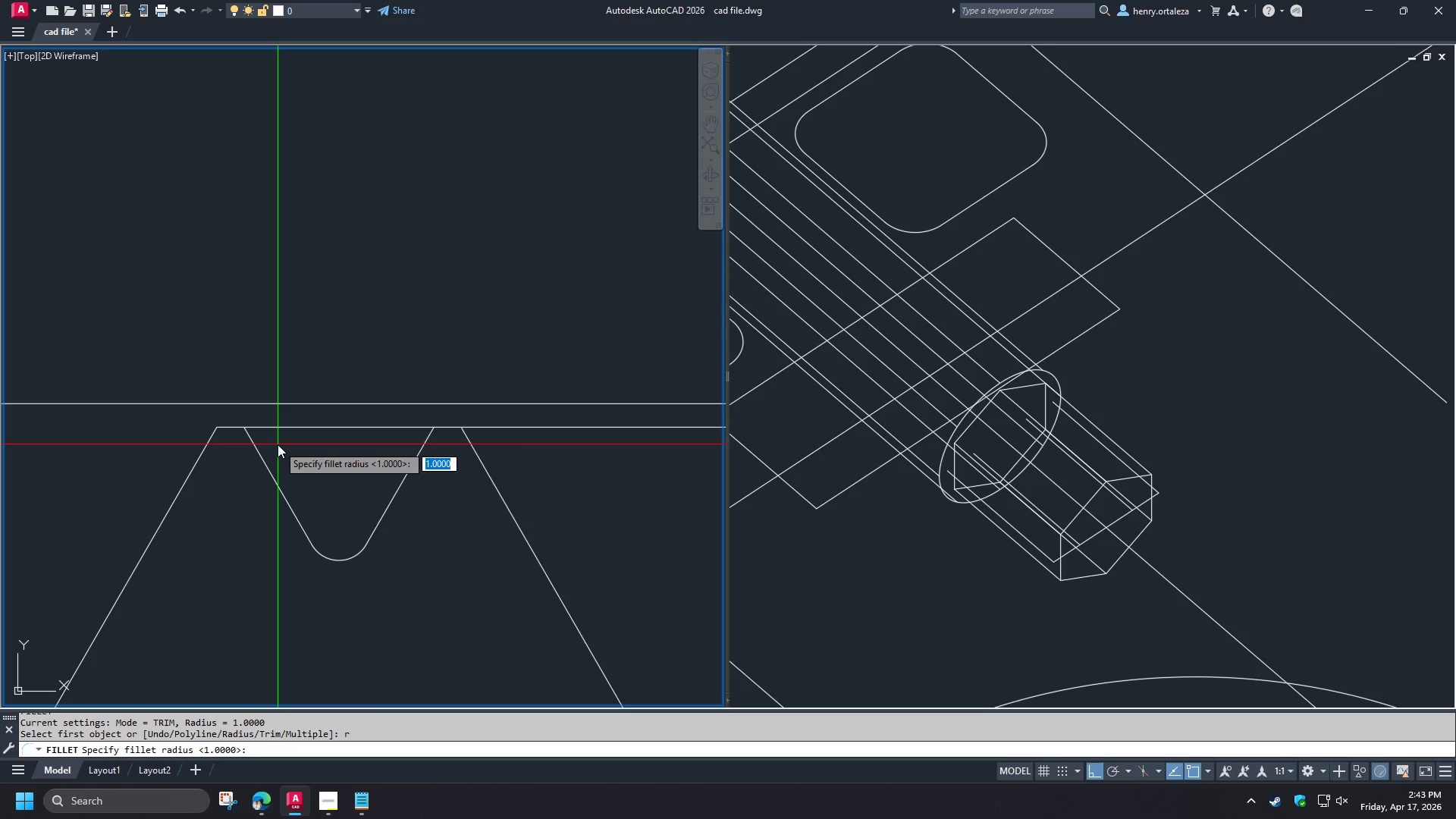 
key(0)
 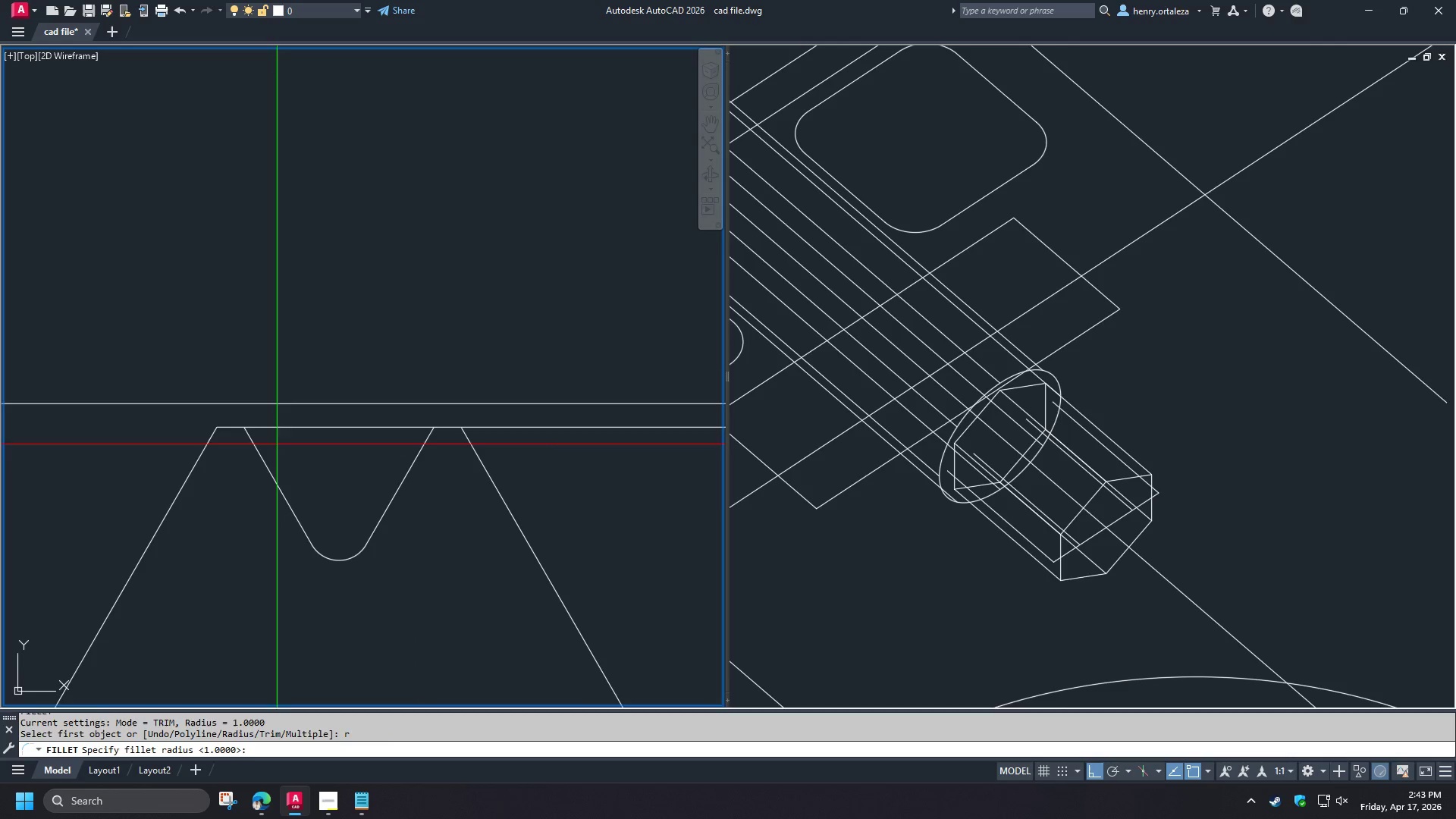 
key(Space)
 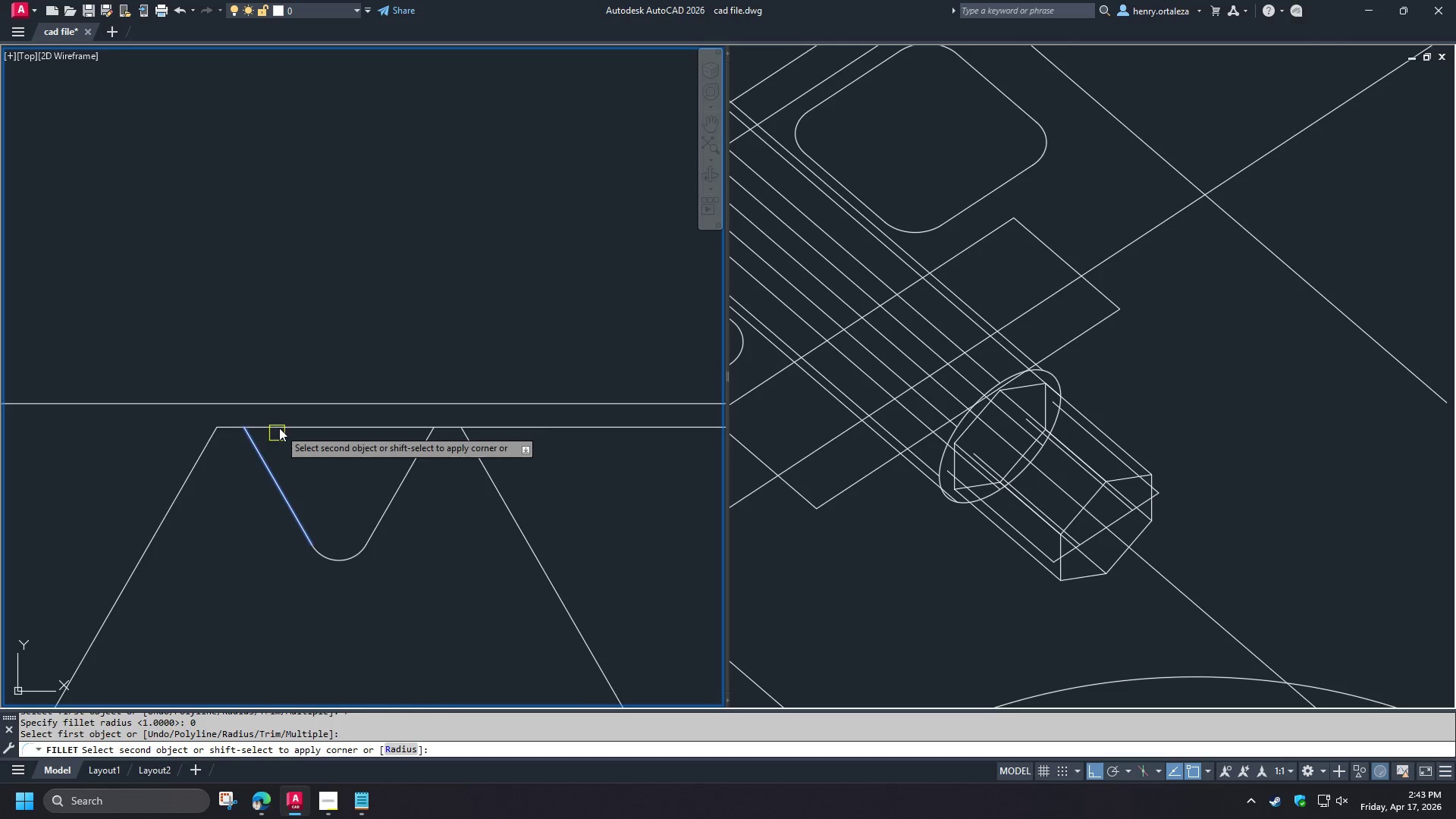 
double_click([279, 428])
 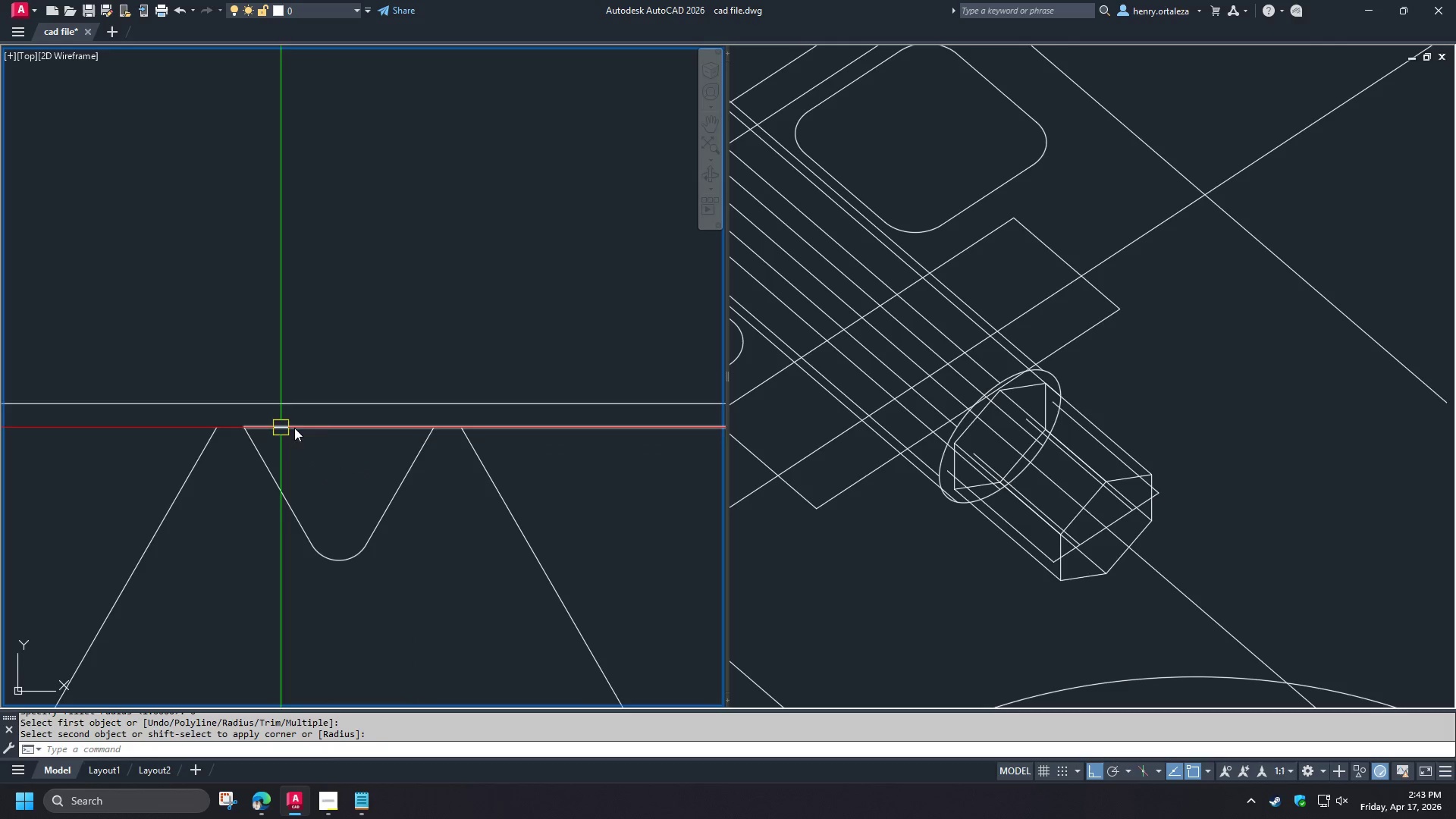 
key(Space)
 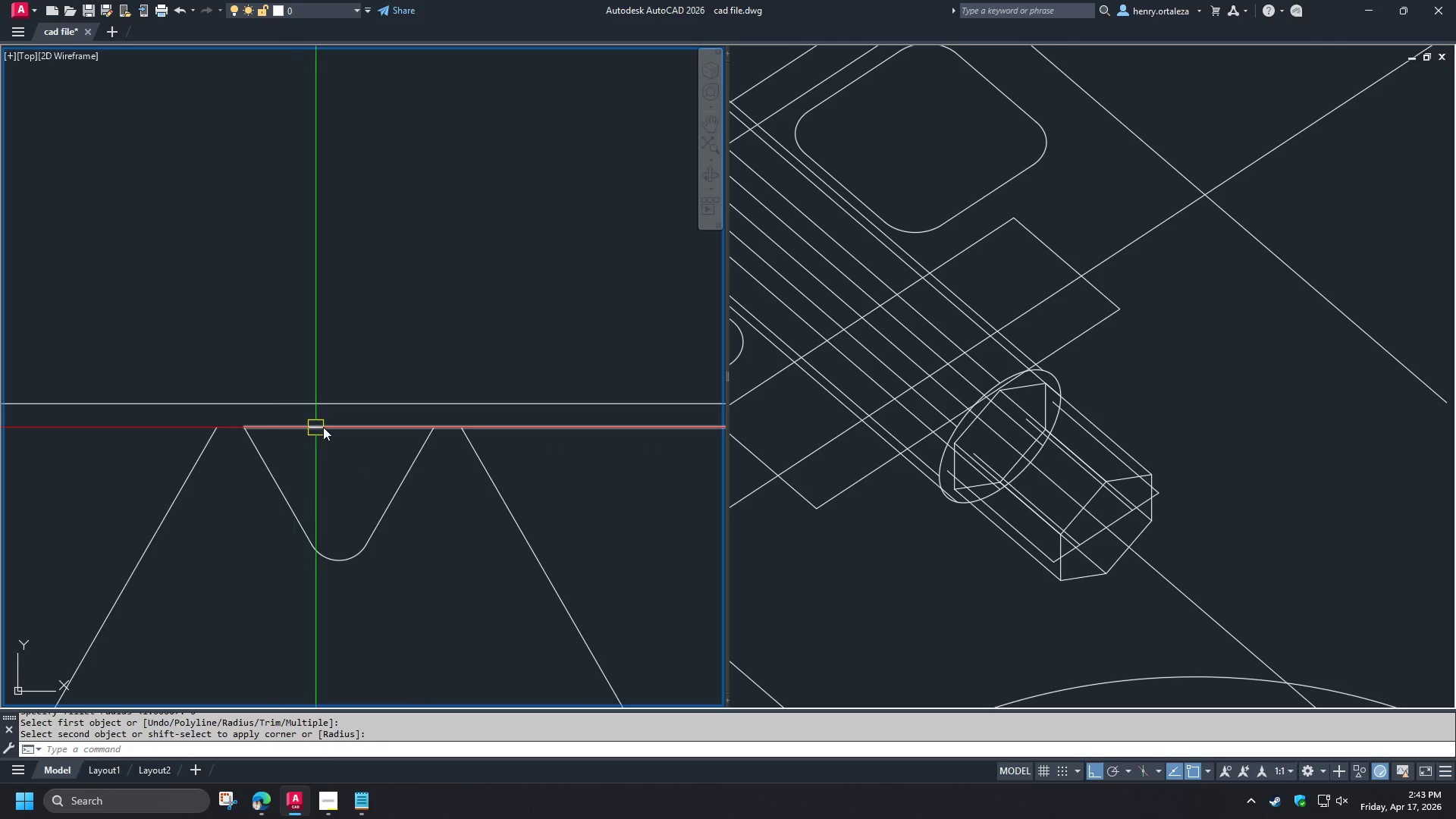 
triple_click([323, 427])
 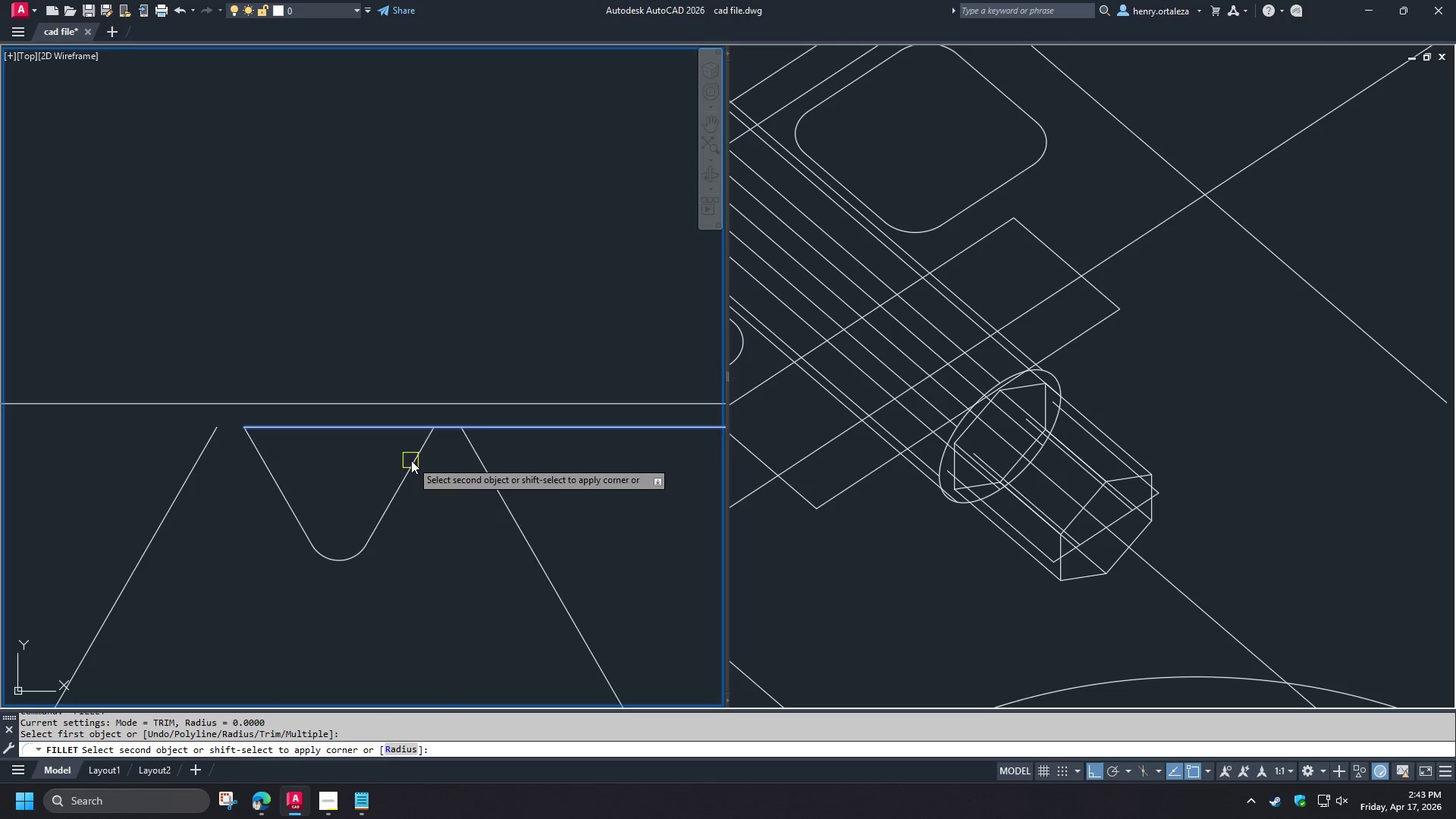 
left_click([414, 463])
 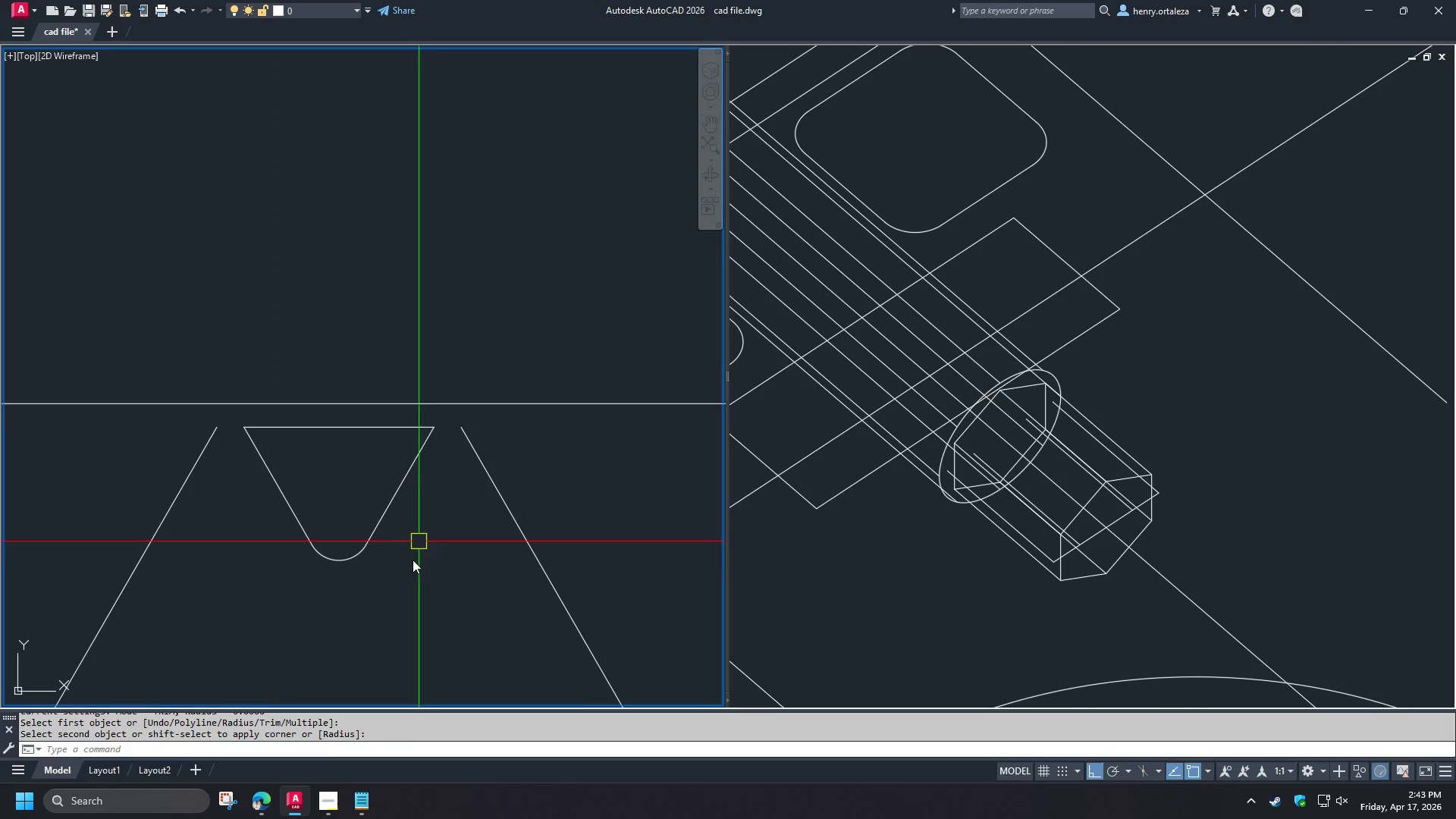 
left_click([413, 575])
 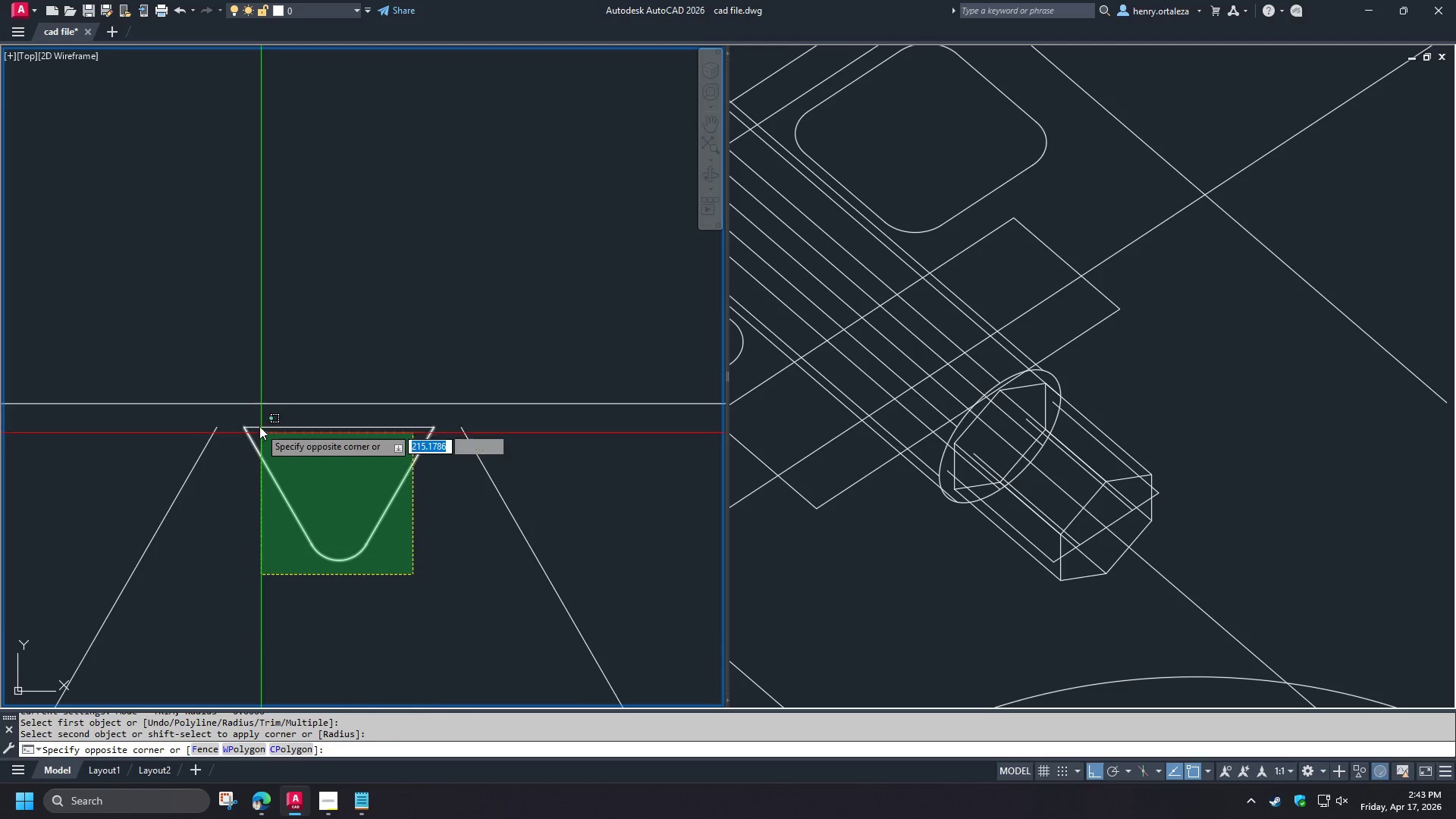 
left_click([253, 416])
 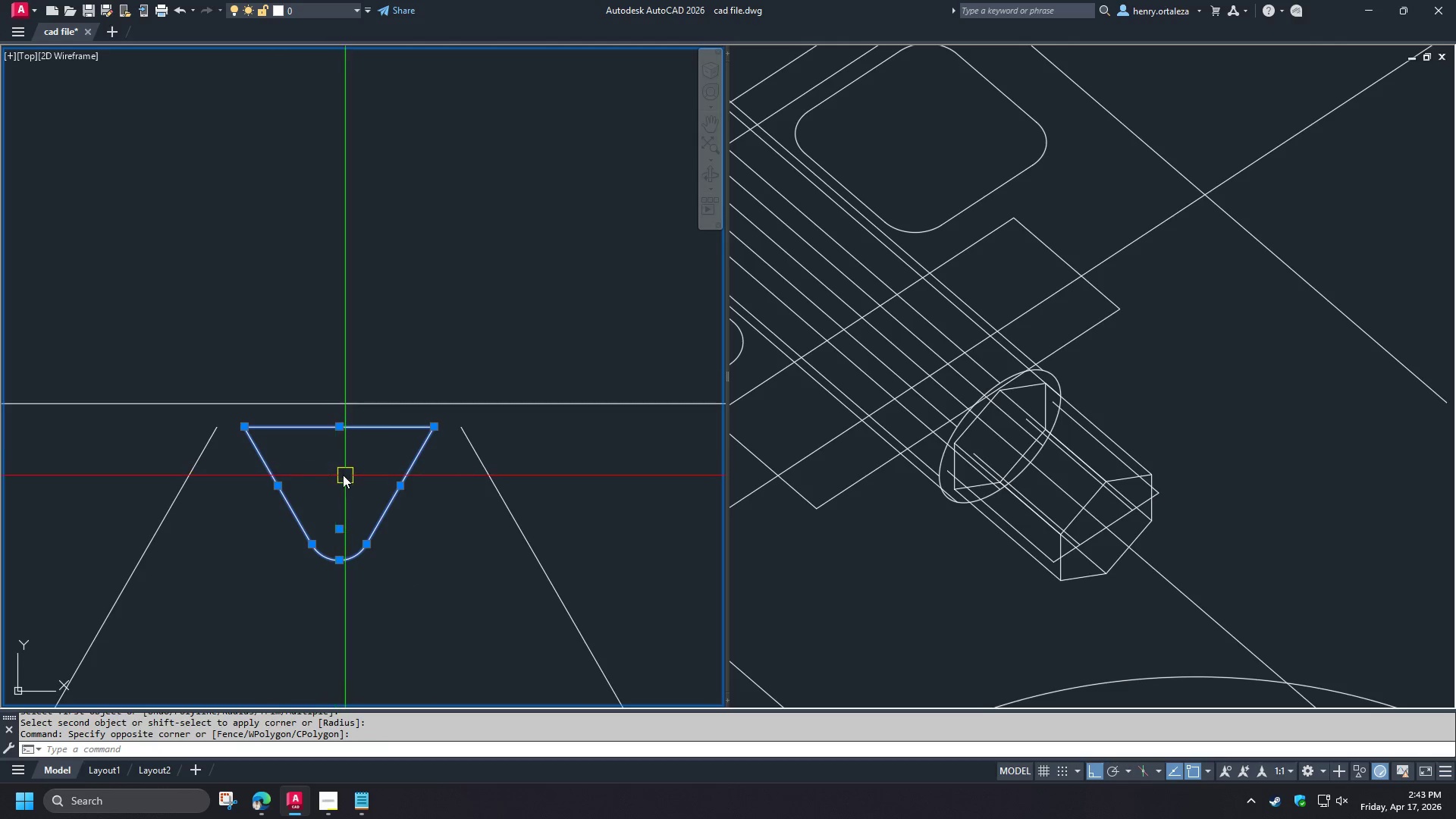 
key(J)
 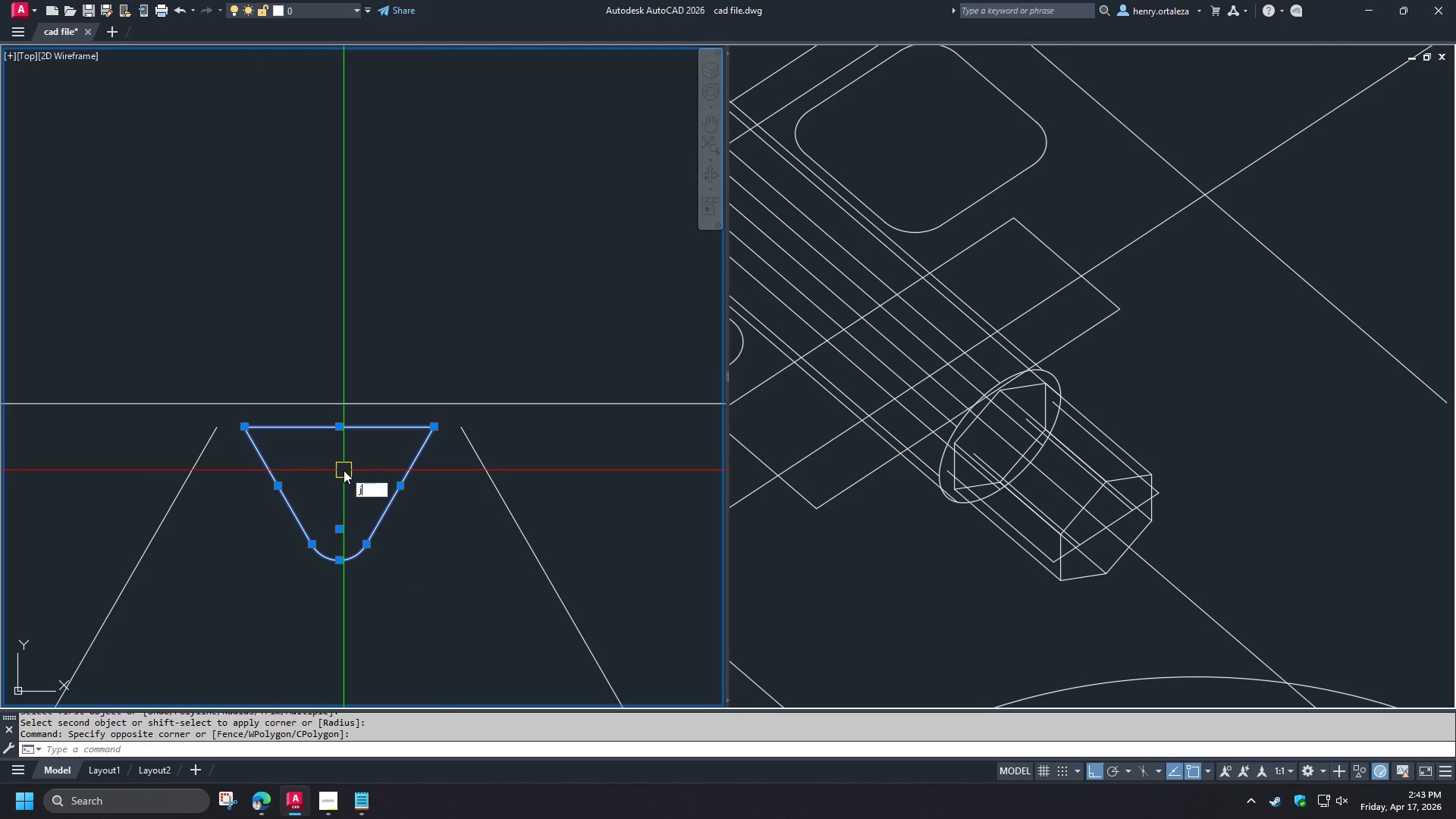 
key(Space)
 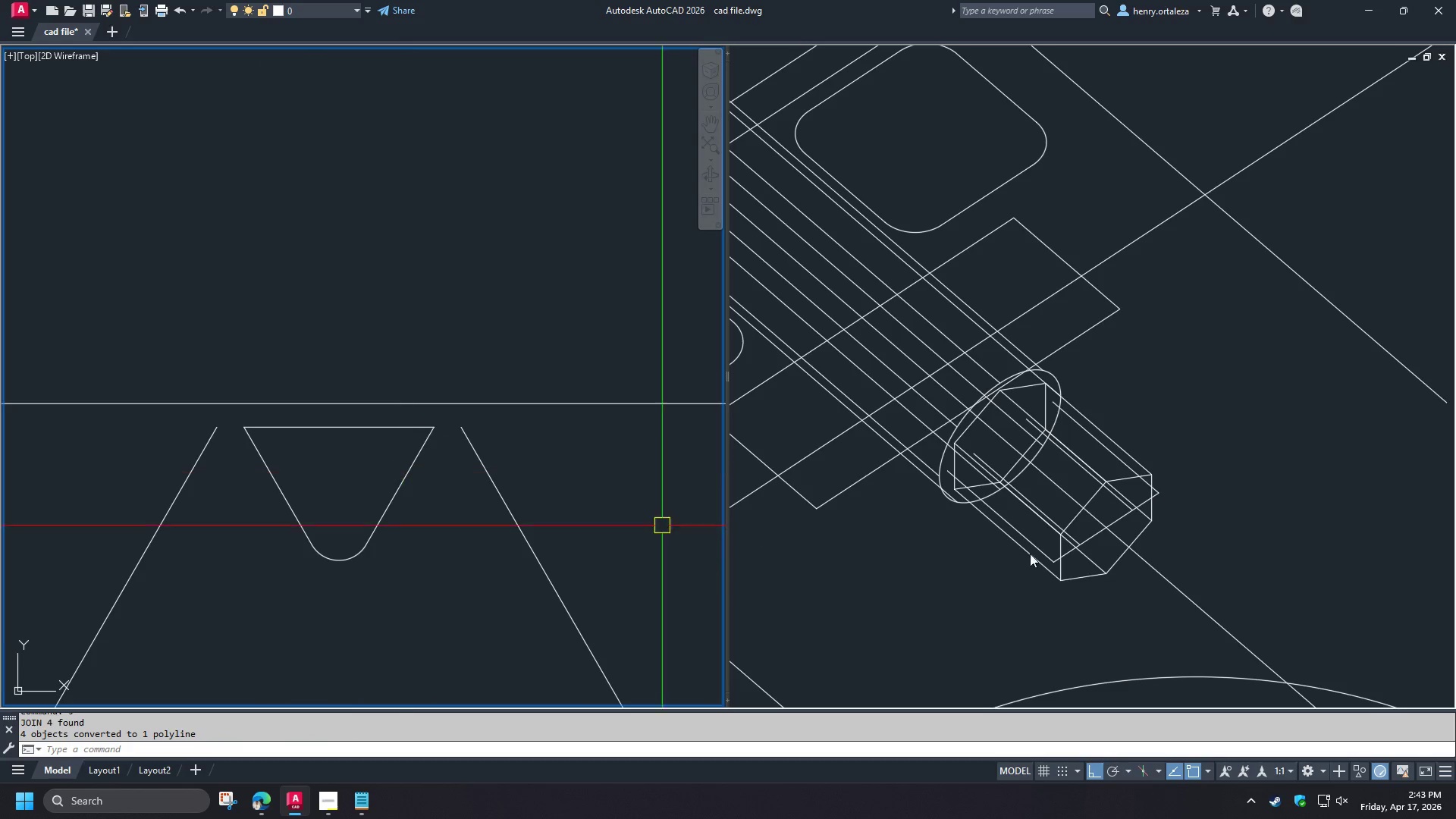 
left_click([992, 603])
 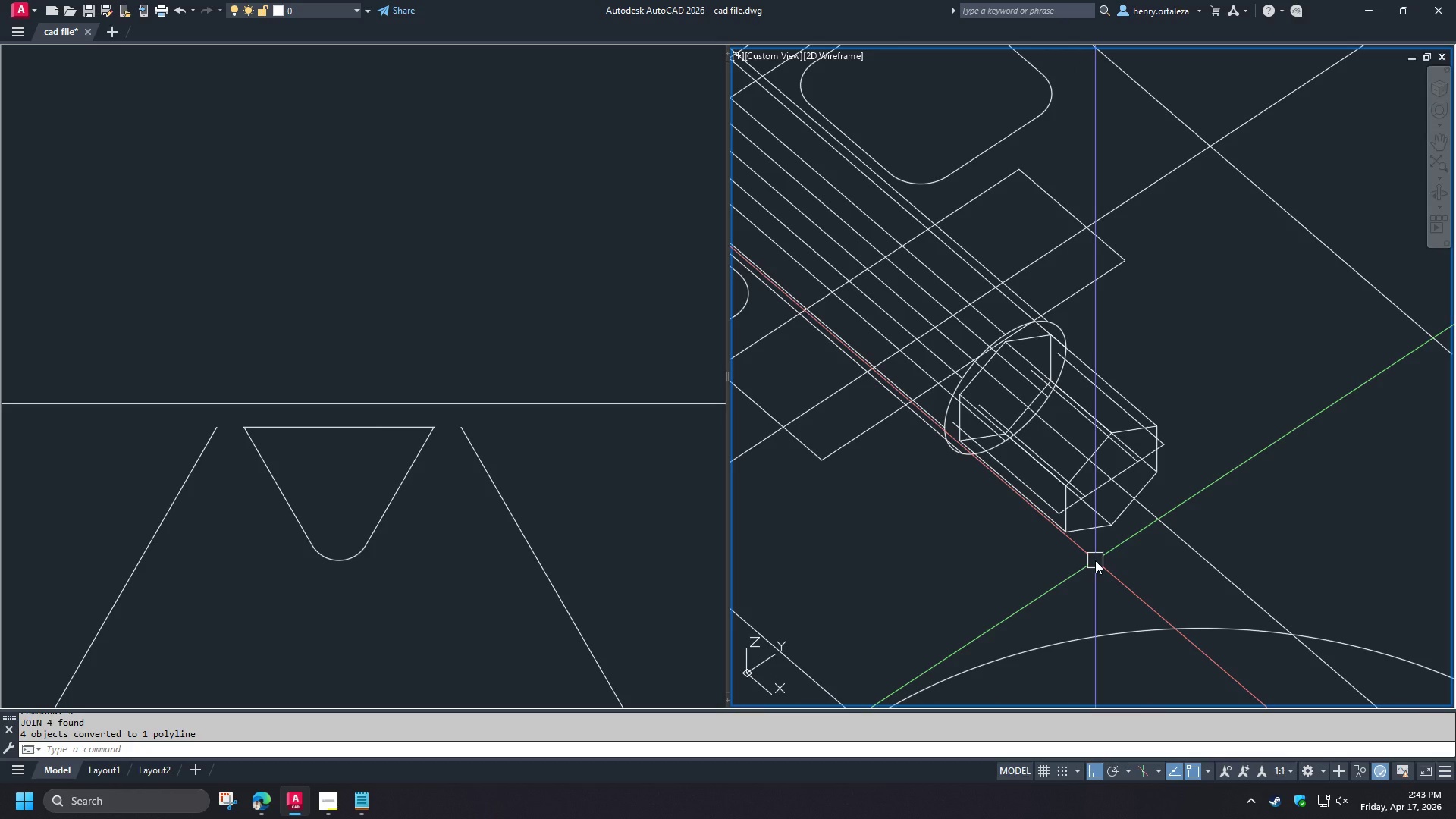 
type(hel)
 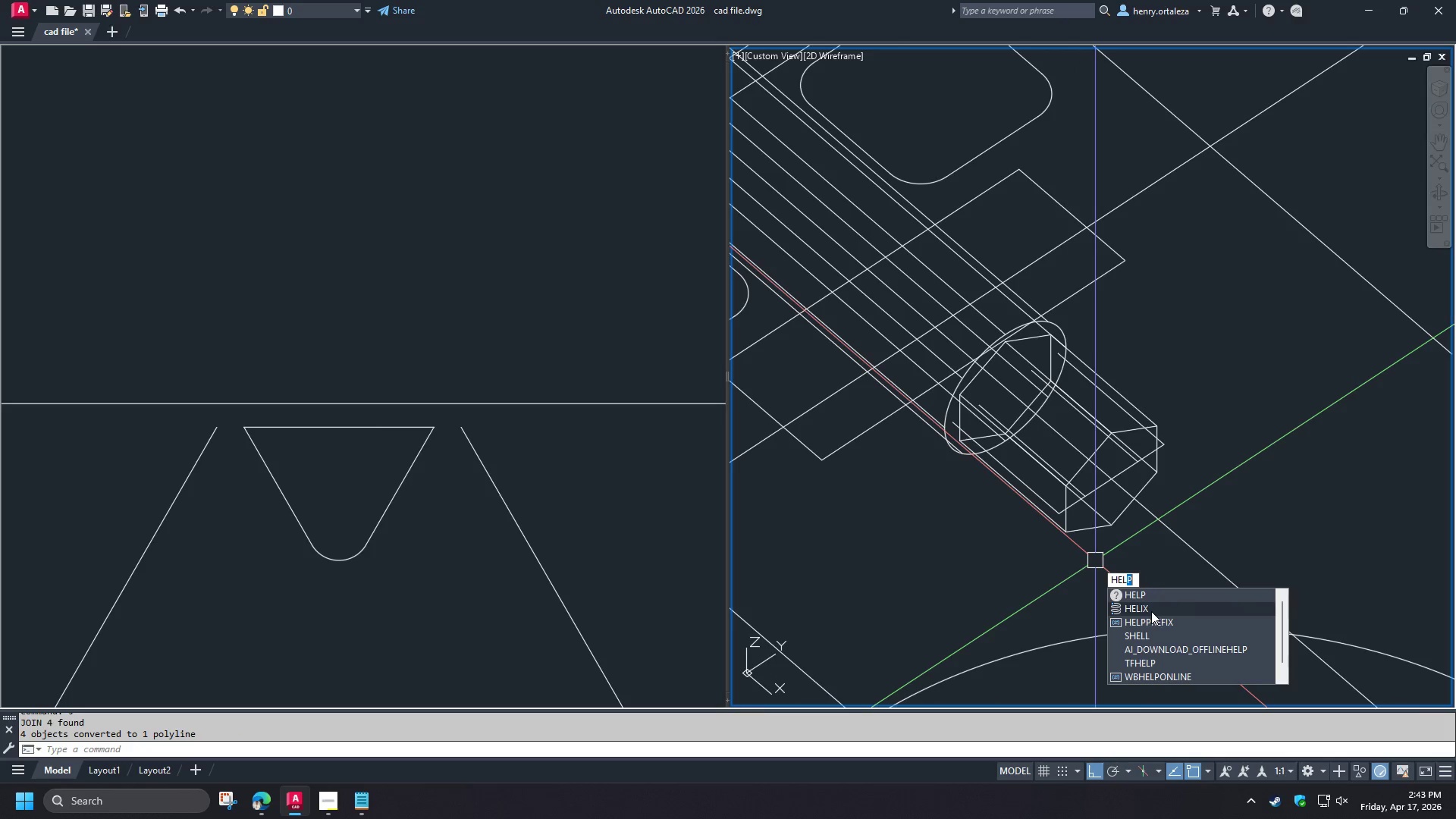 
left_click([1151, 611])
 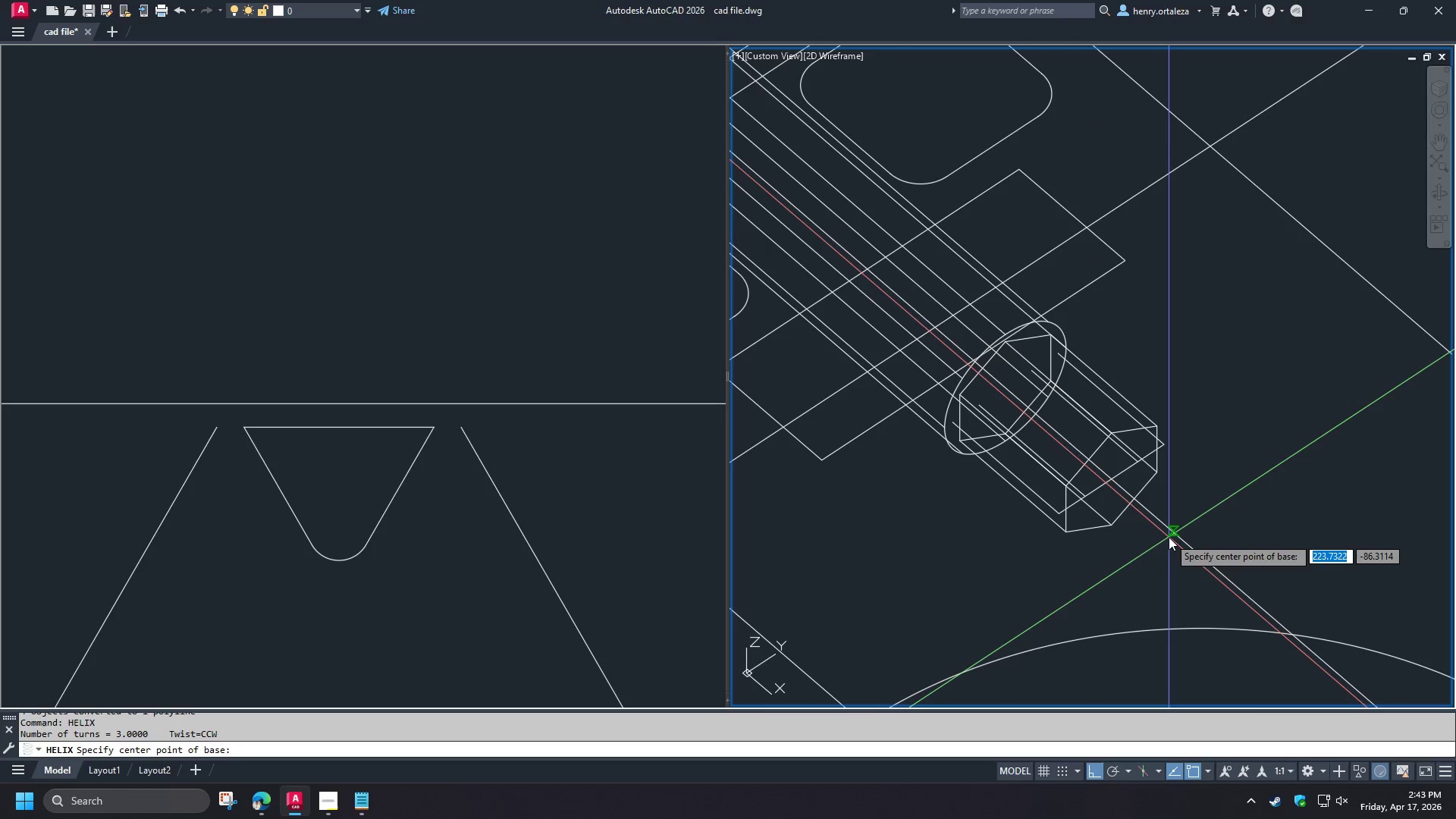 
left_click([1169, 537])
 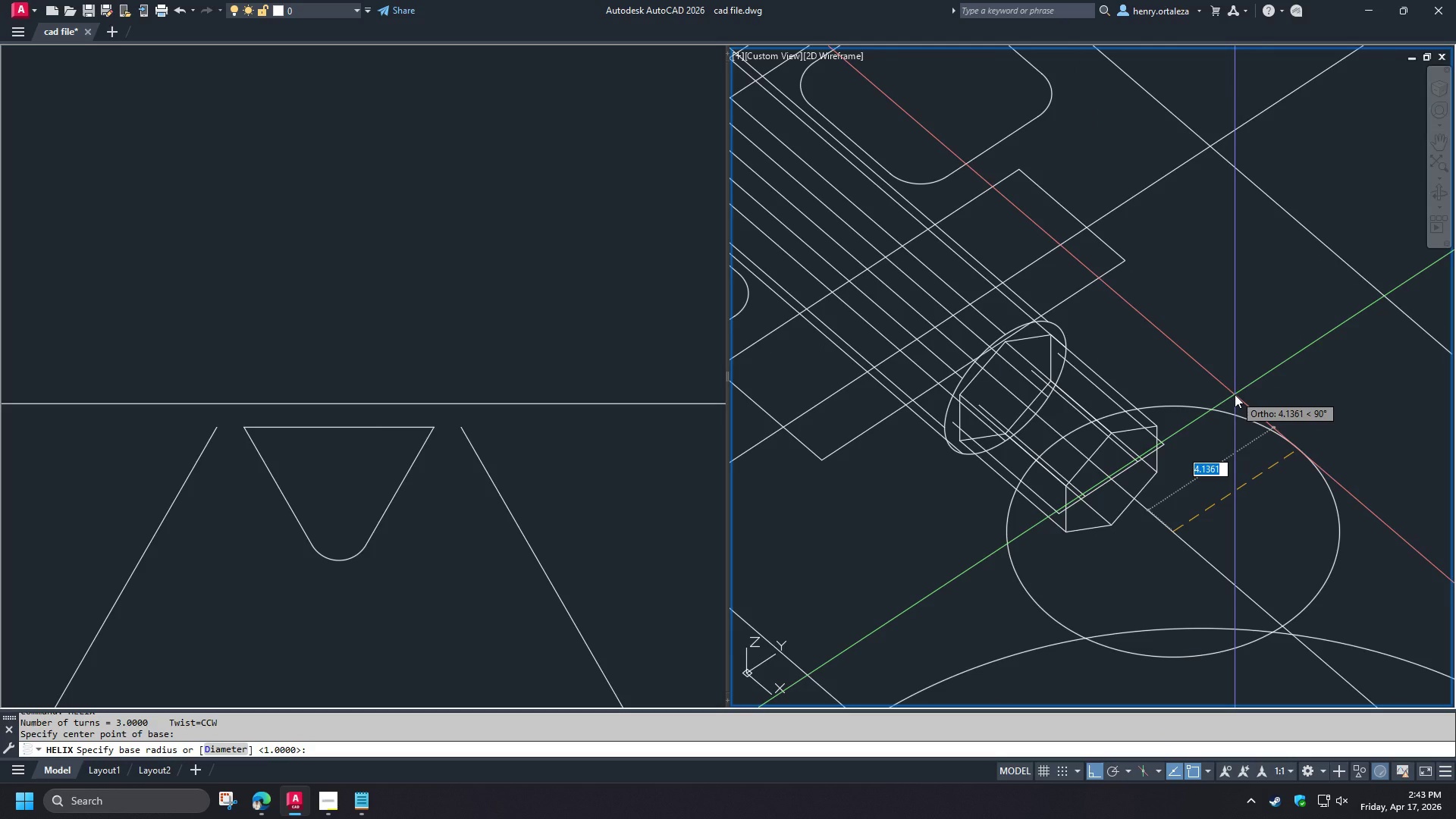 
wait(6.11)
 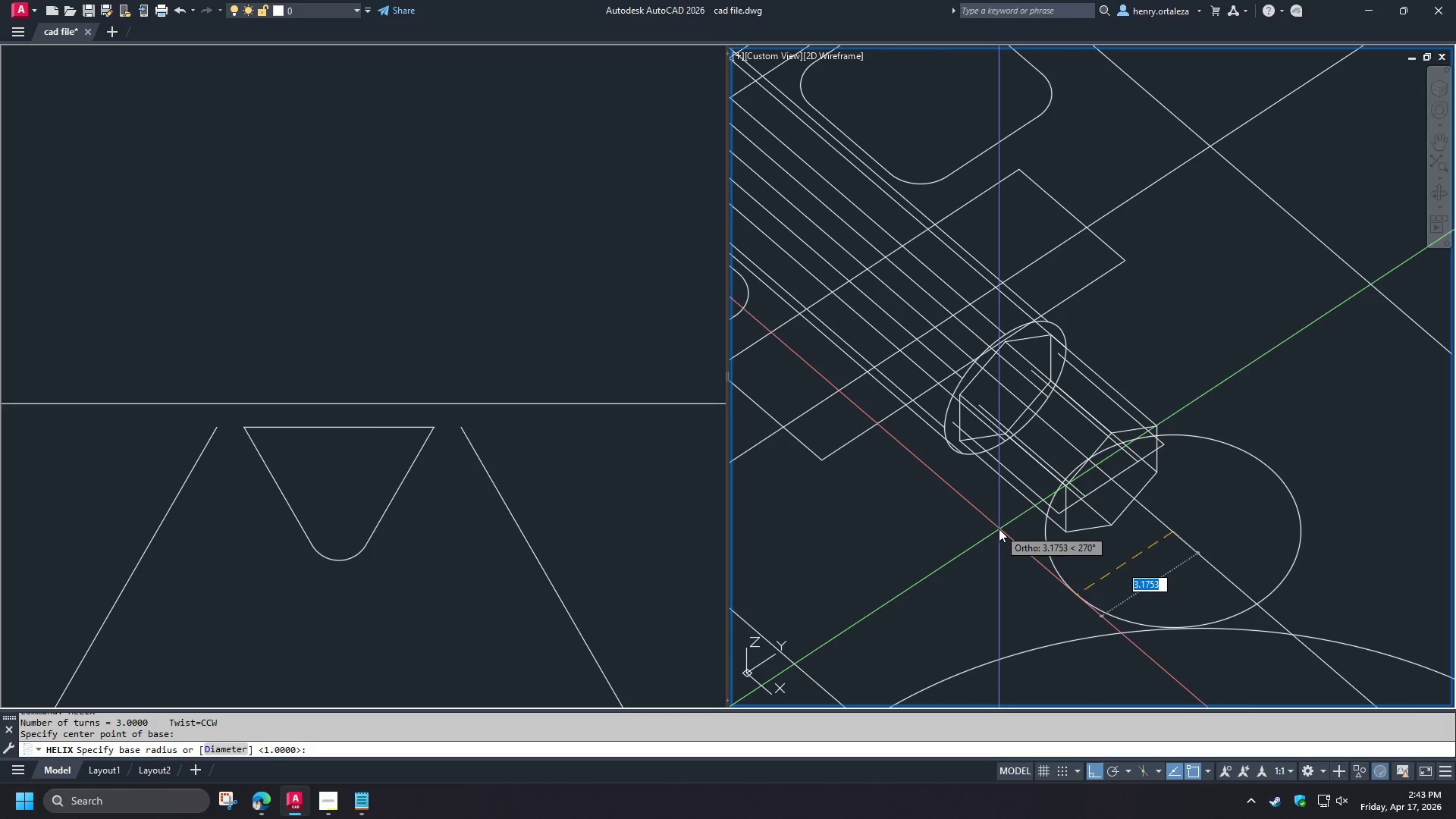 
key(2)
 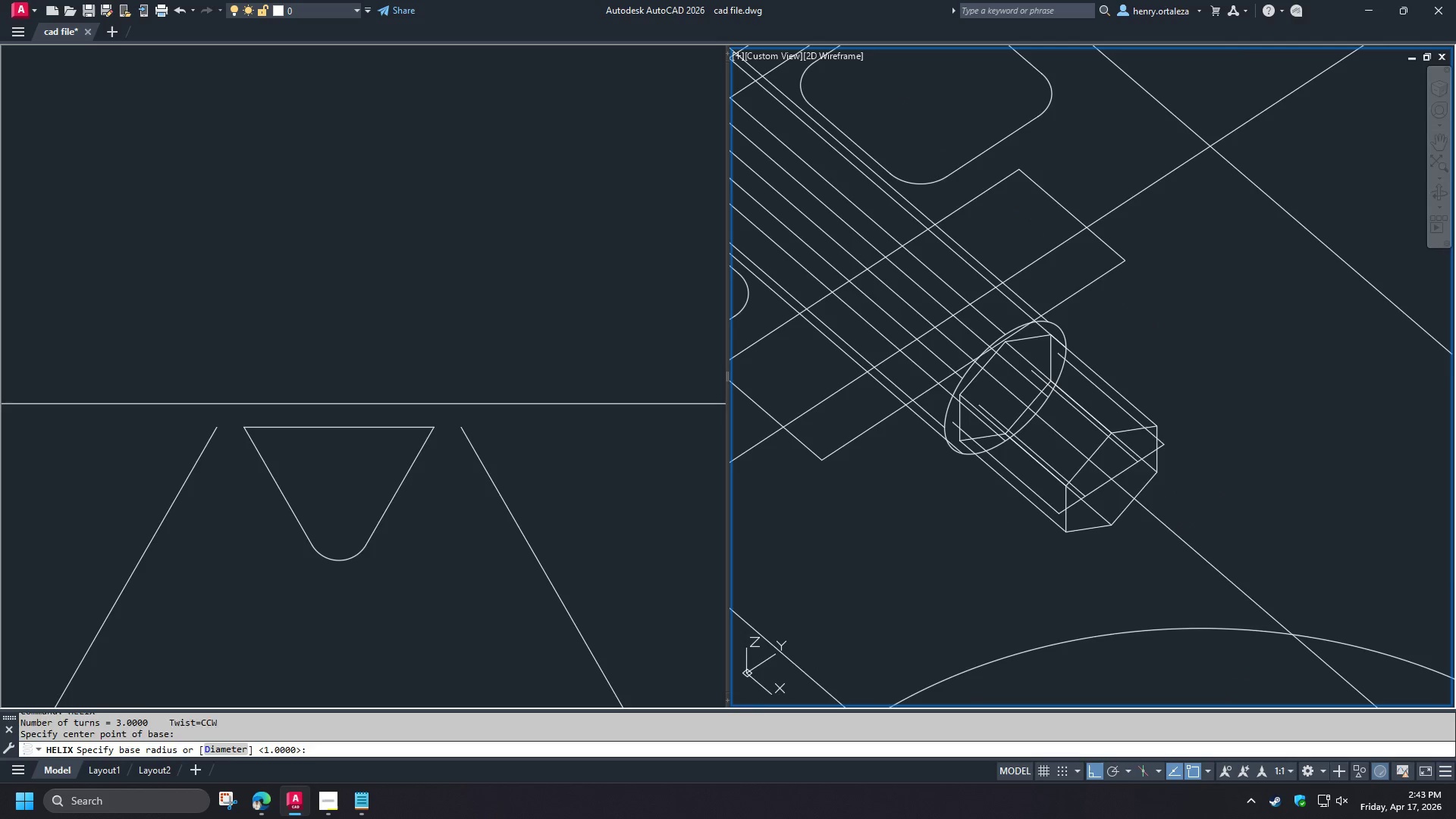 
key(Space)
 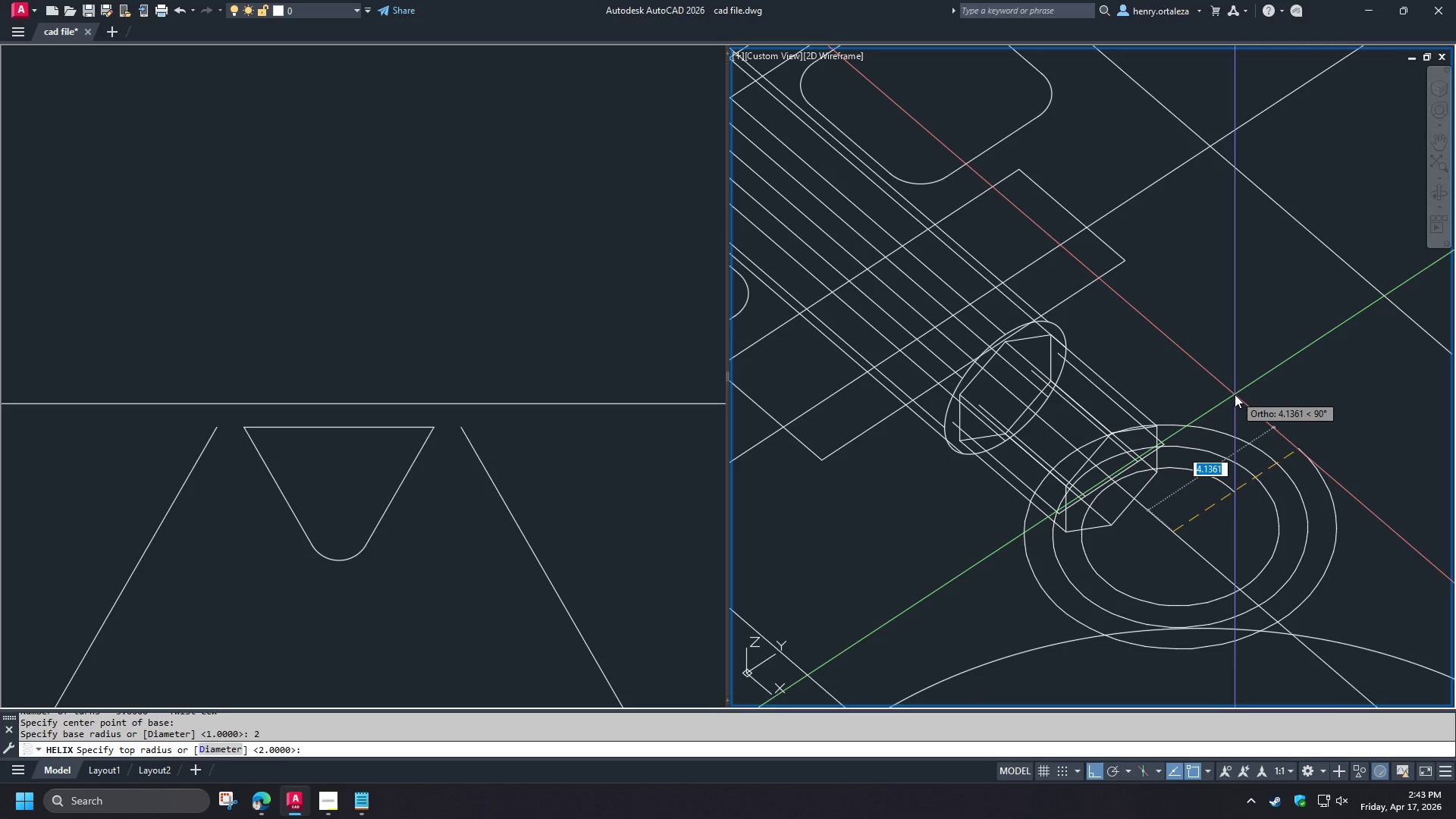 
key(Space)
 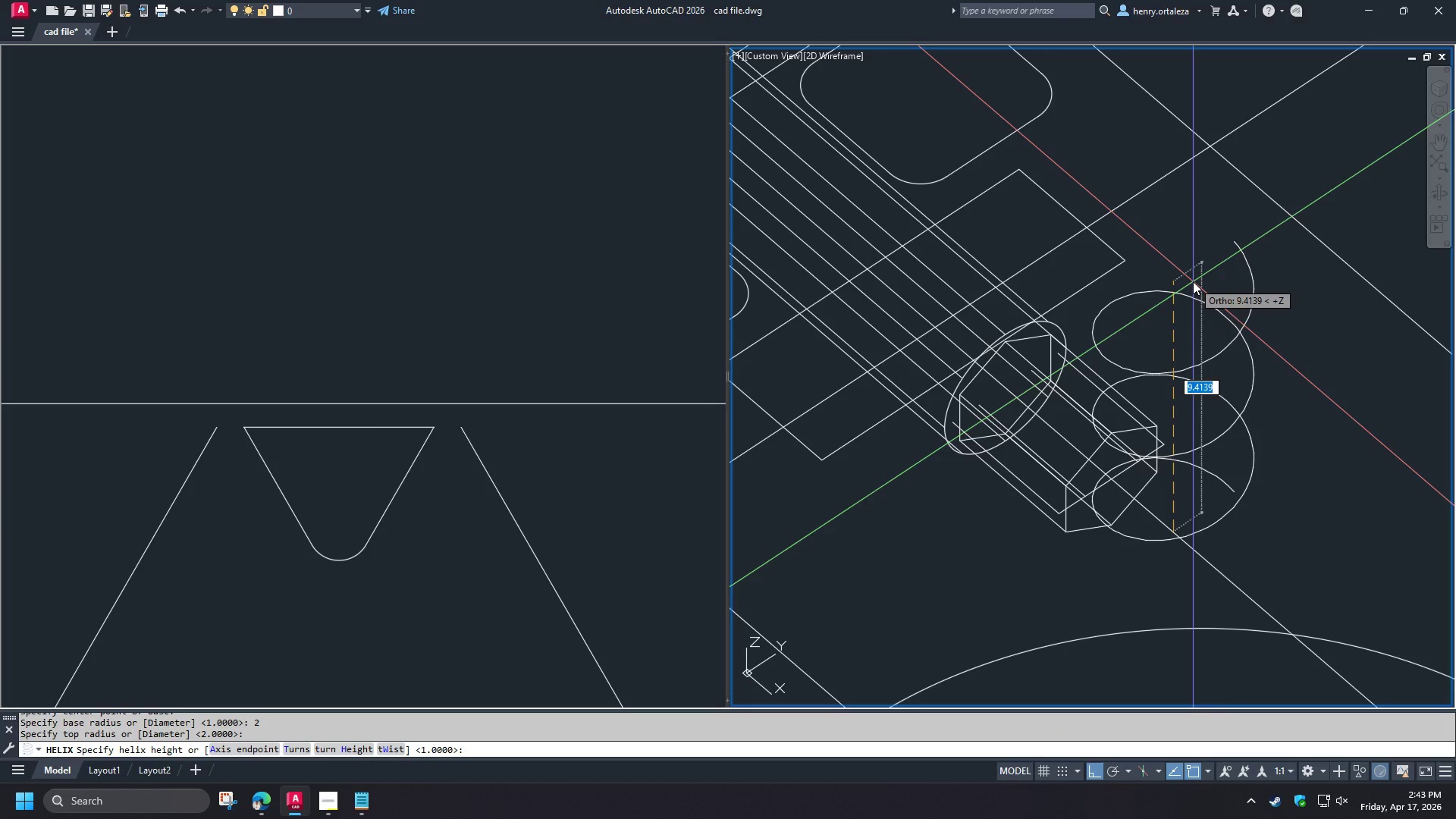 
left_click([1193, 281])
 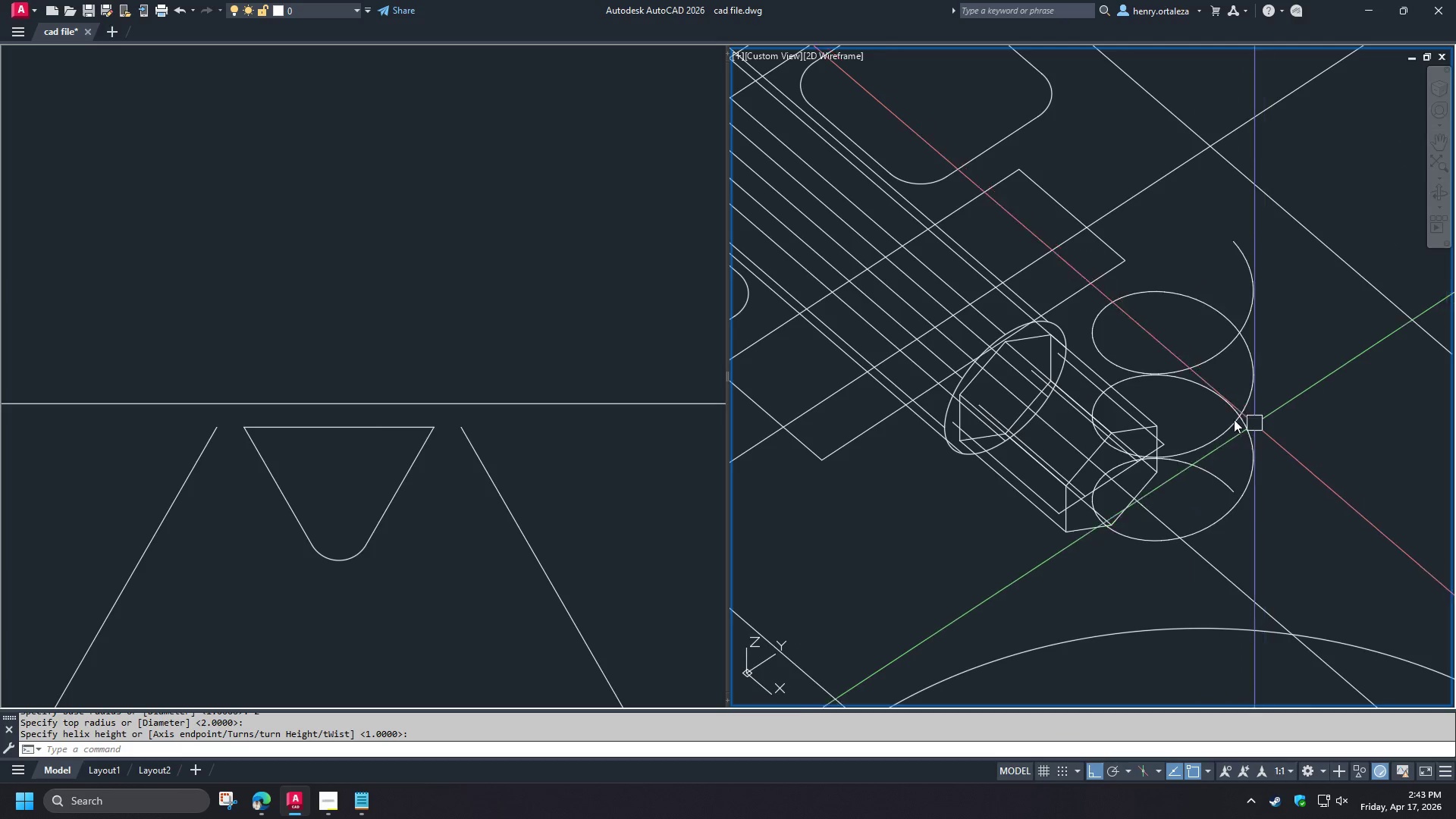 
left_click([1234, 419])
 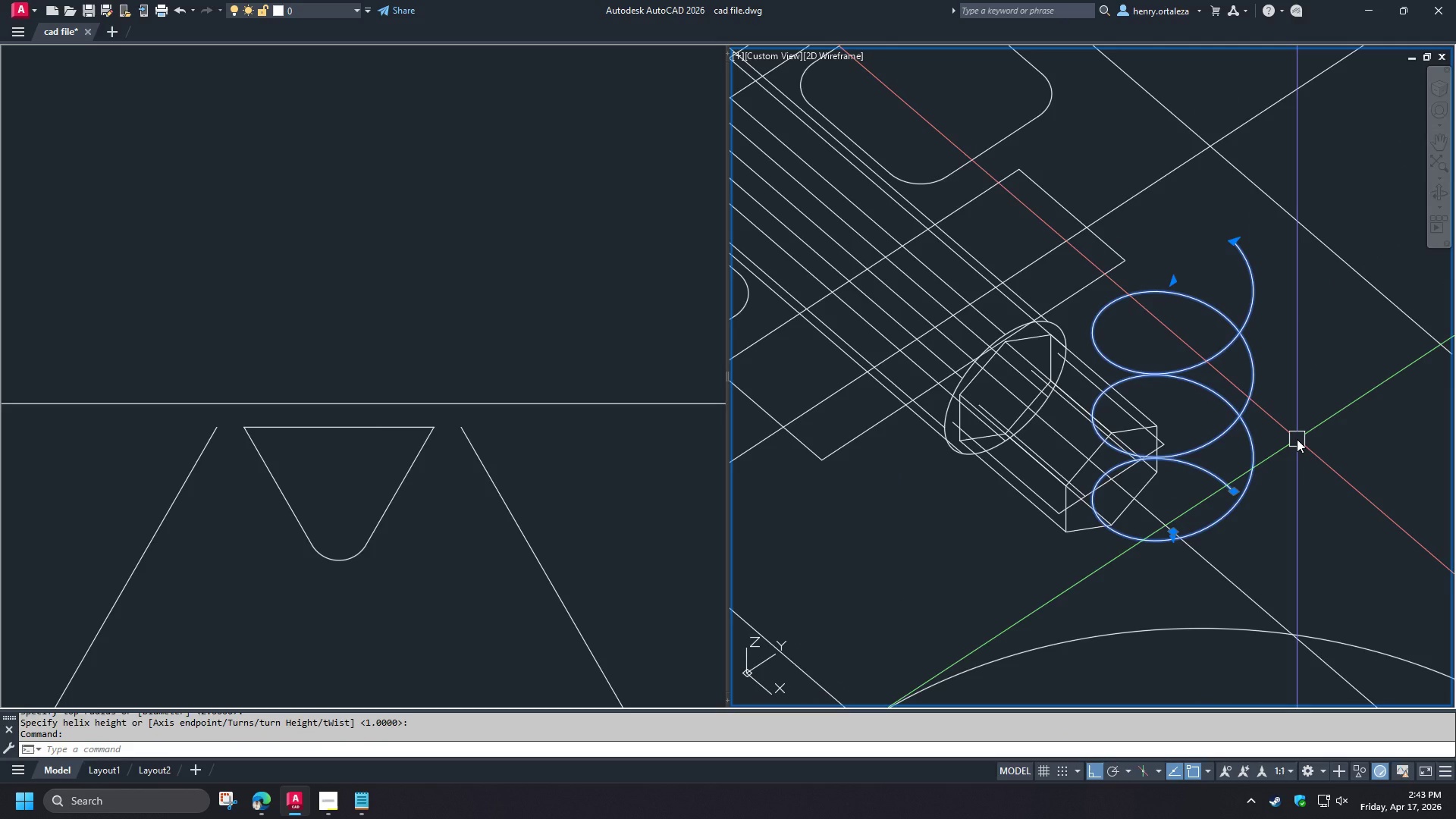 
type(3dro )
 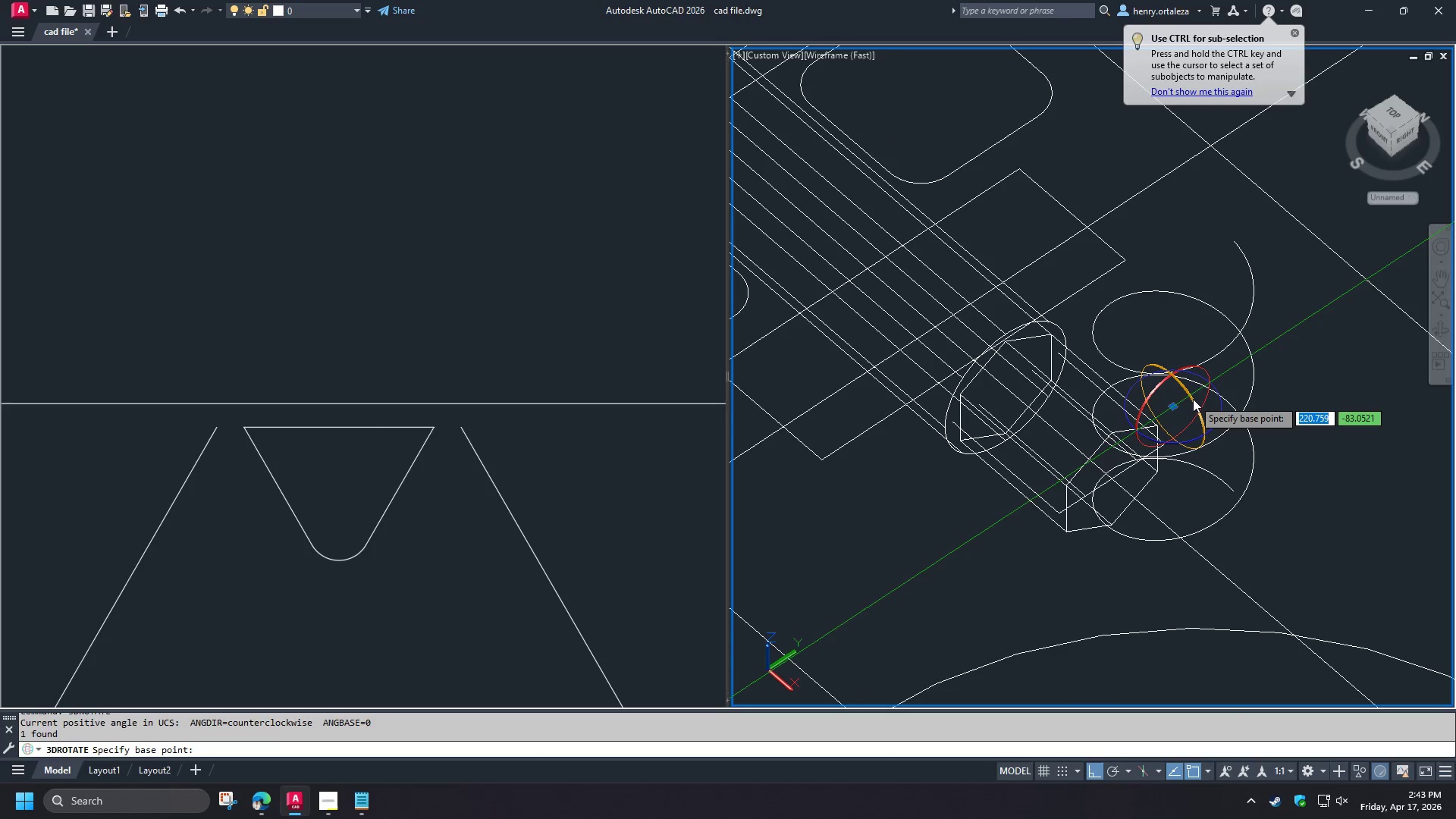 
left_click([1193, 399])
 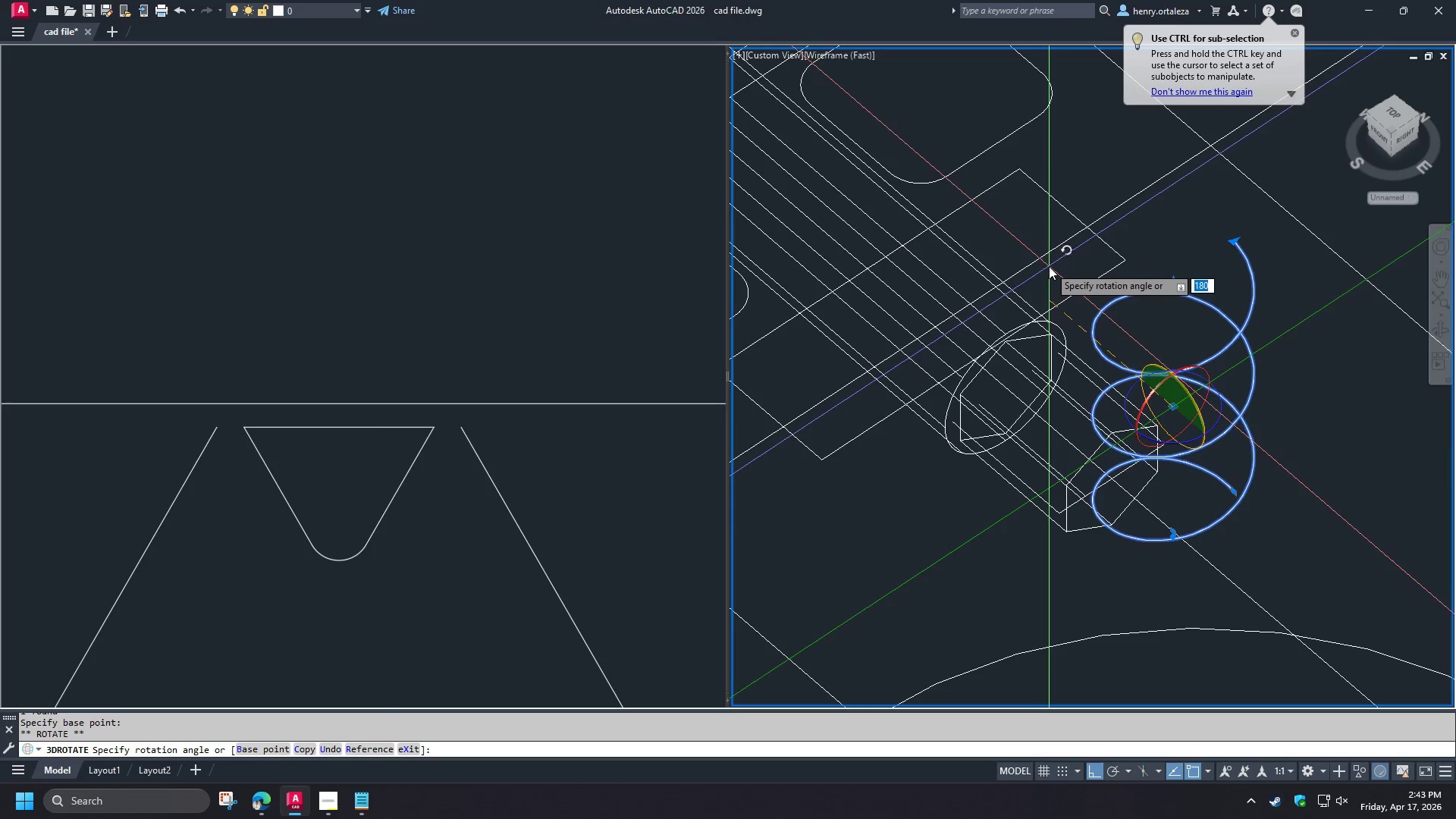 
key(Numpad9)
 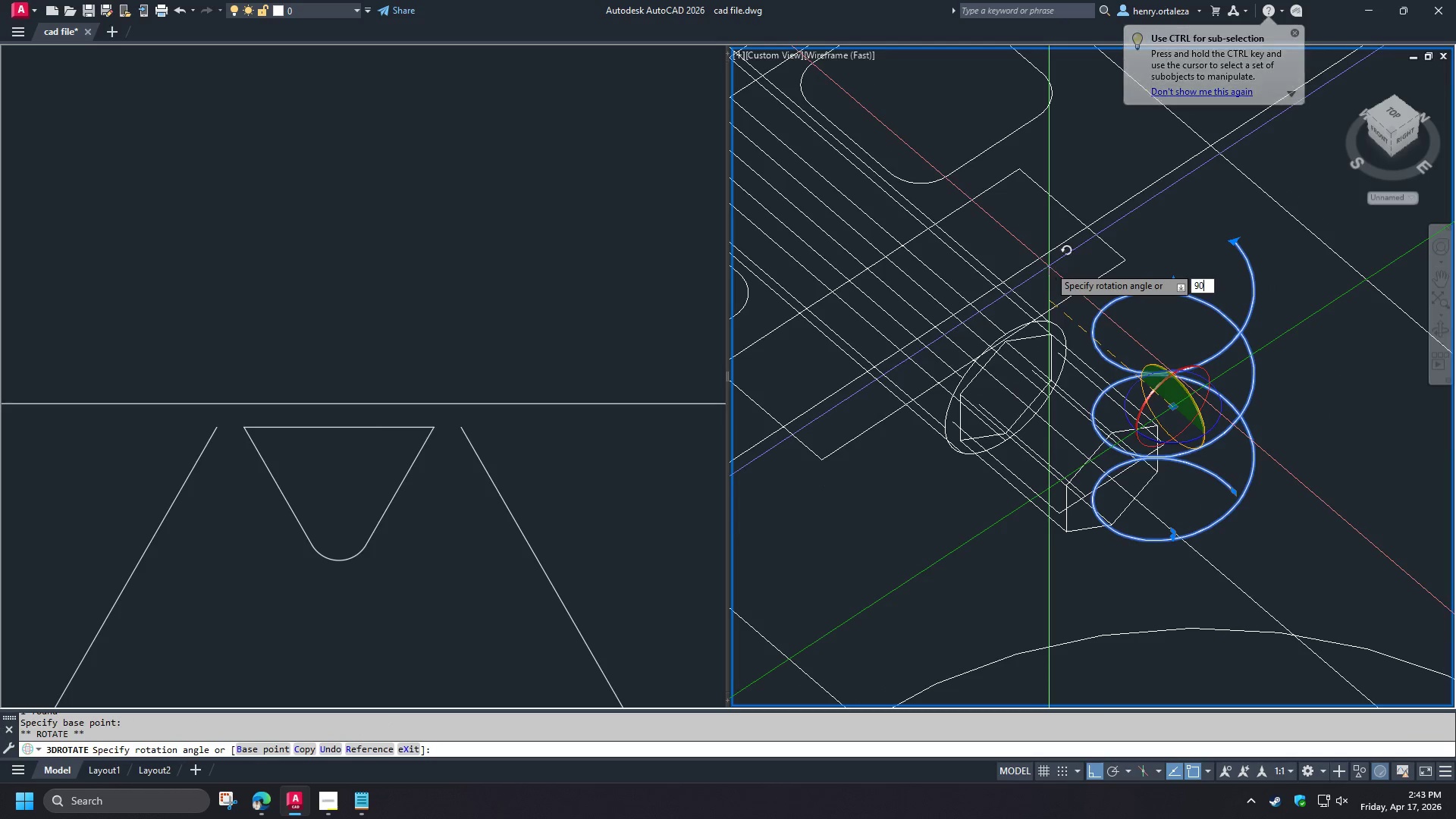 
key(Numpad0)
 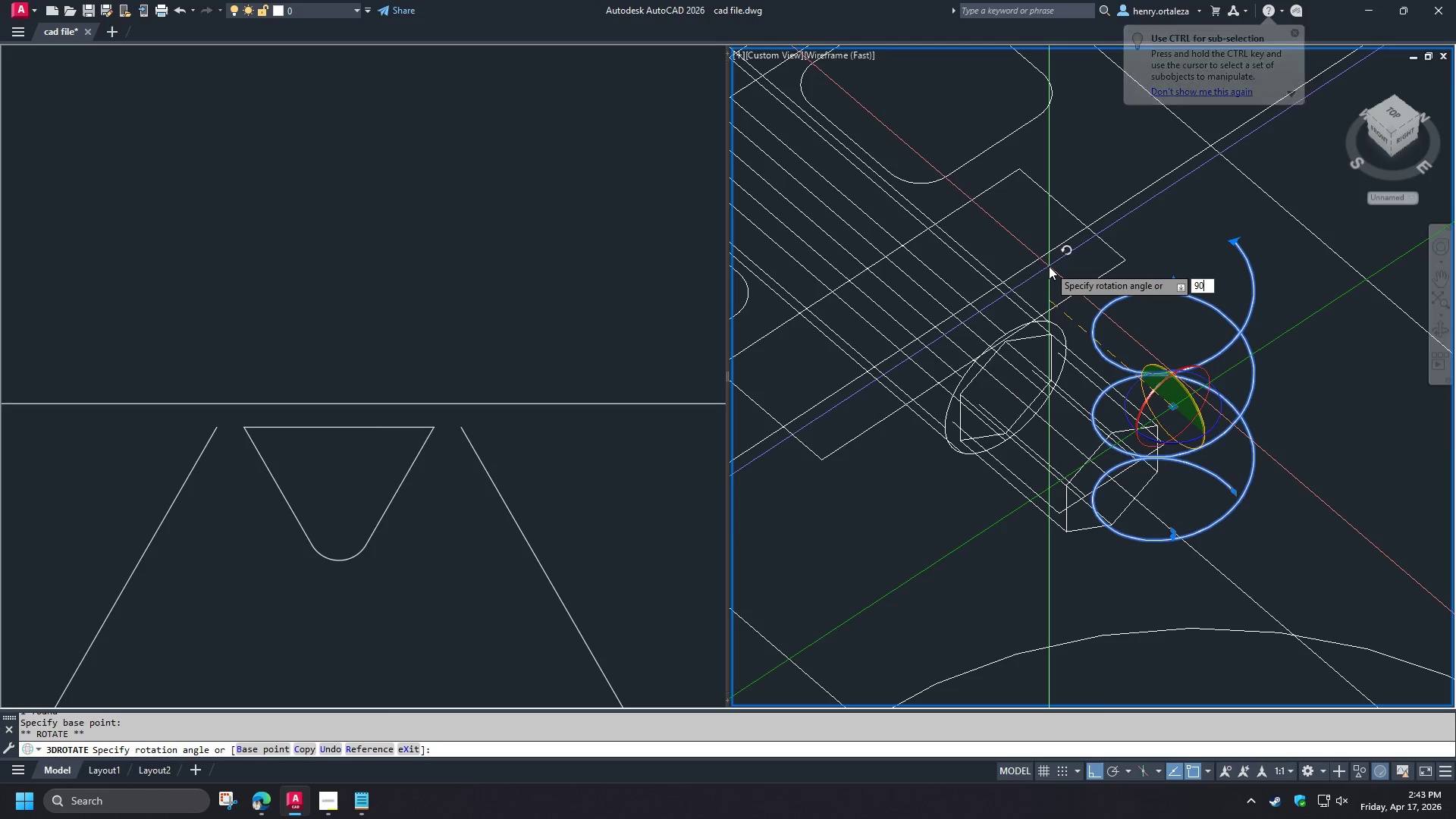 
key(NumpadEnter)
 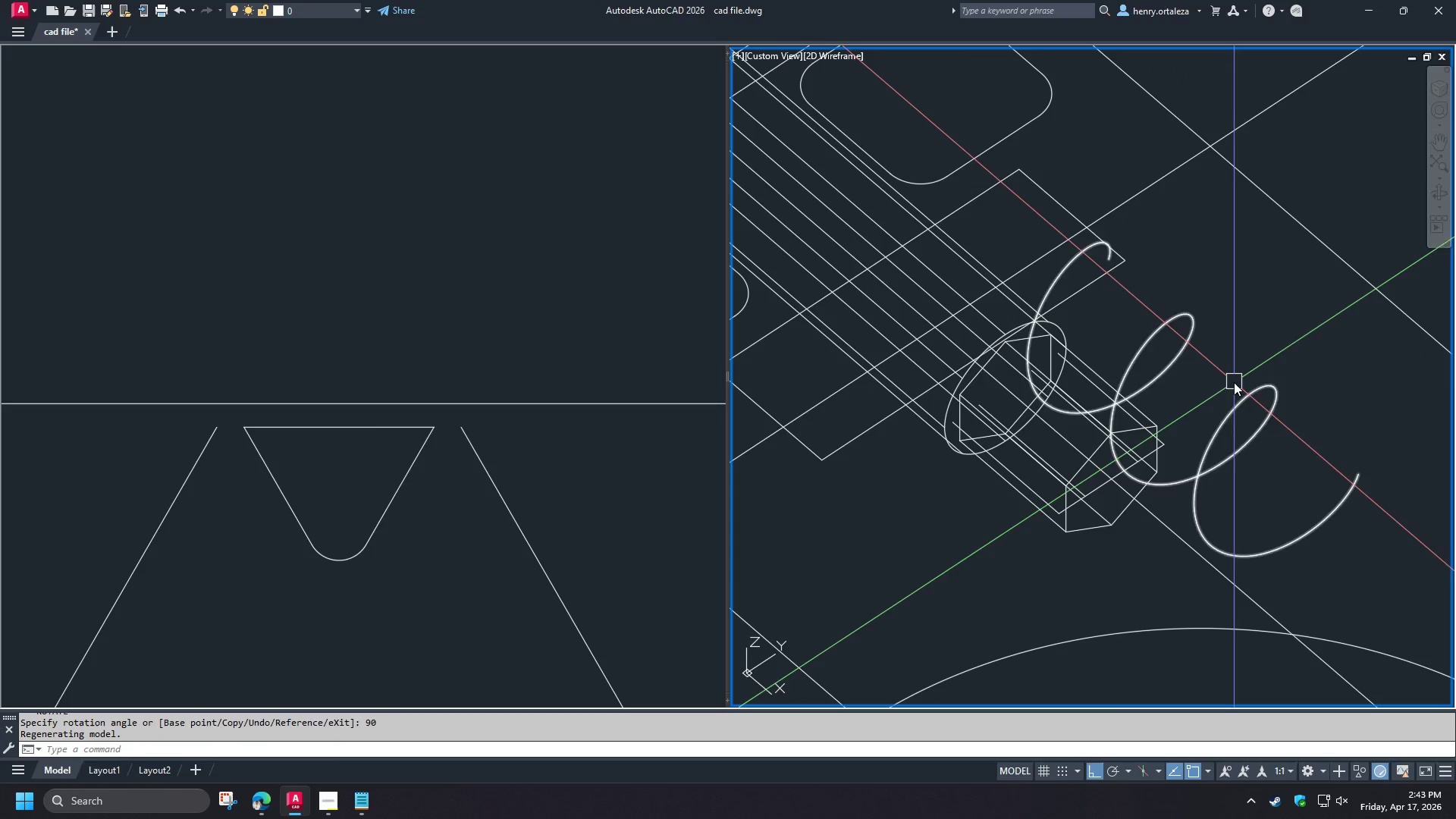 
left_click([1229, 399])
 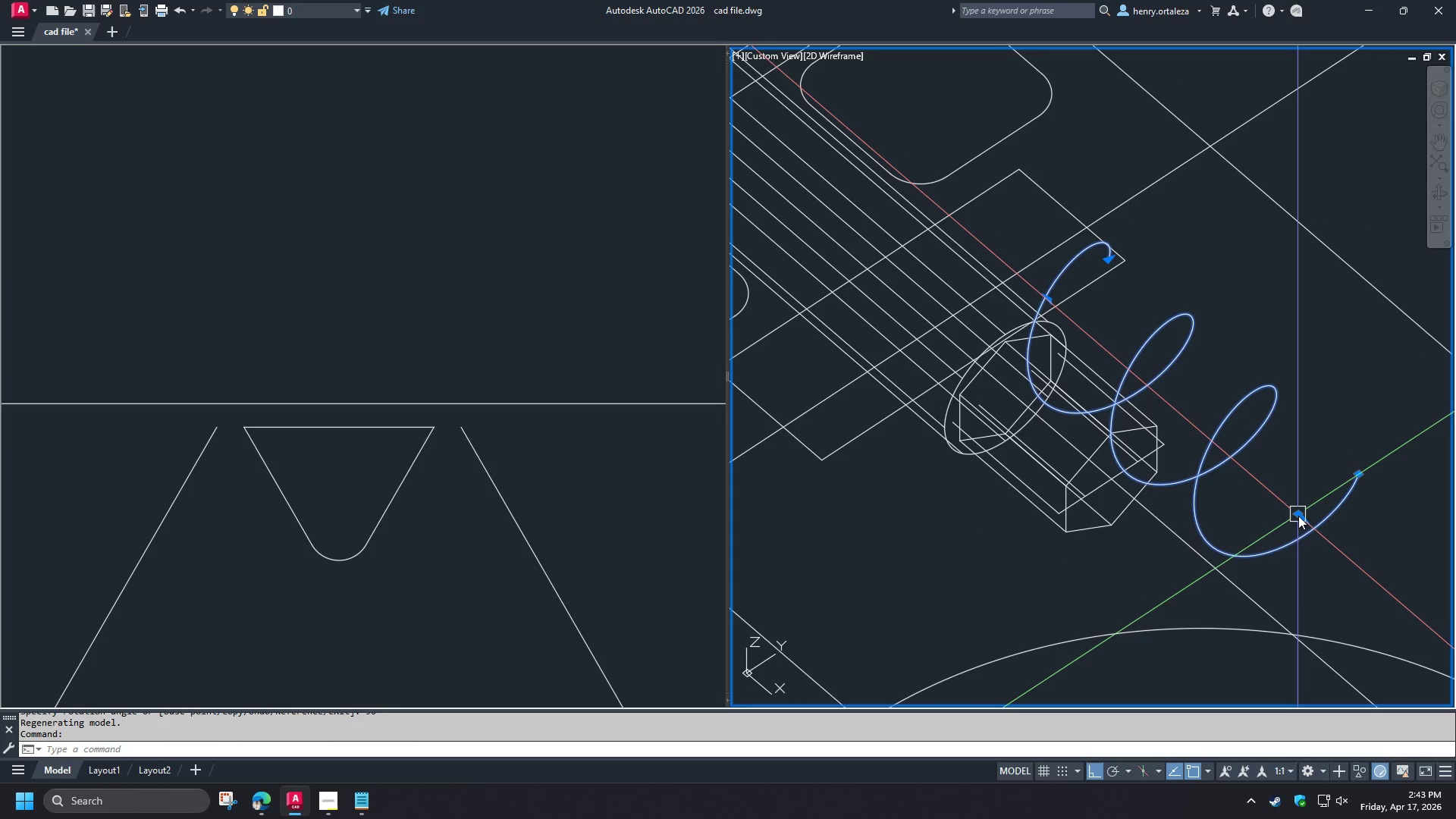 
left_click([1298, 515])
 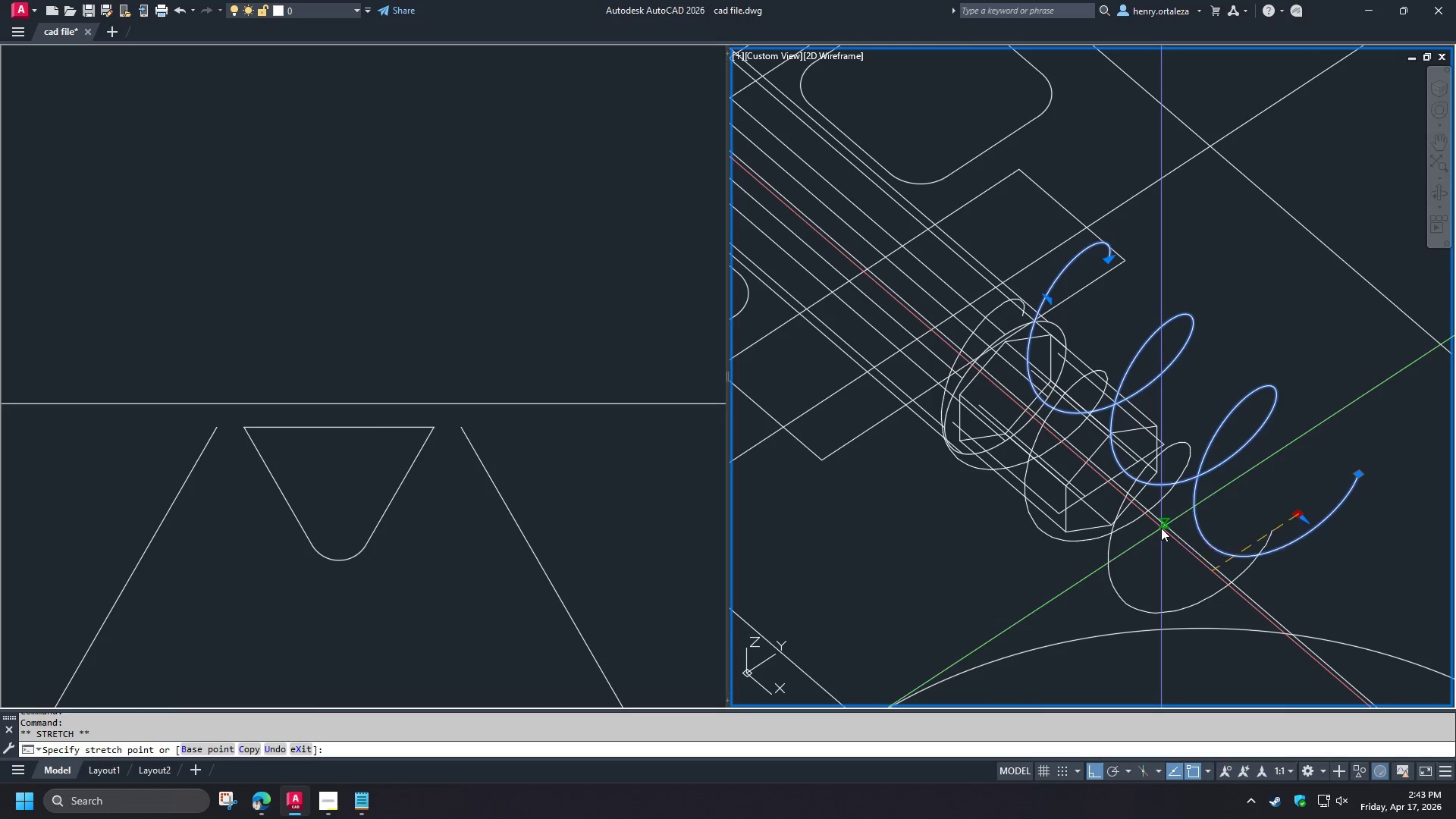 
left_click([1161, 528])
 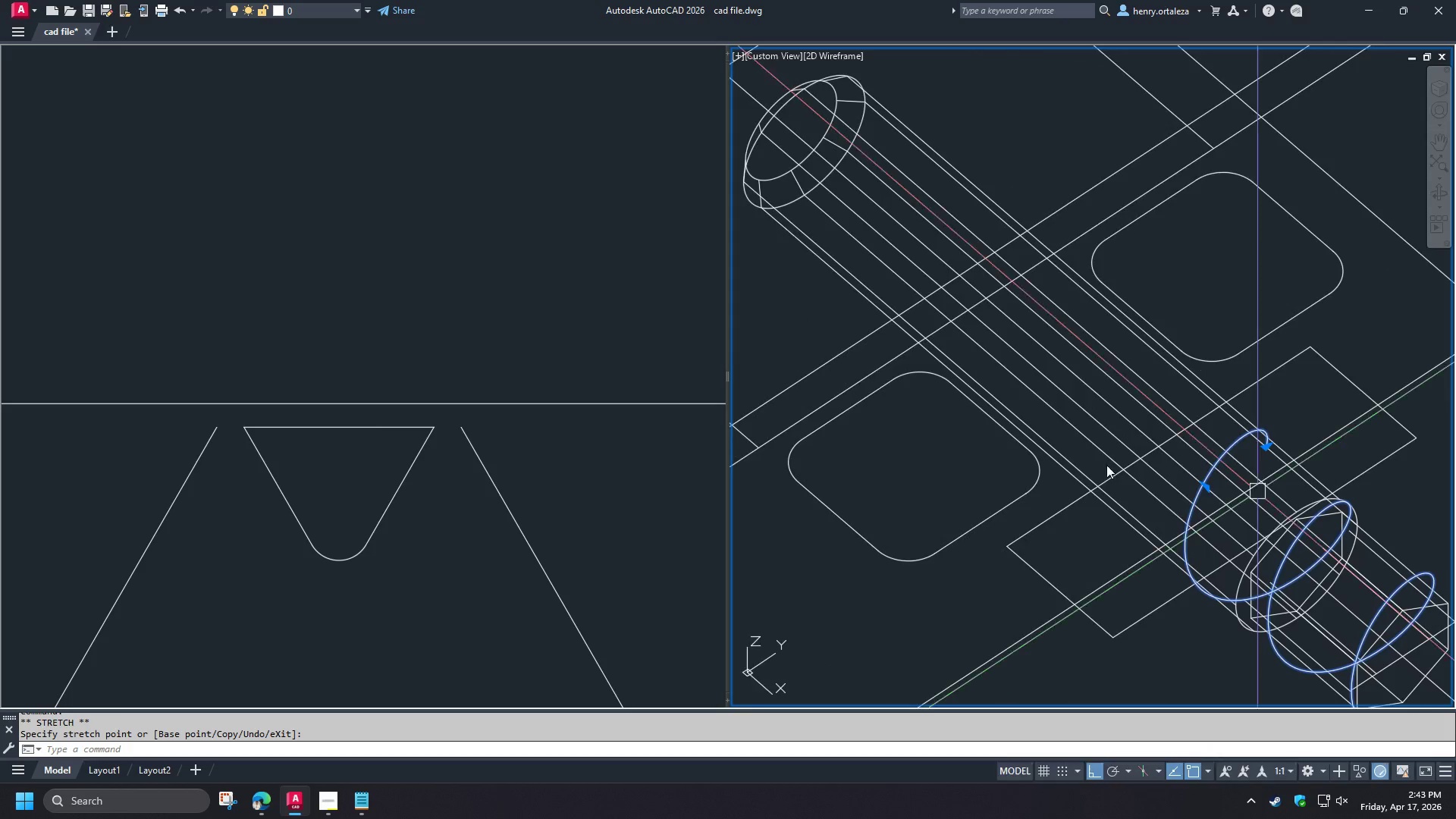 
scroll: coordinate [416, 536], scroll_direction: down, amount: 2.0
 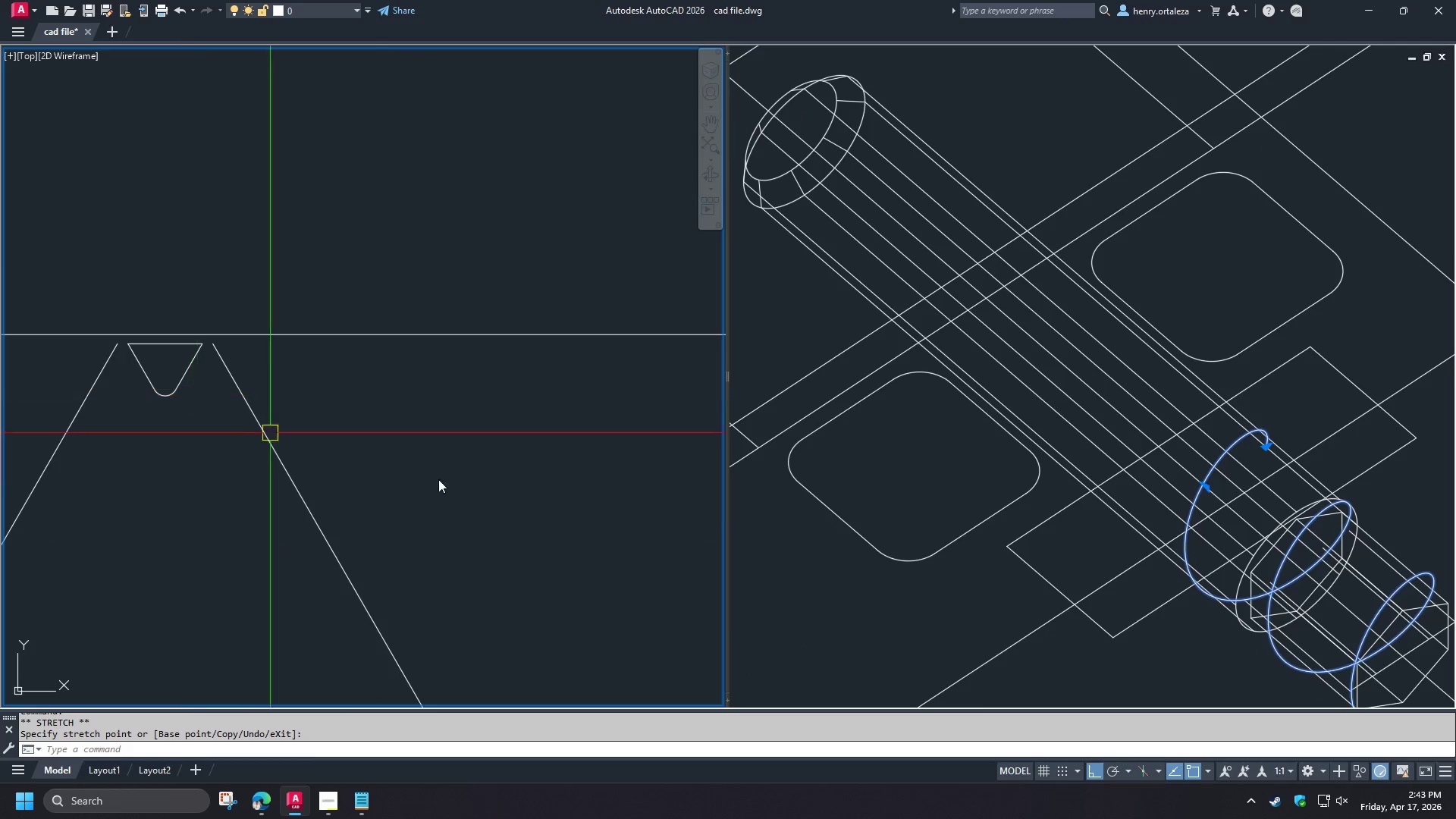 
left_click([1091, 655])
 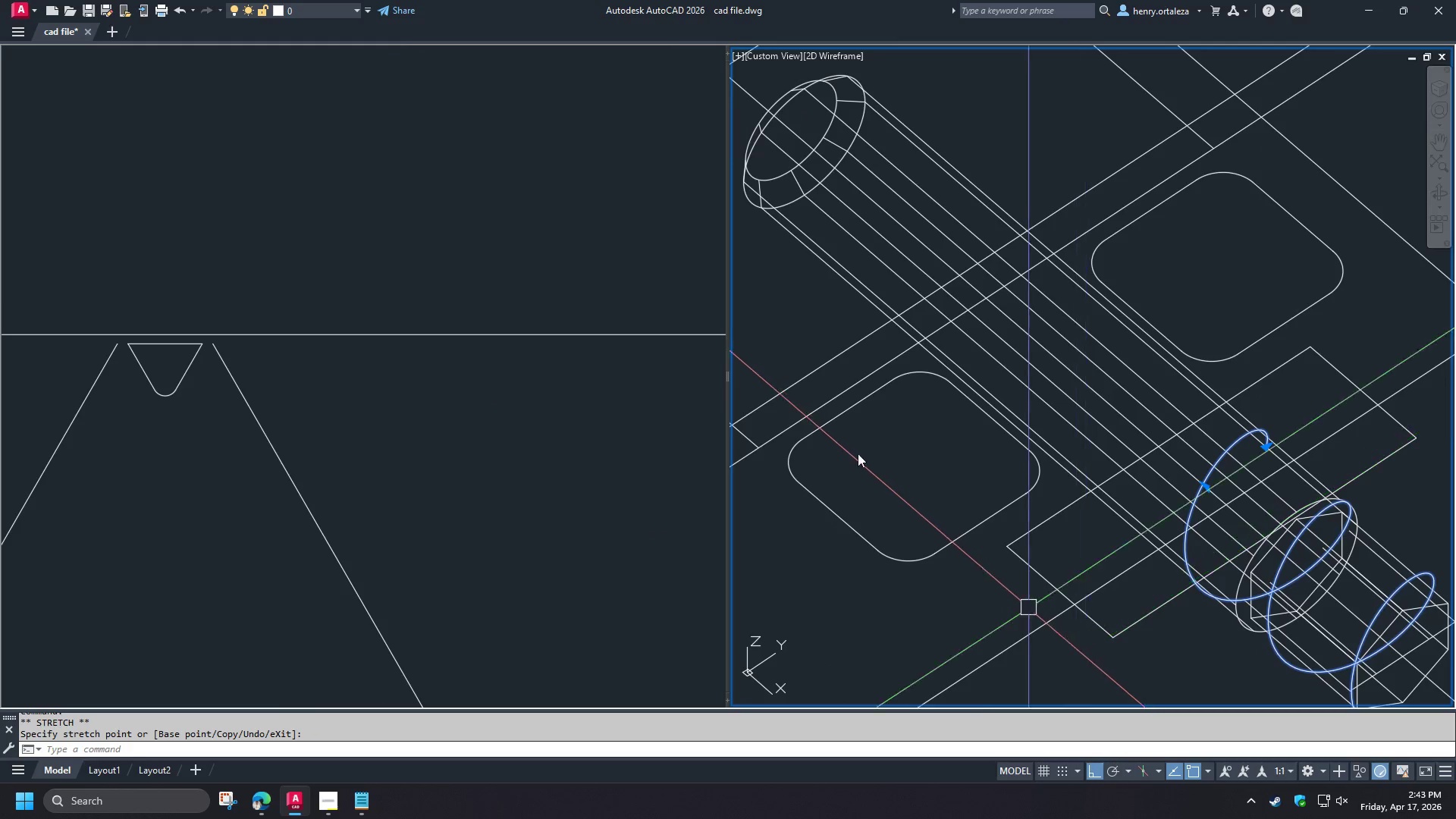 
scroll: coordinate [834, 437], scroll_direction: down, amount: 1.0
 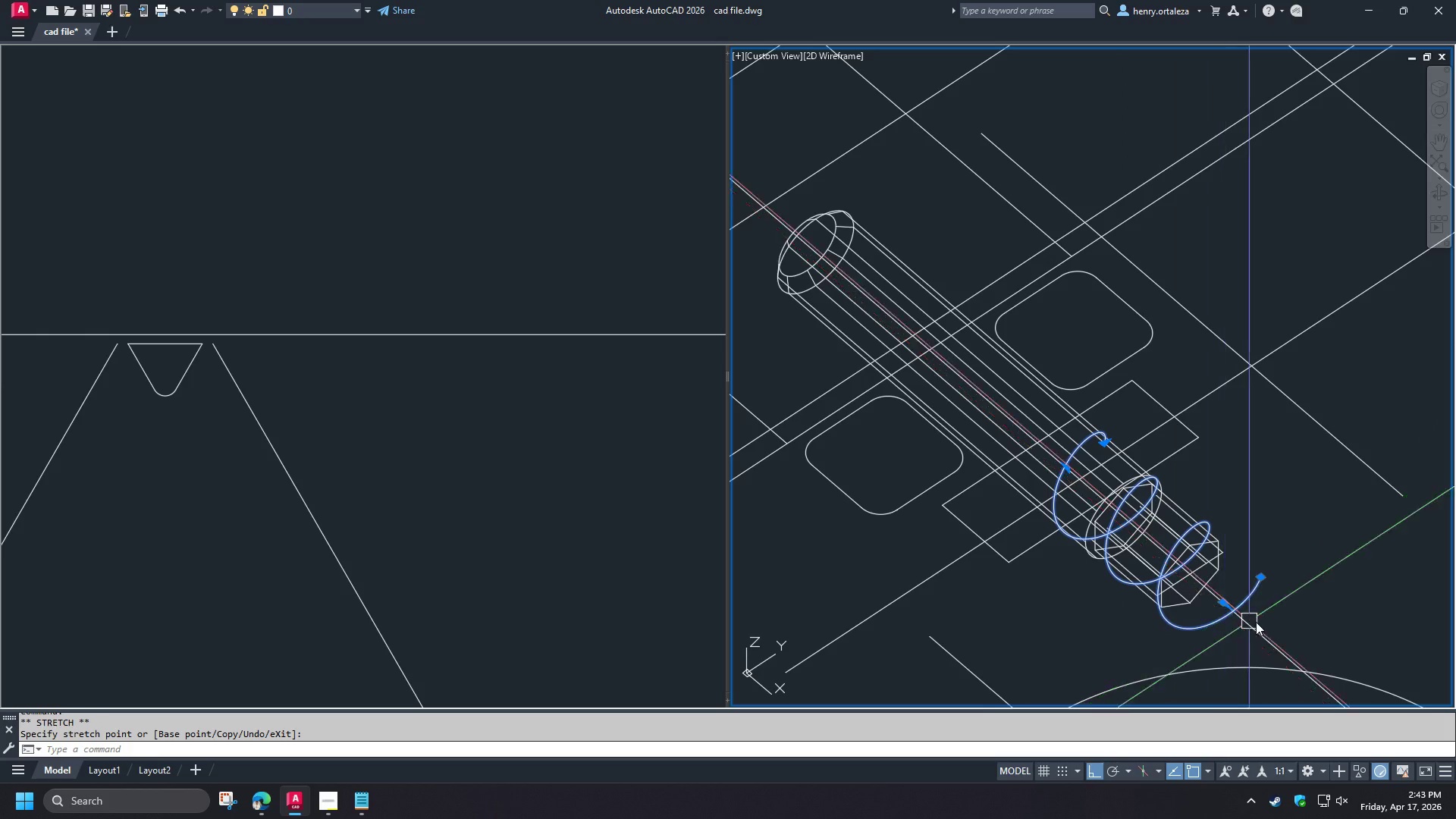 
scroll: coordinate [1284, 598], scroll_direction: up, amount: 1.0
 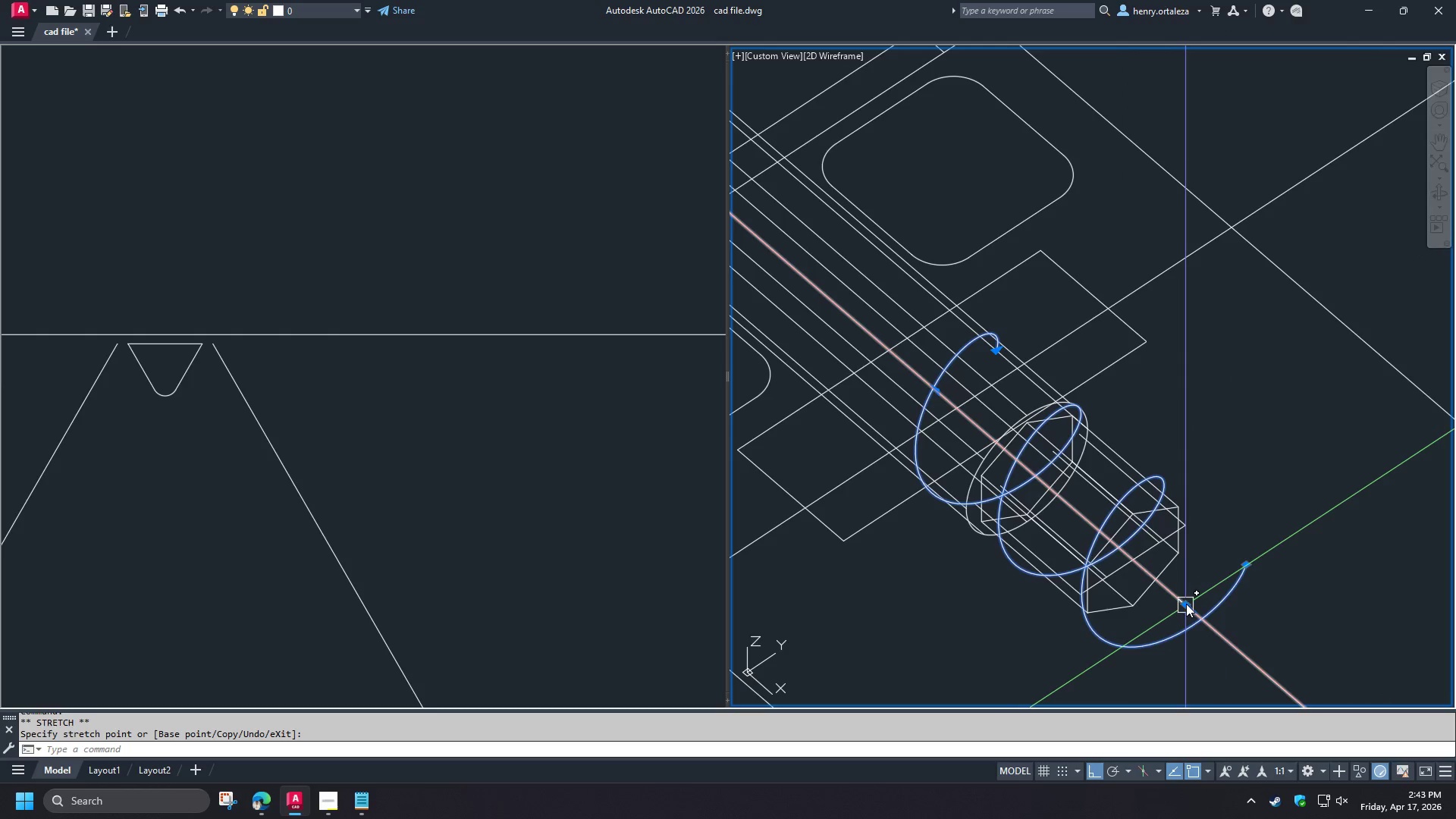 
left_click([1186, 604])
 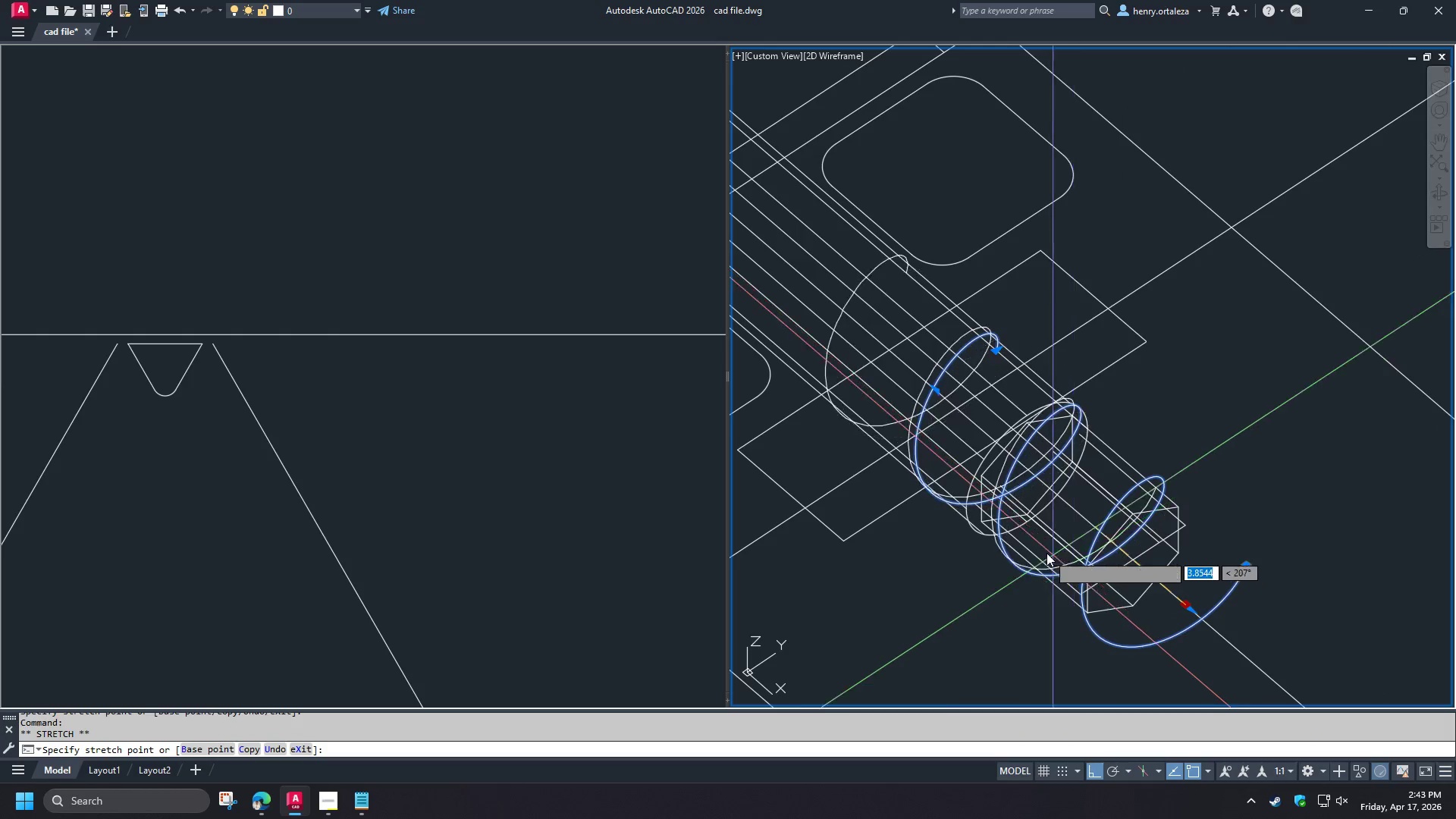 
type(cen )
 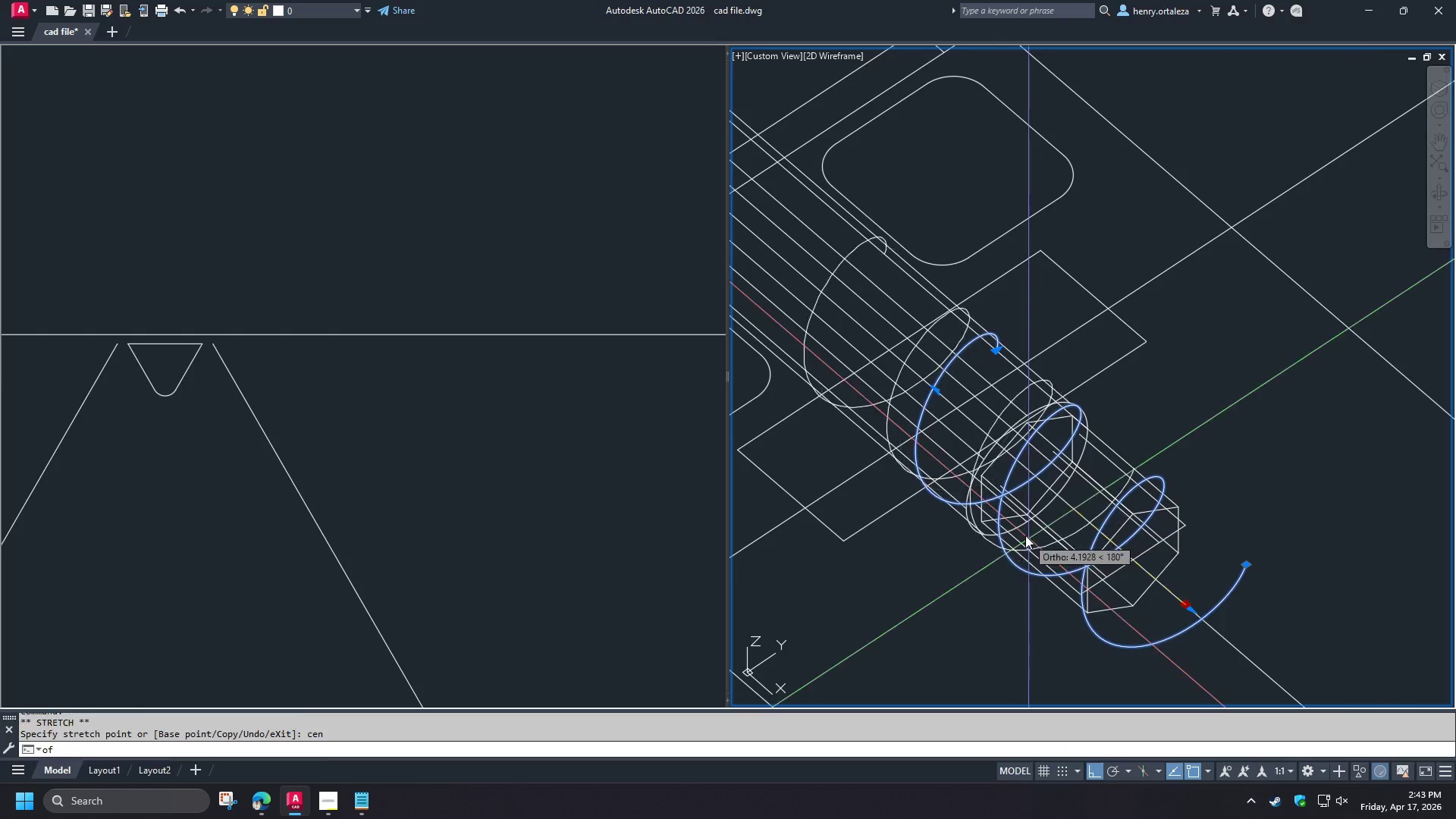 
scroll: coordinate [1025, 535], scroll_direction: up, amount: 1.0
 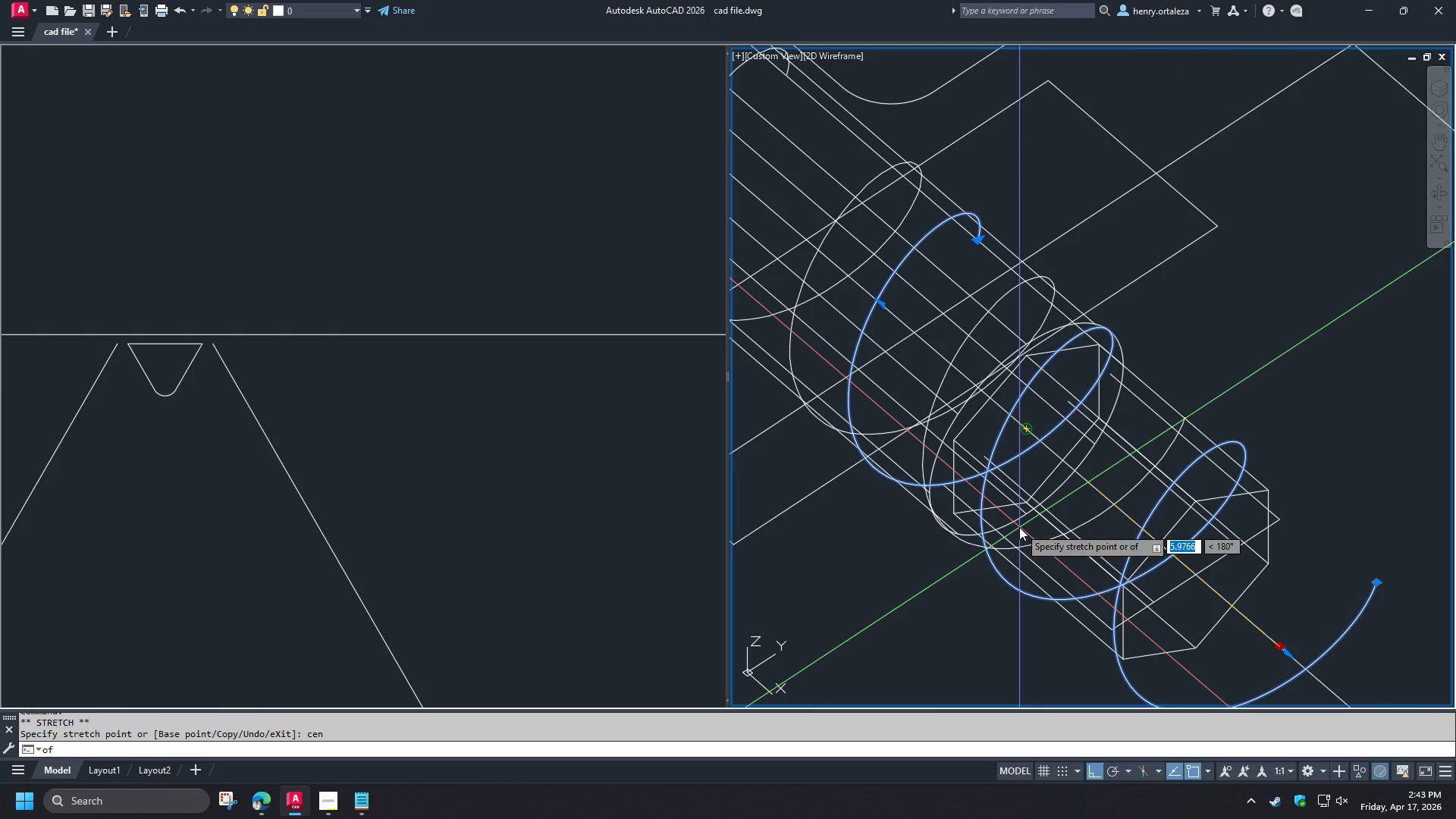 
left_click([1019, 527])
 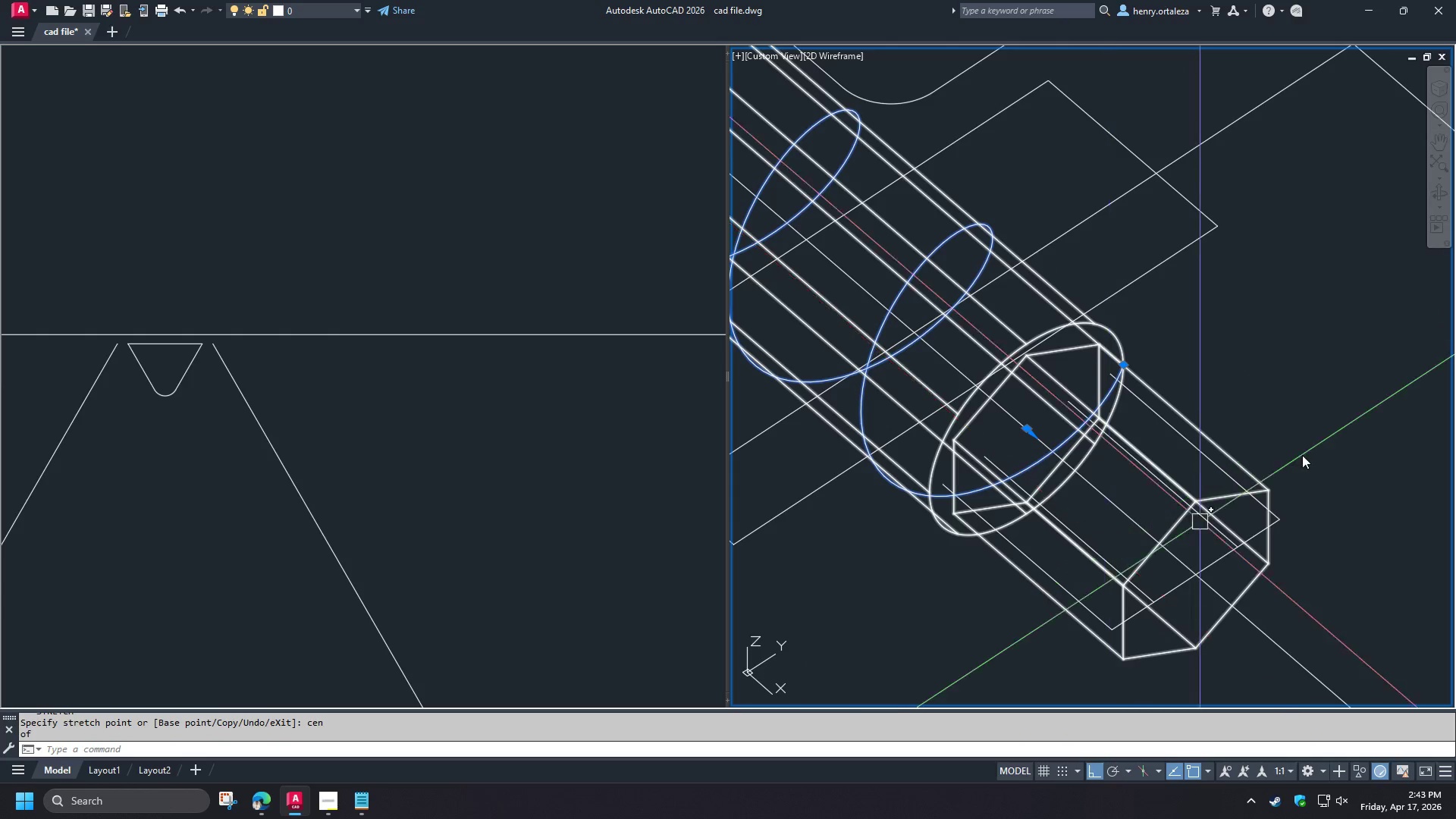 
scroll: coordinate [557, 546], scroll_direction: down, amount: 8.0
 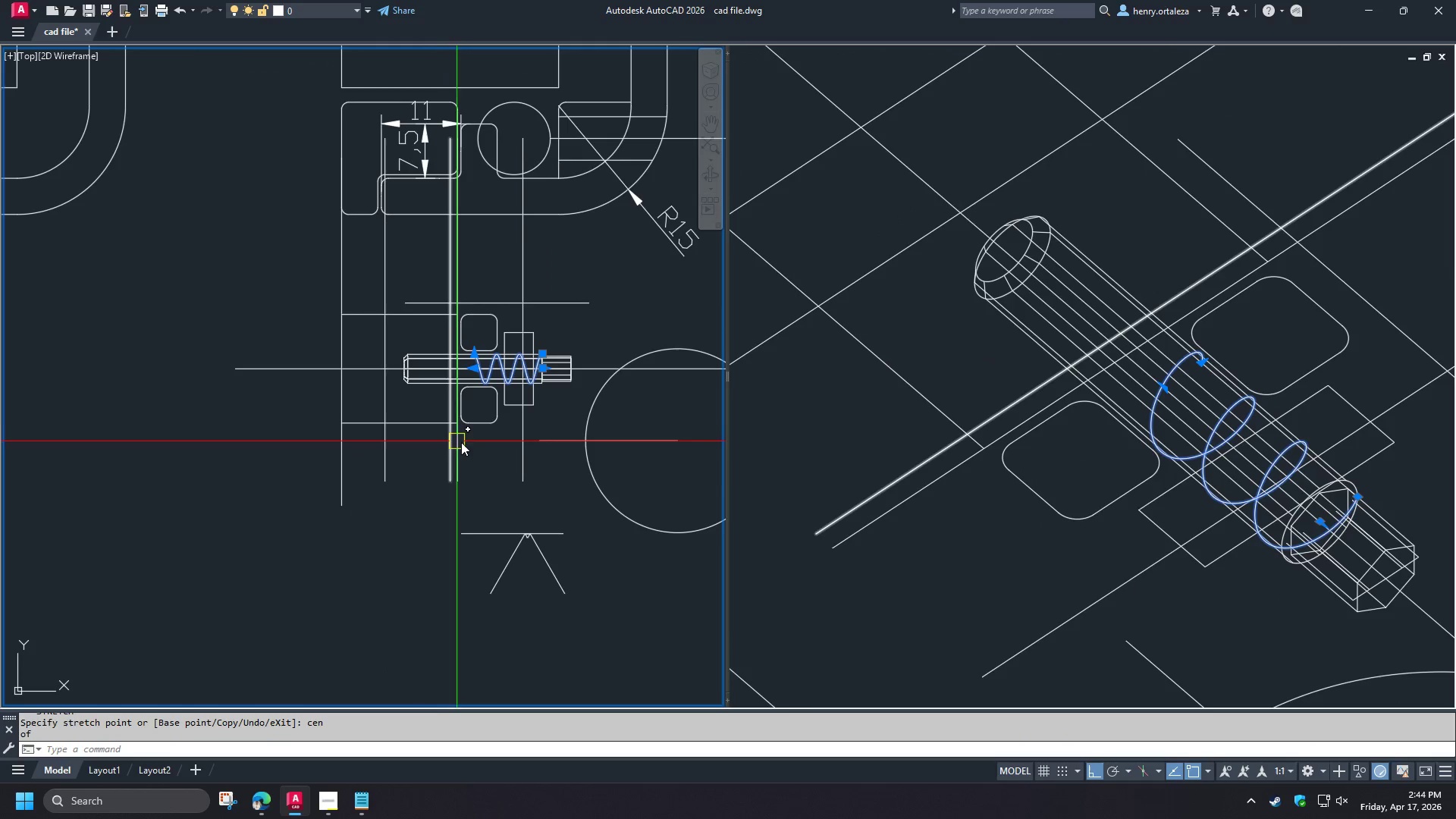 
scroll: coordinate [457, 374], scroll_direction: up, amount: 3.0
 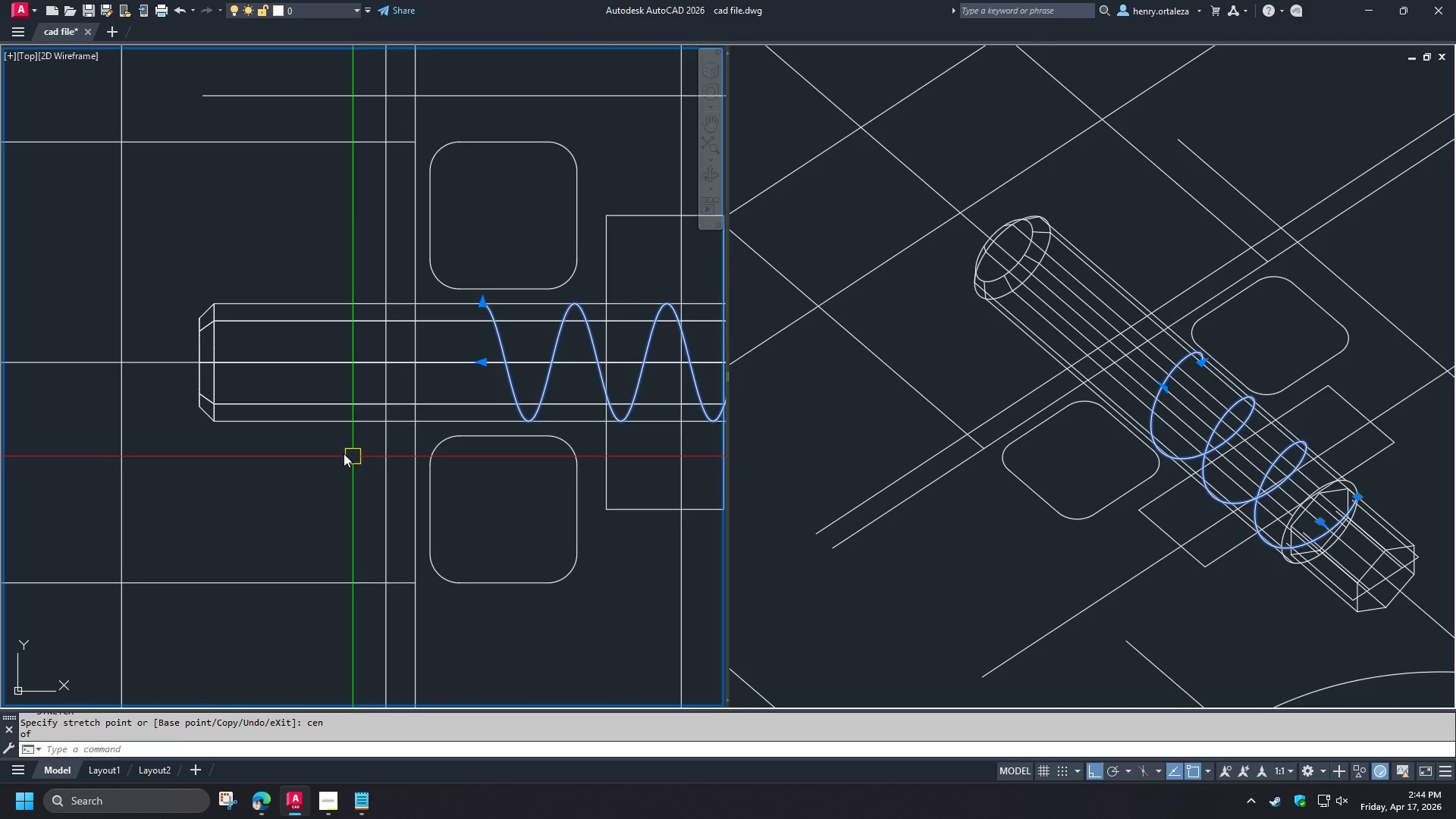 
type(sli )
 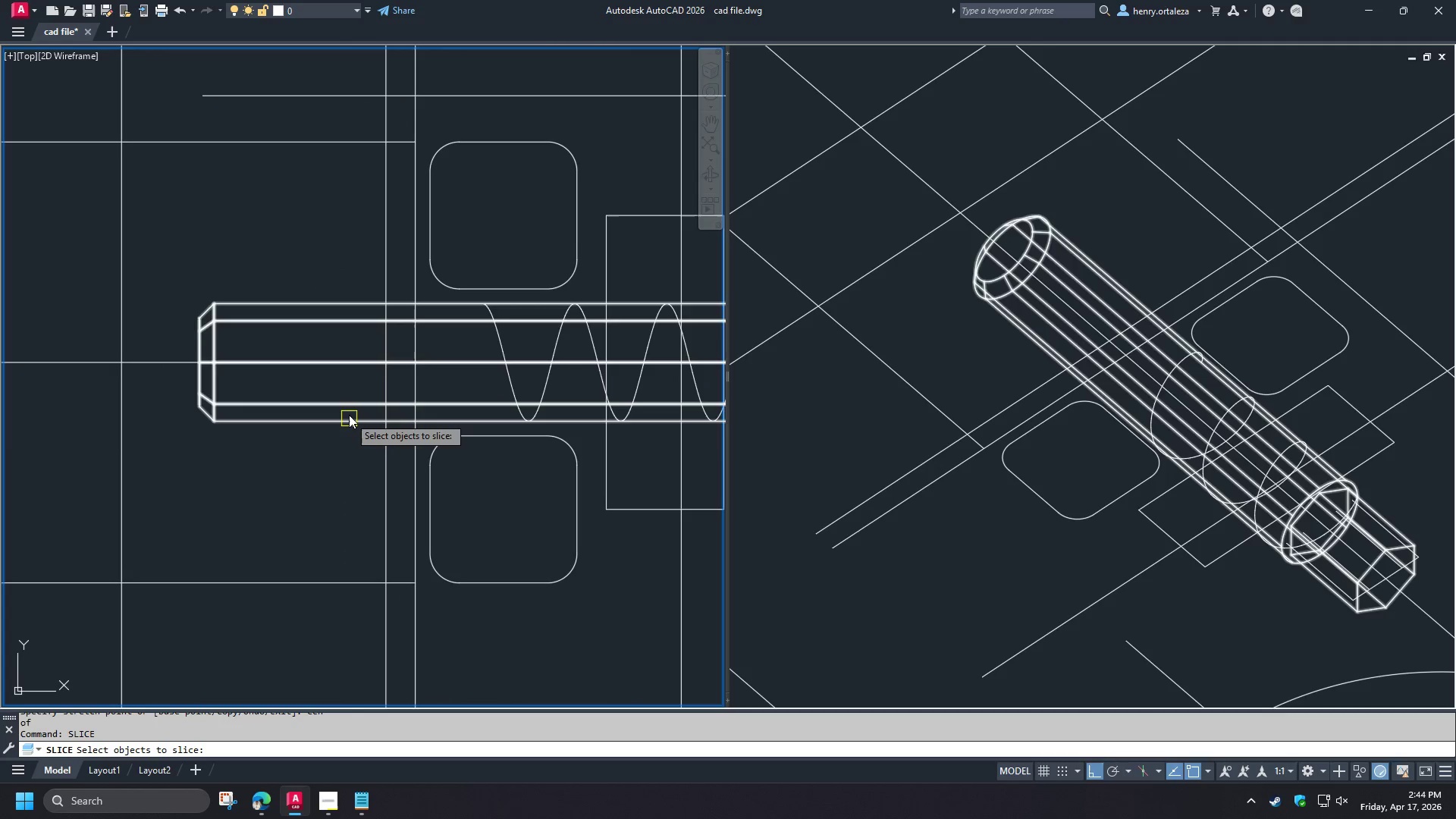 
left_click([349, 415])
 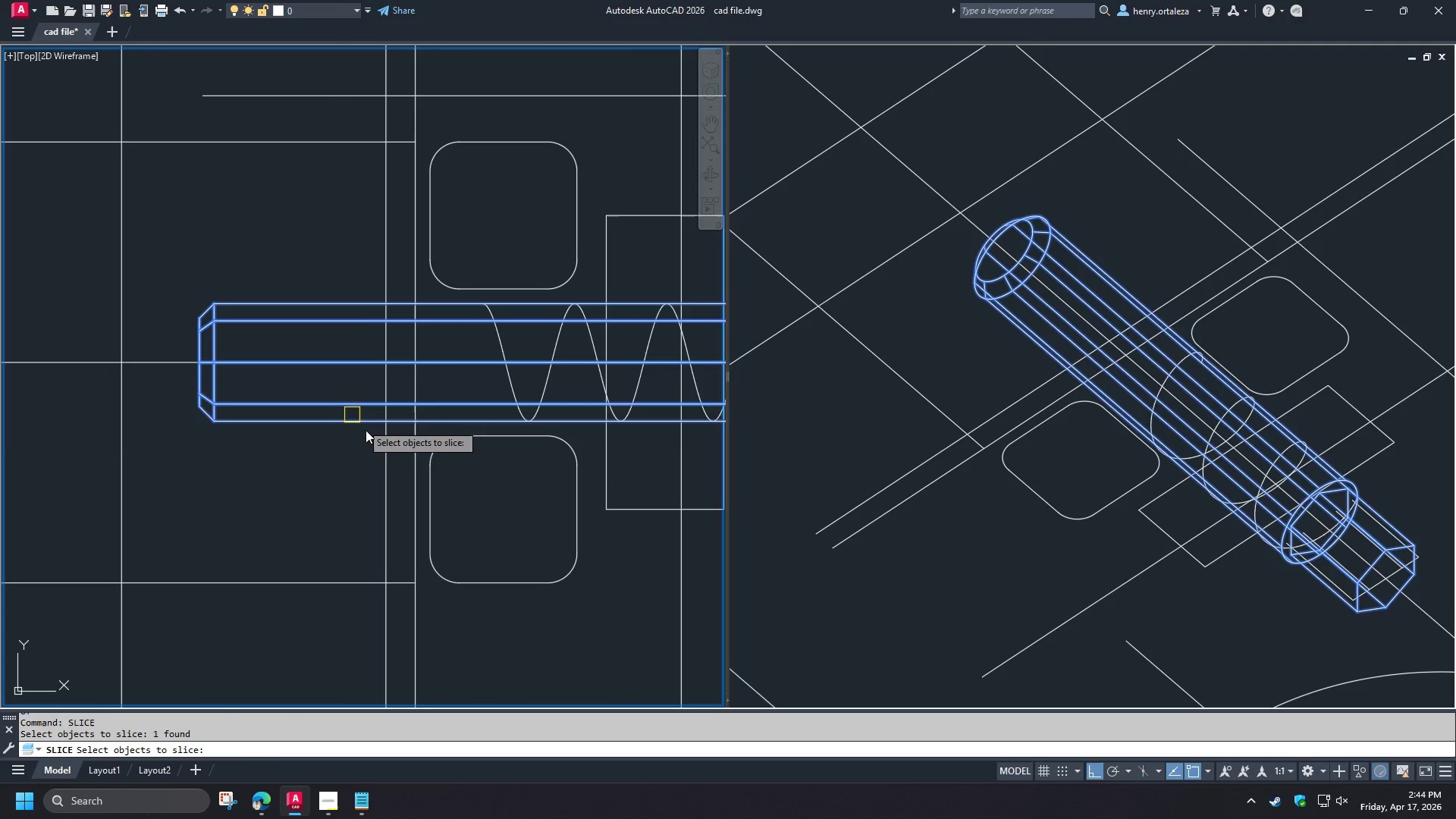 
key(Space)
 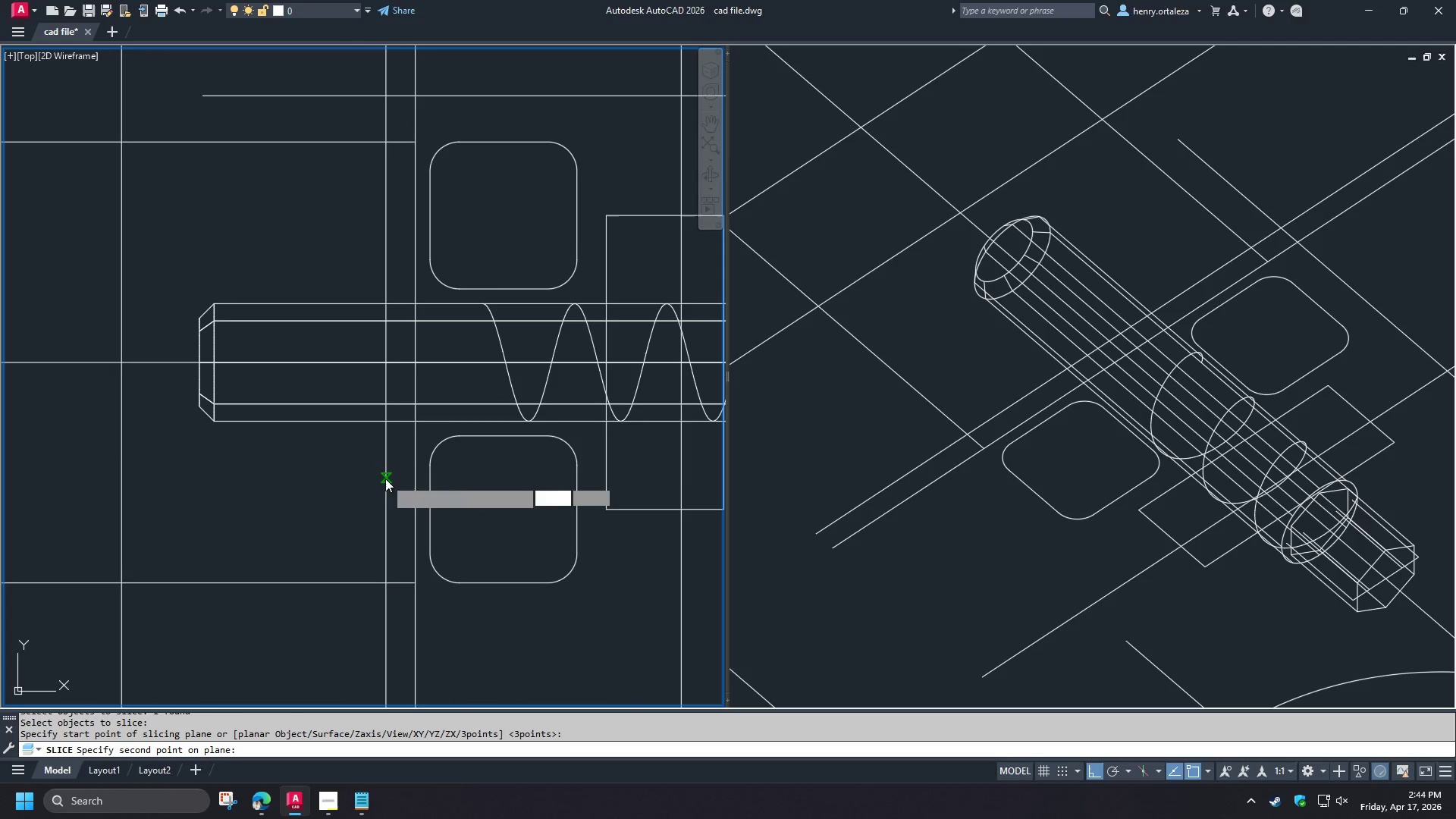 
double_click([384, 447])
 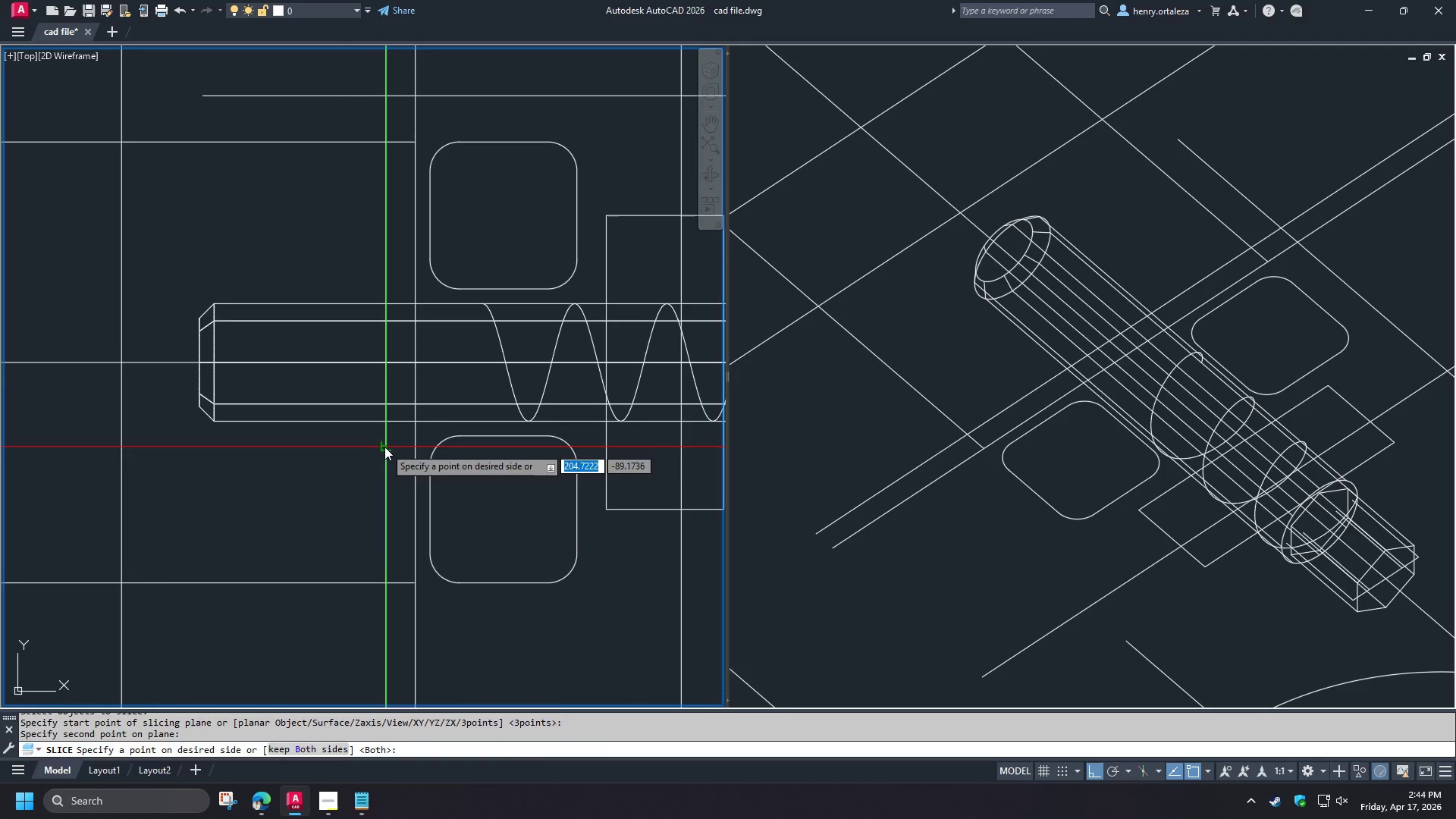 
key(Space)
 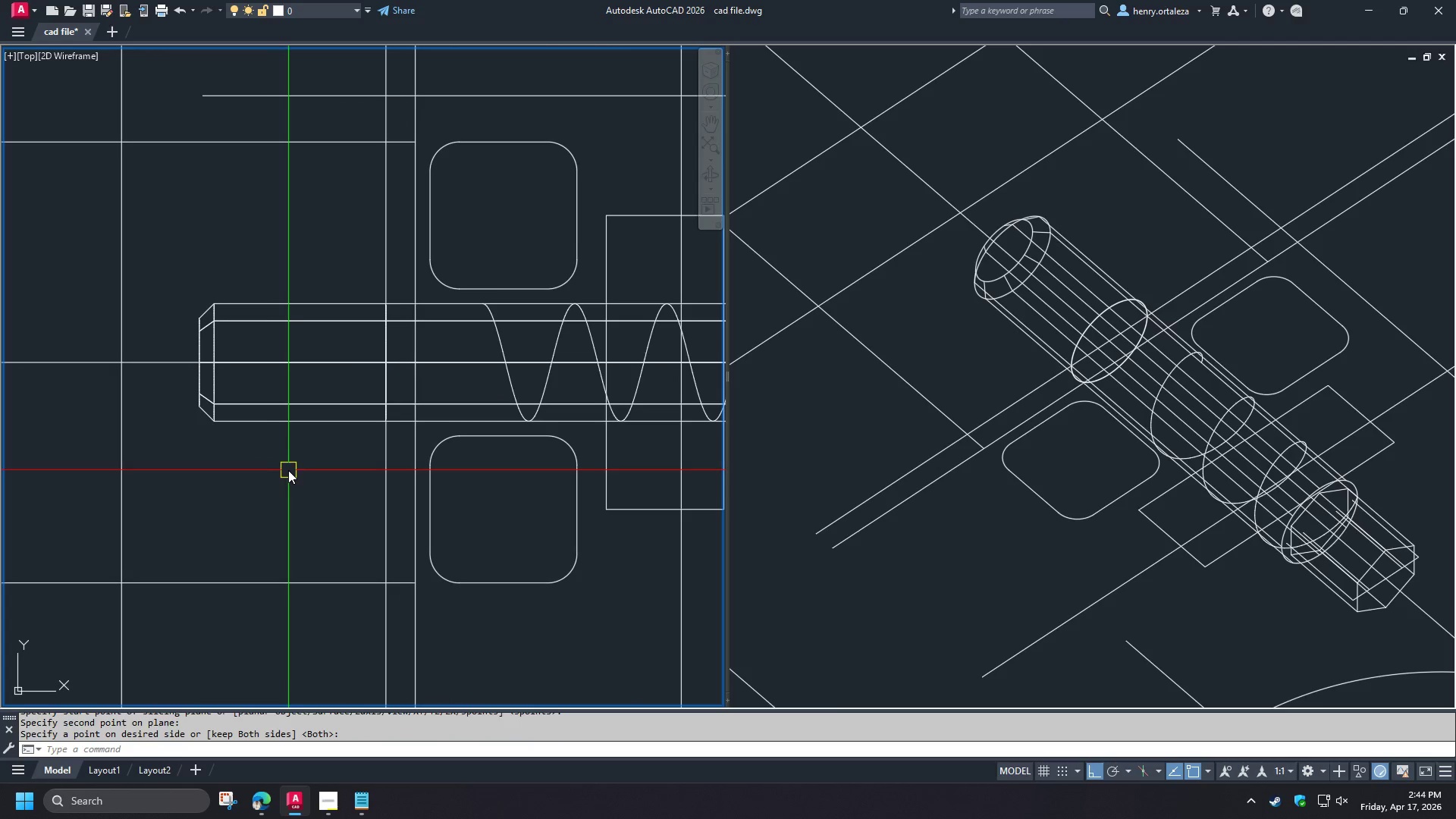 
mouse_move([282, 429])
 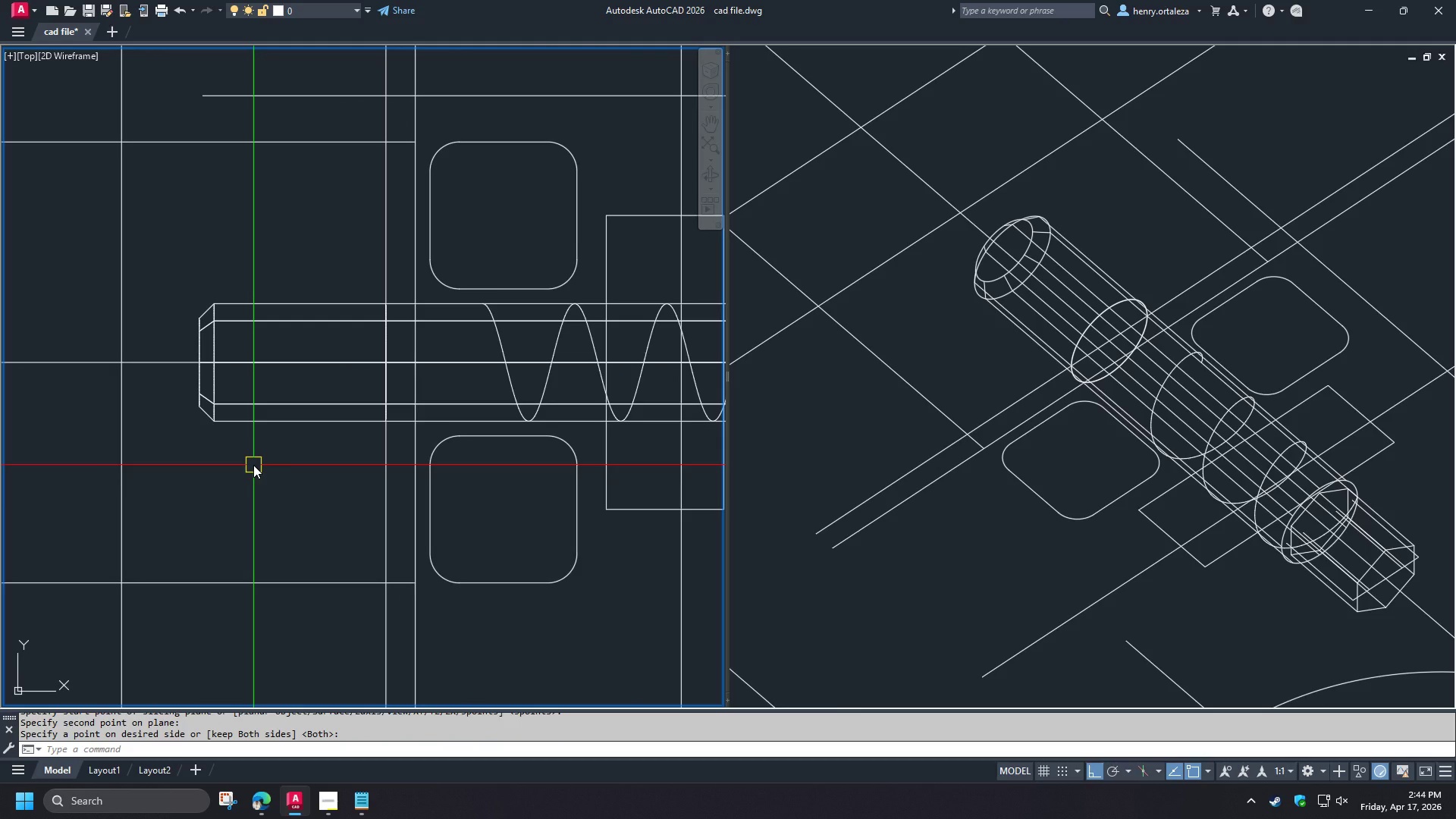 
wait(12.86)
 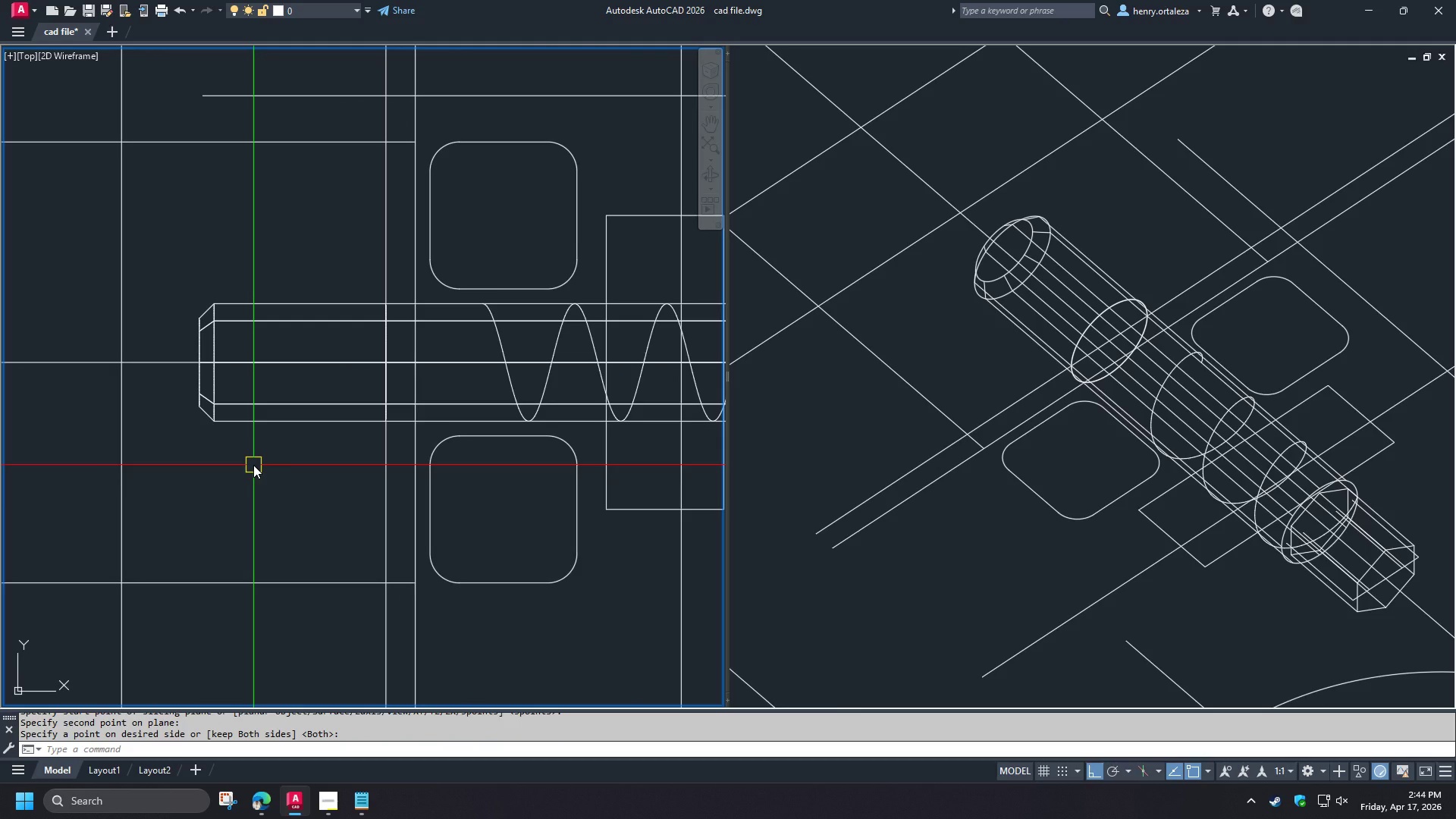 
left_click([514, 376])
 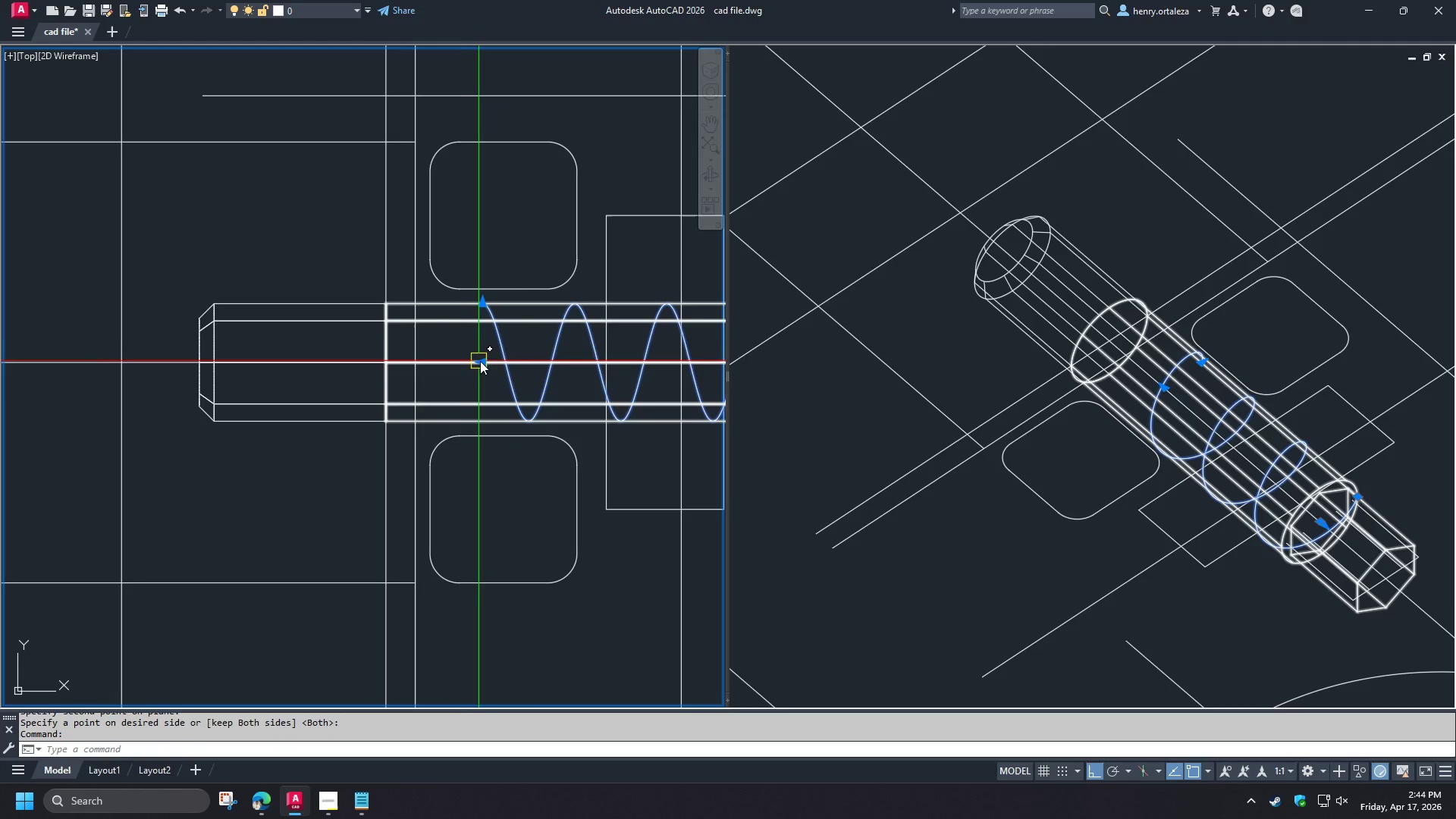 
left_click([482, 361])
 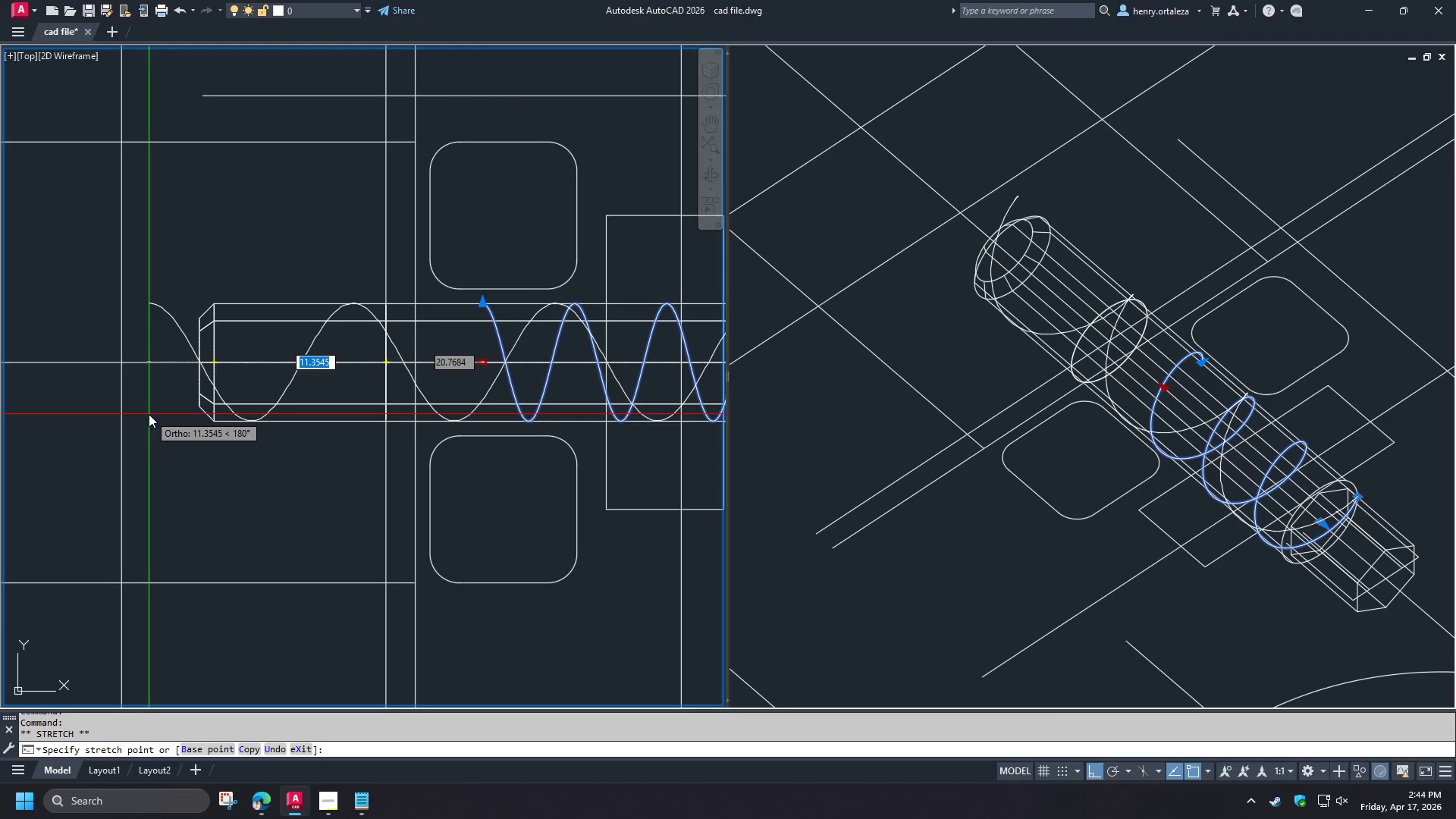 
left_click([151, 414])
 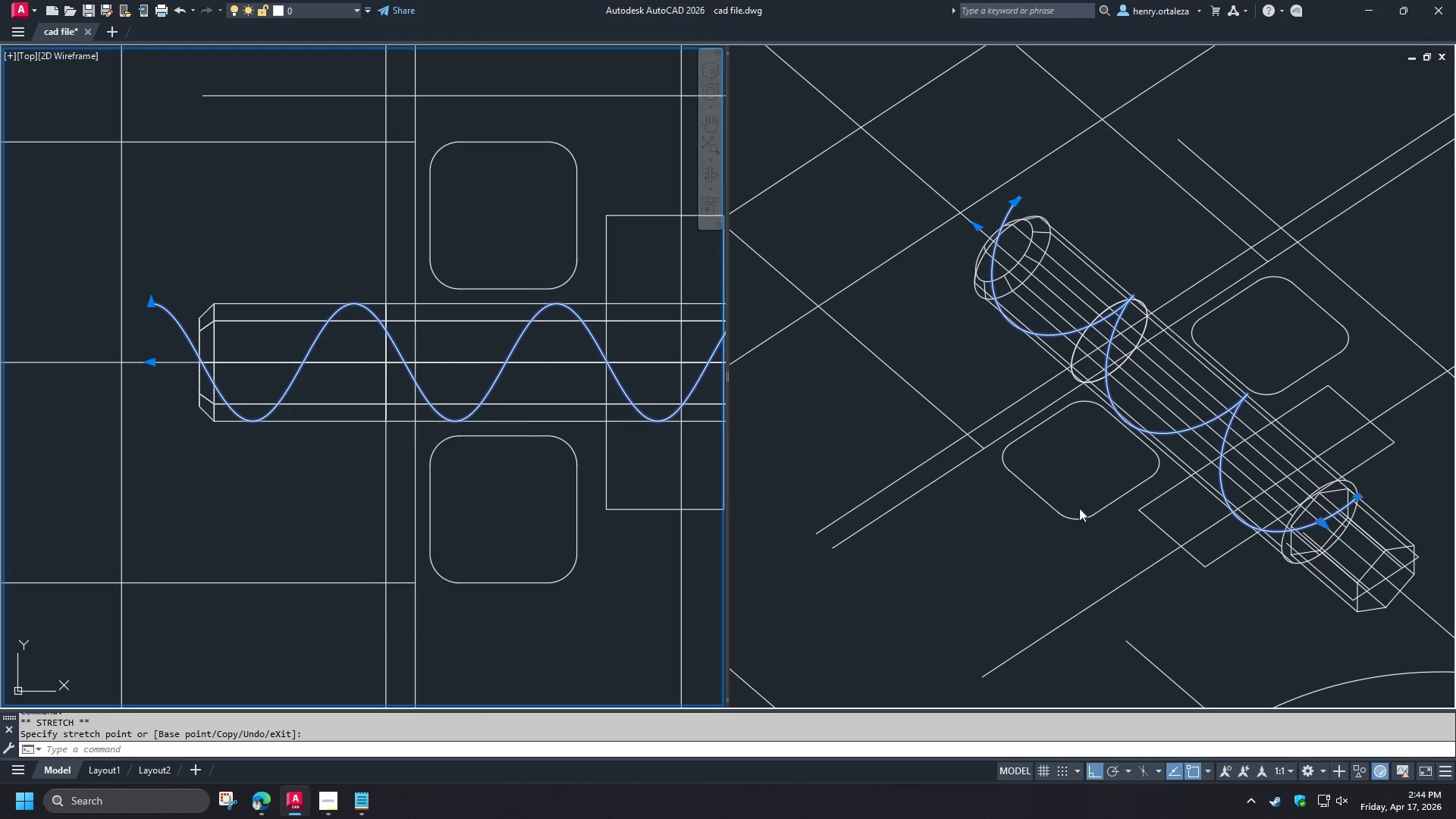 
left_click([1053, 557])
 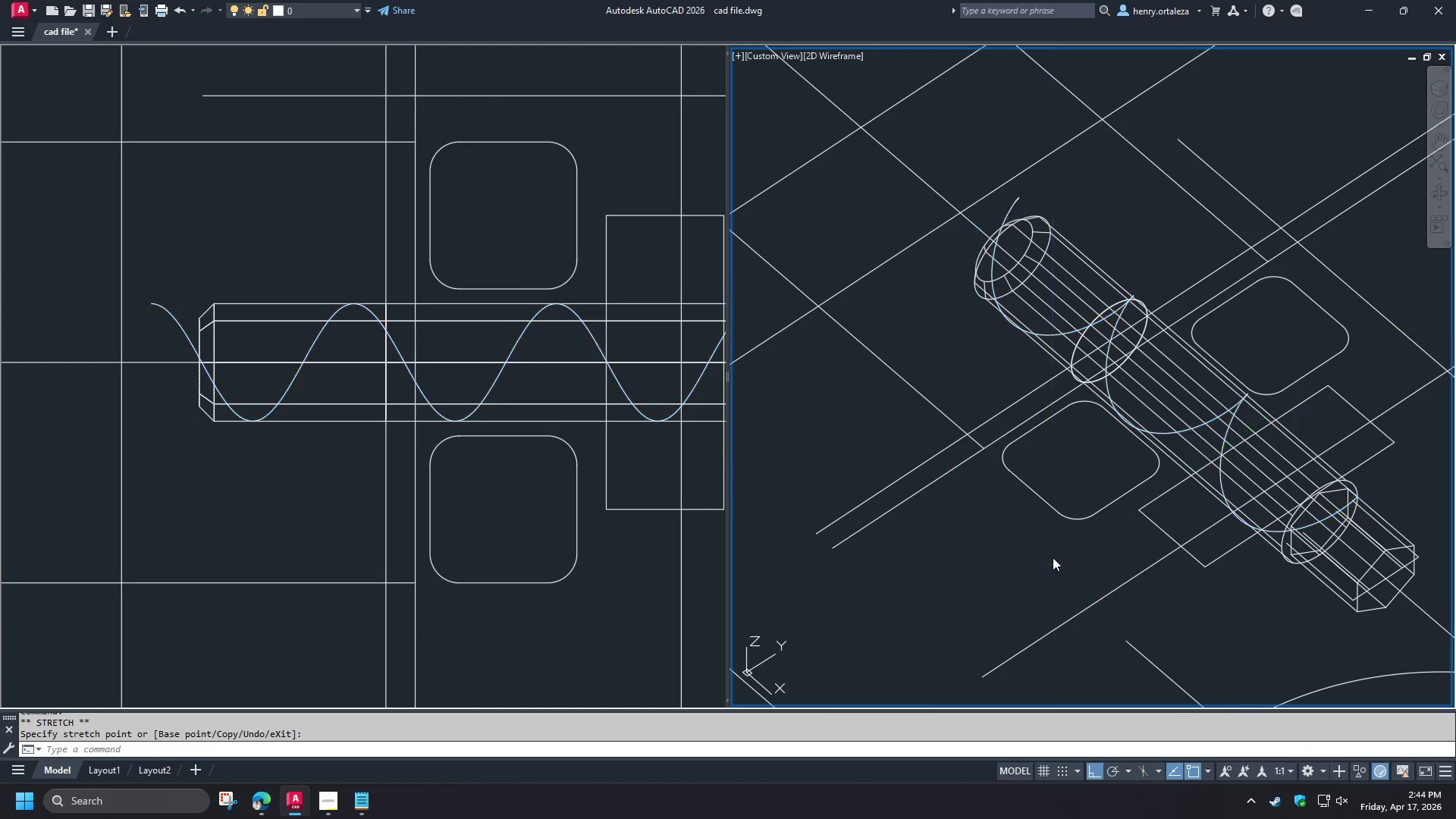 
key(Escape)
 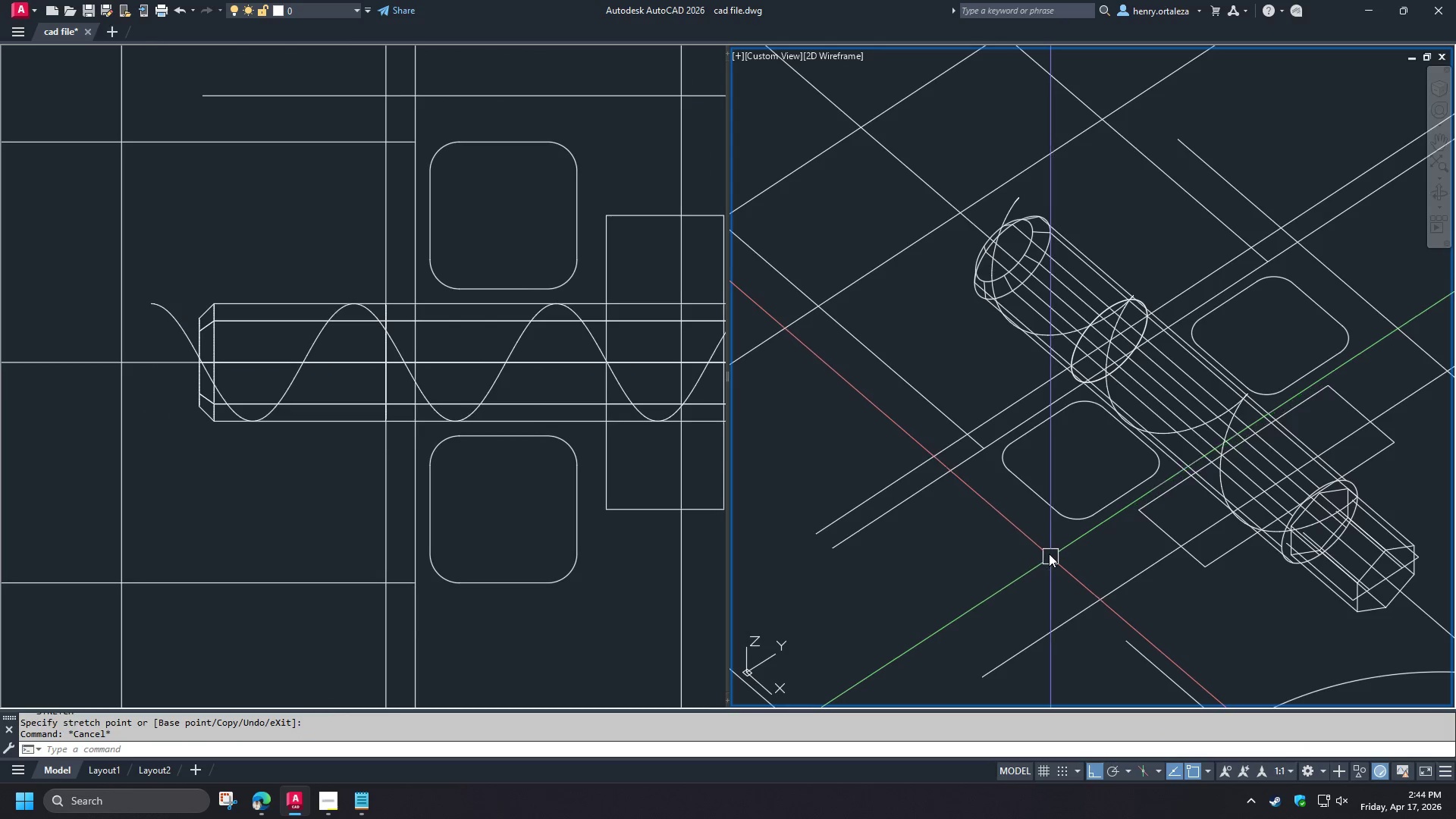 
key(Escape)
 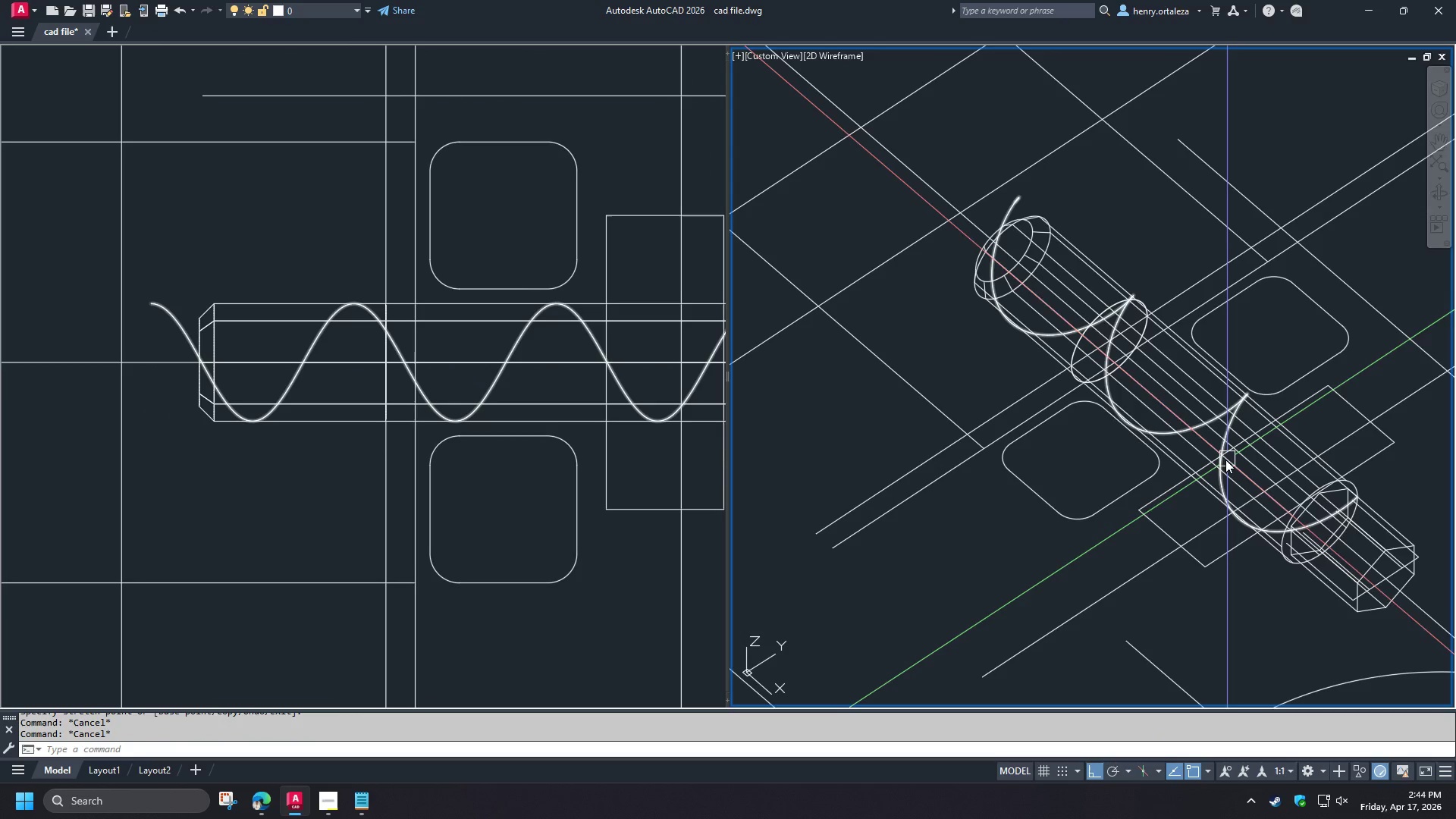 
left_click([1225, 460])
 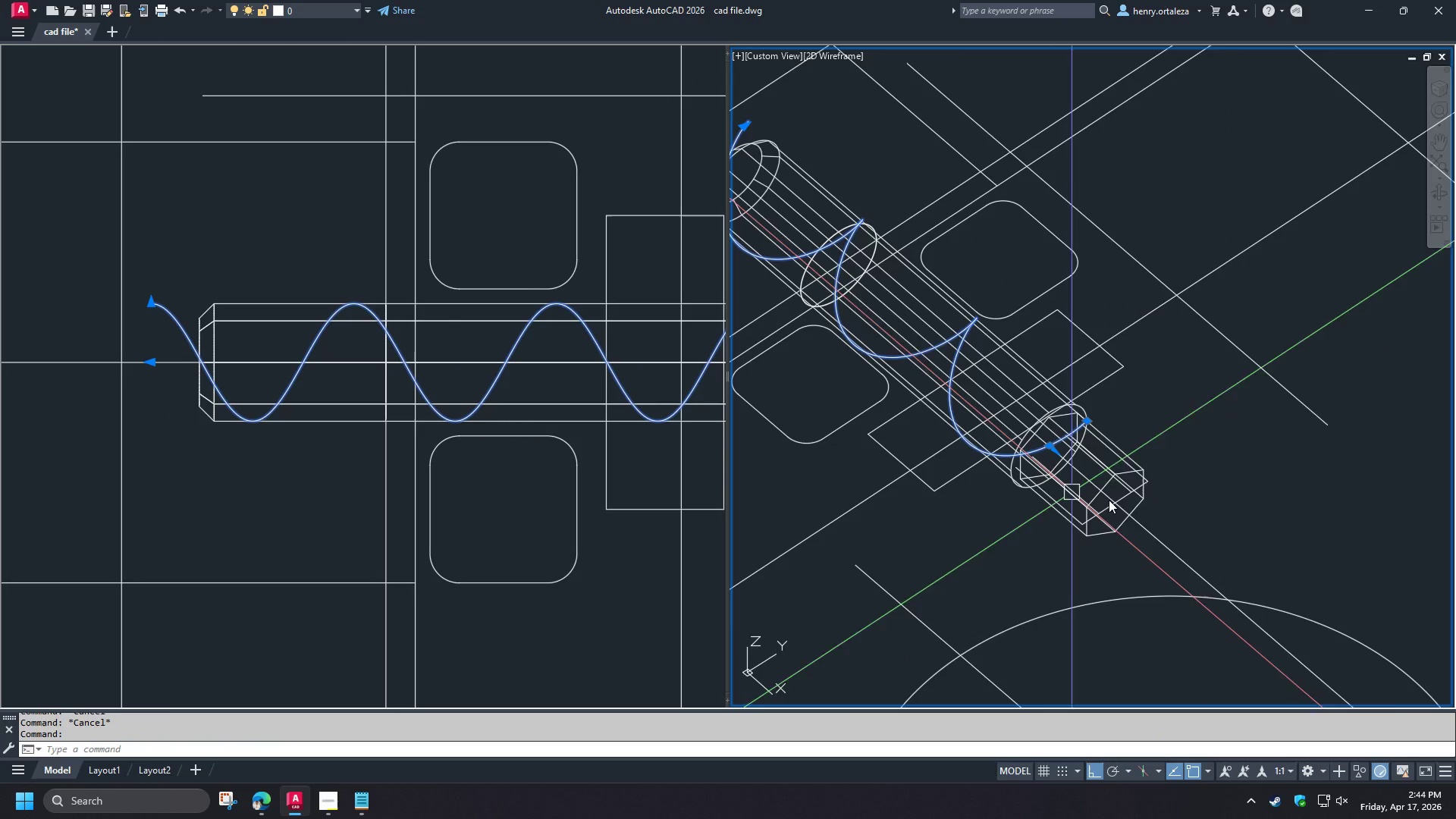 
key(Escape)
 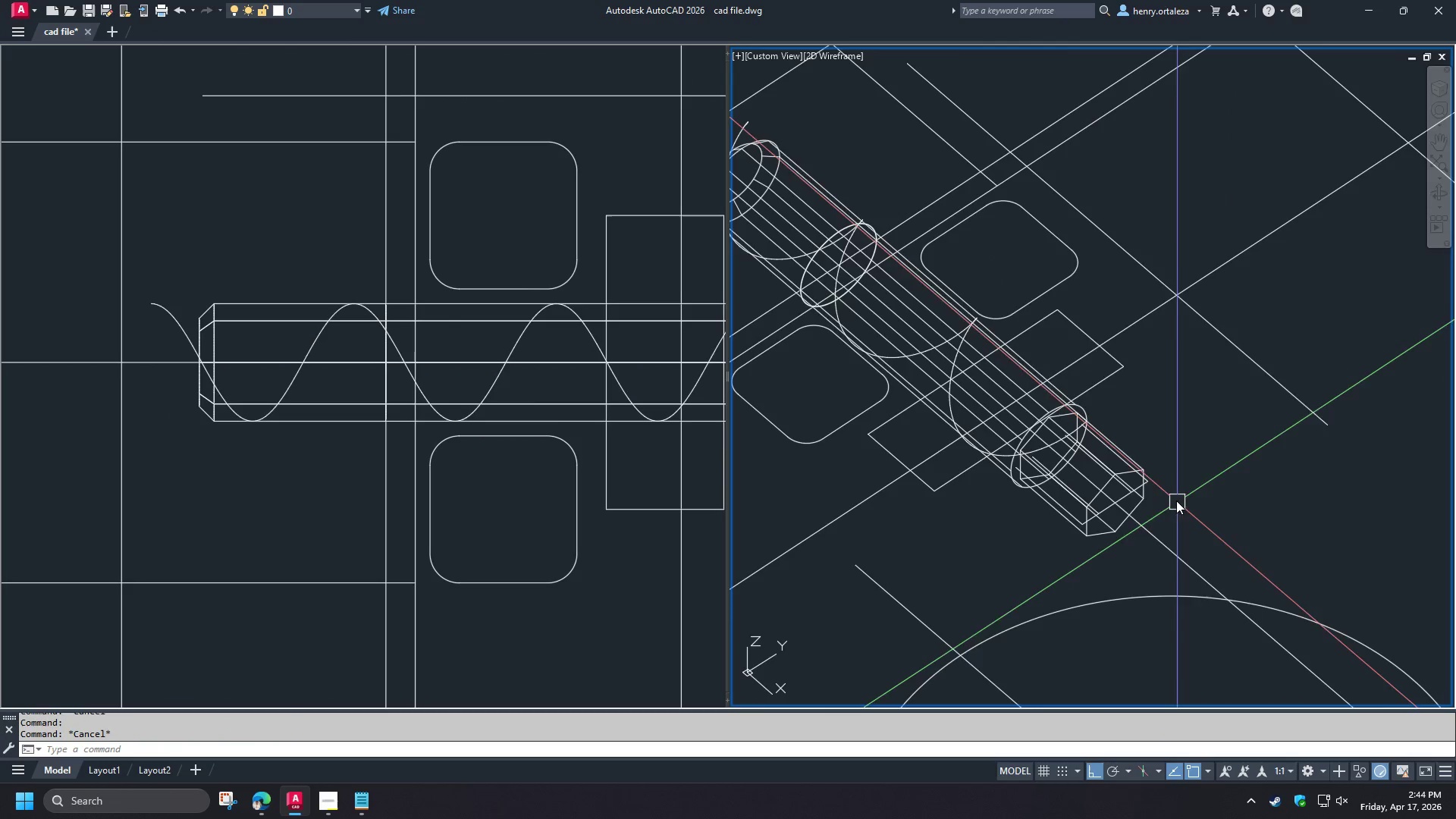 
scroll: coordinate [1165, 463], scroll_direction: down, amount: 2.0
 